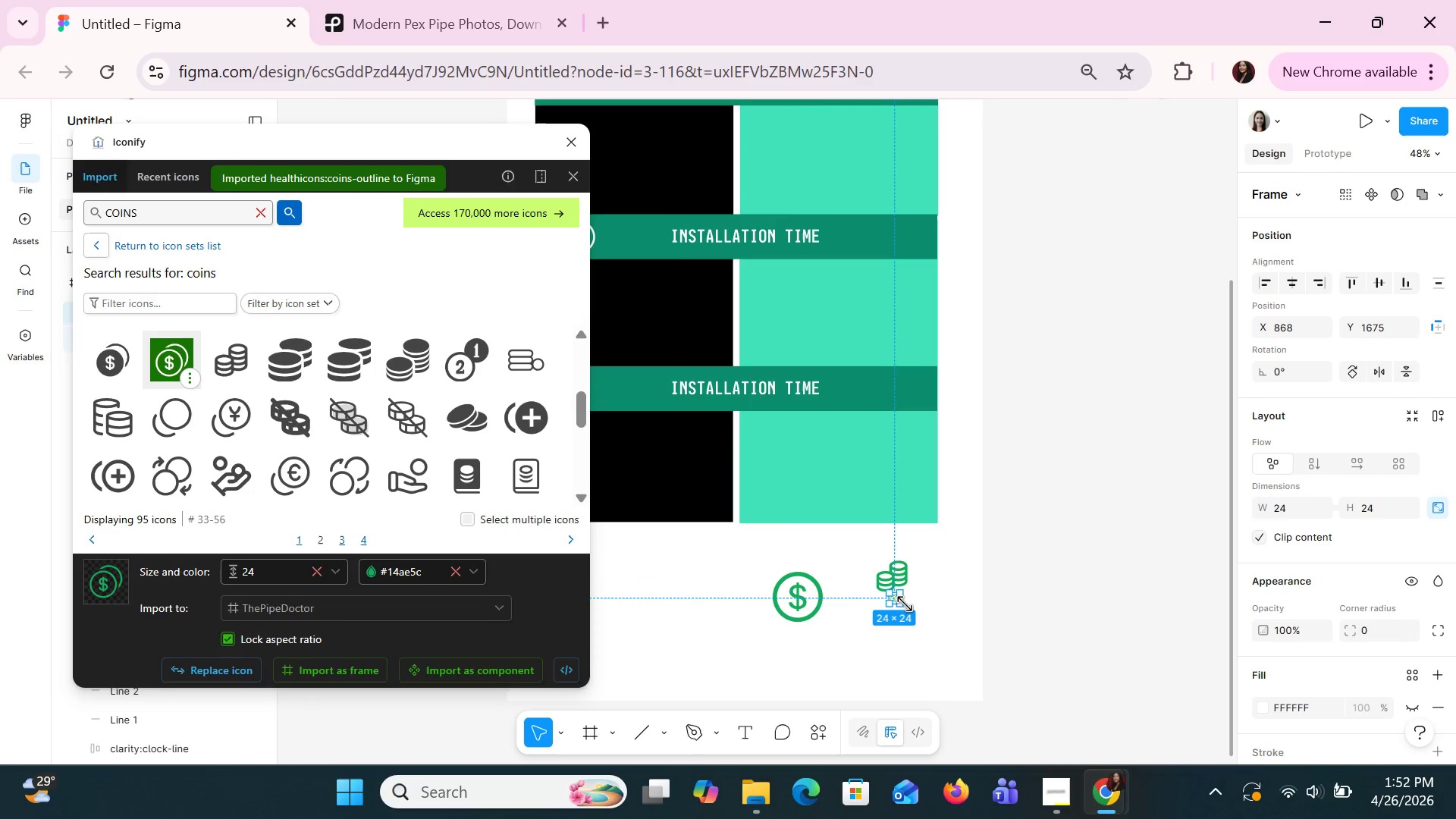 
left_click_drag(start_coordinate=[903, 604], to_coordinate=[931, 626])
 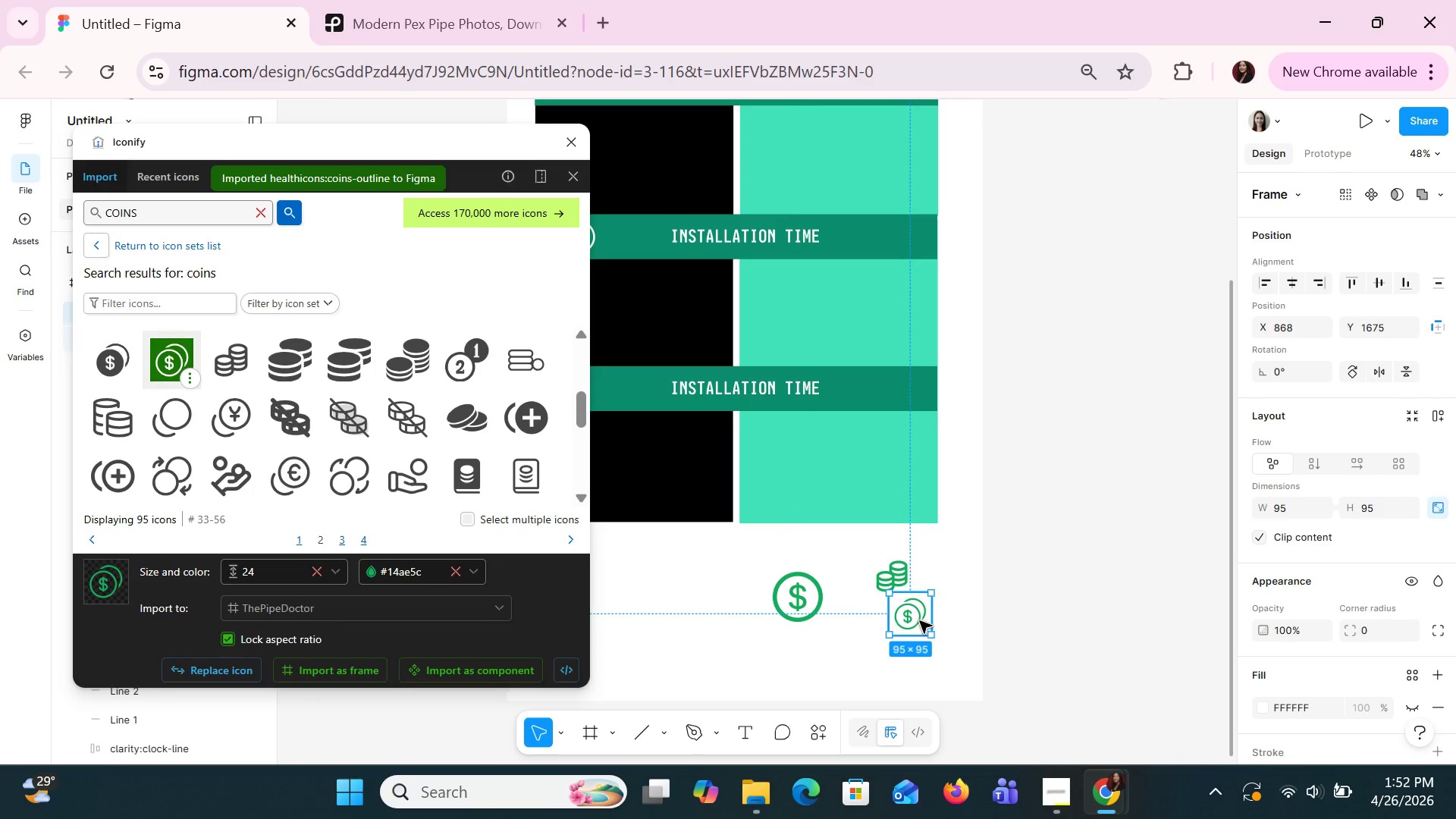 
left_click_drag(start_coordinate=[919, 620], to_coordinate=[915, 607])
 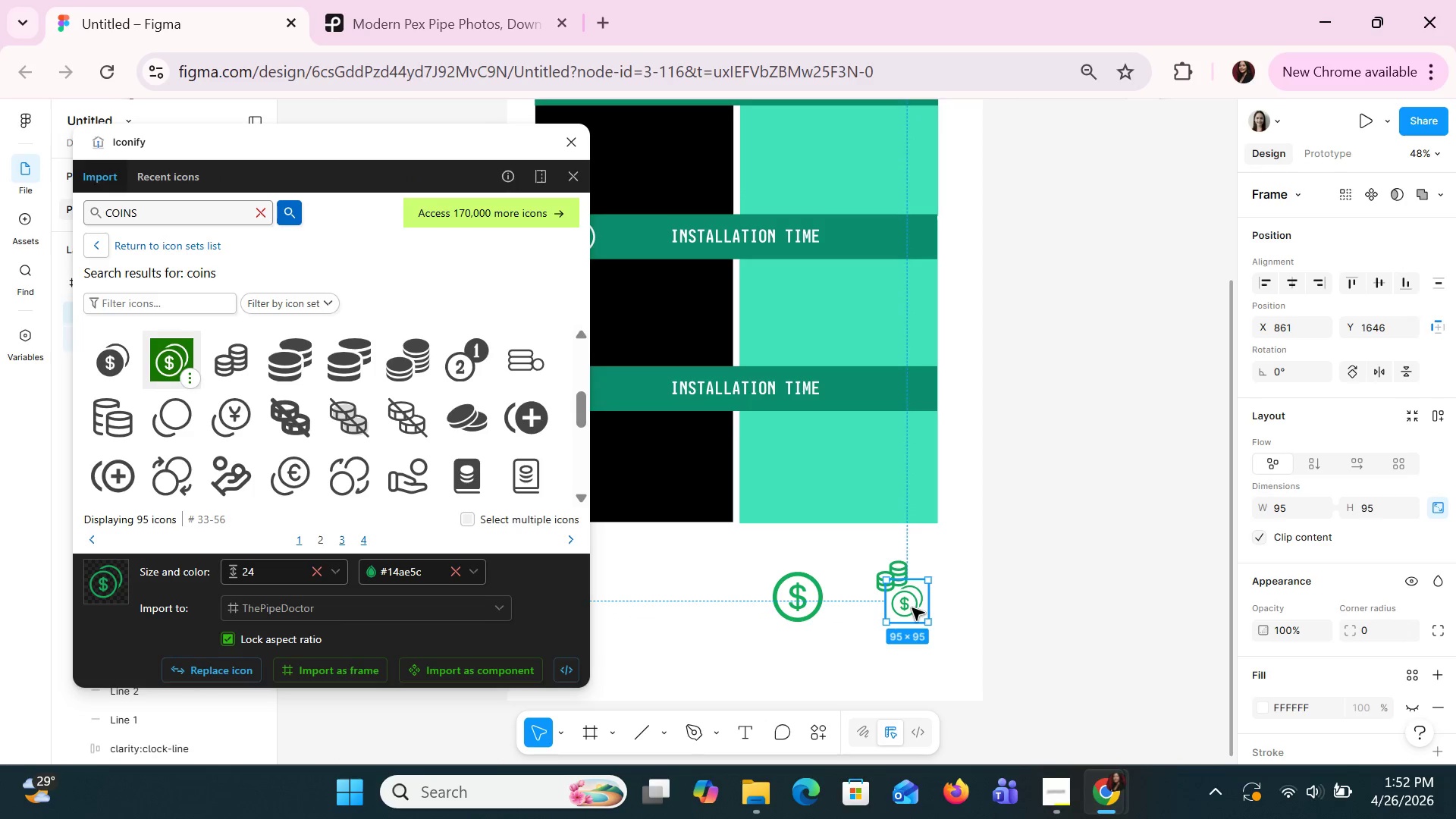 
right_click([912, 607])
 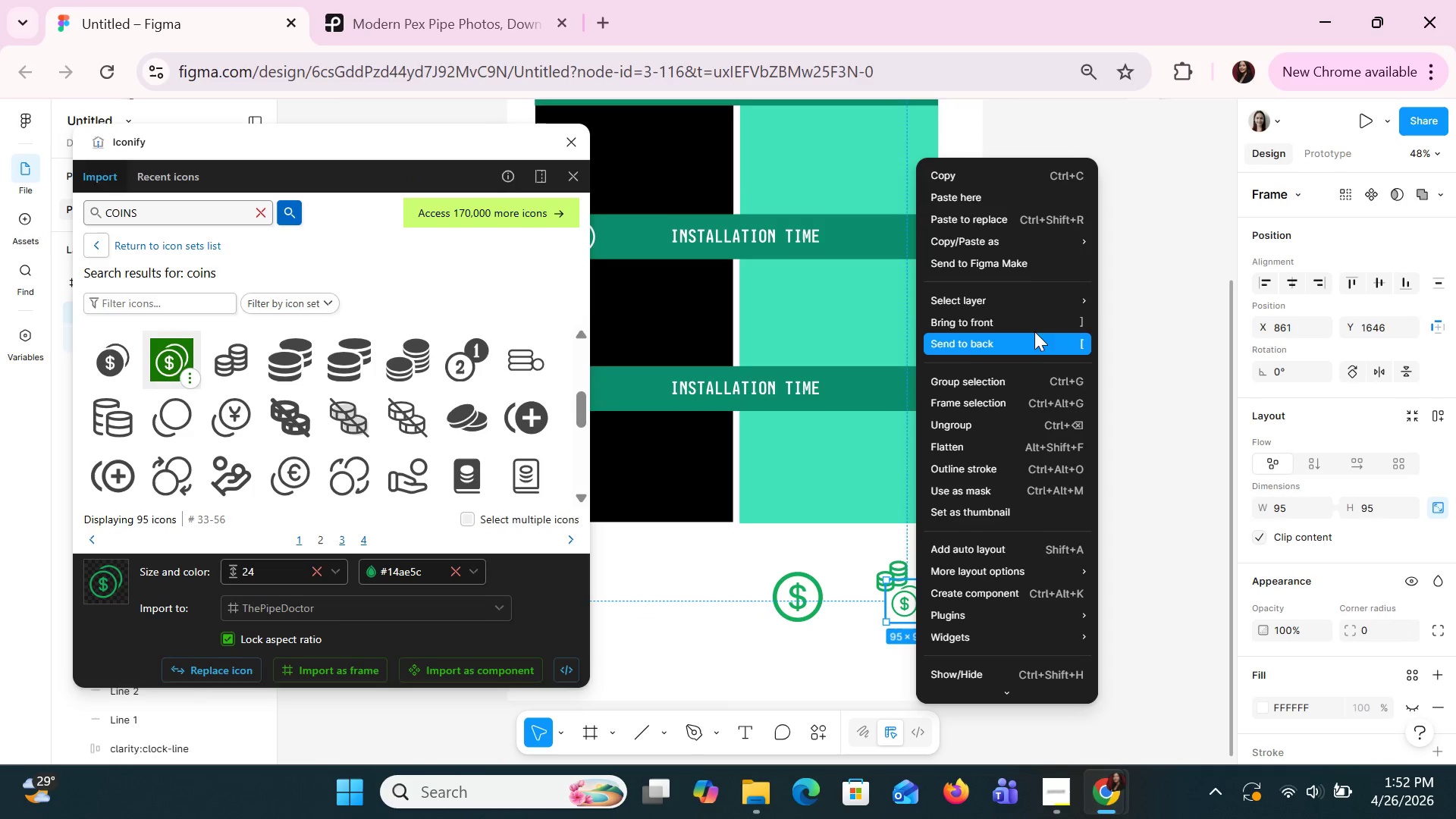 
left_click([1031, 323])
 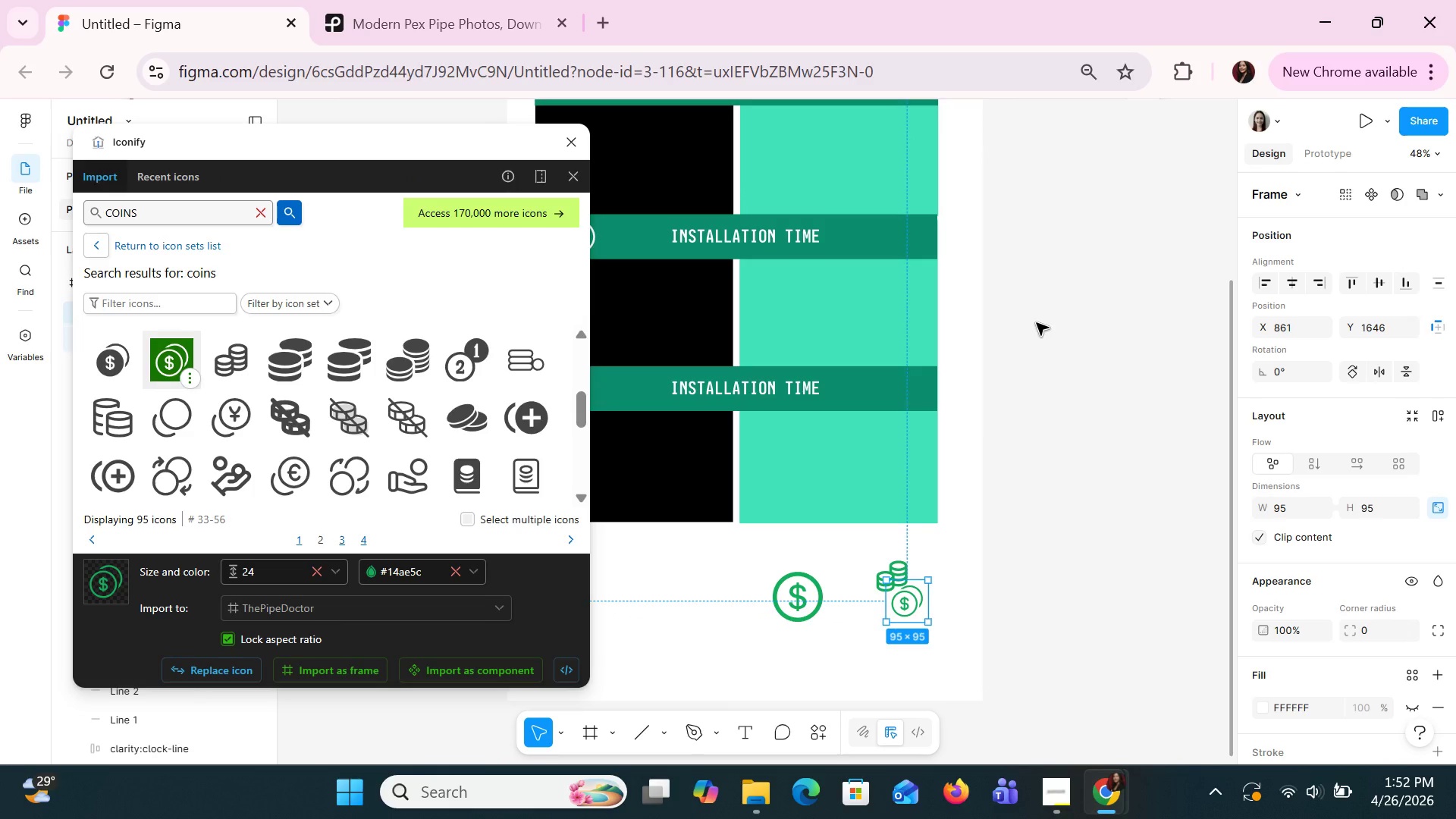 
key(ArrowUp)
 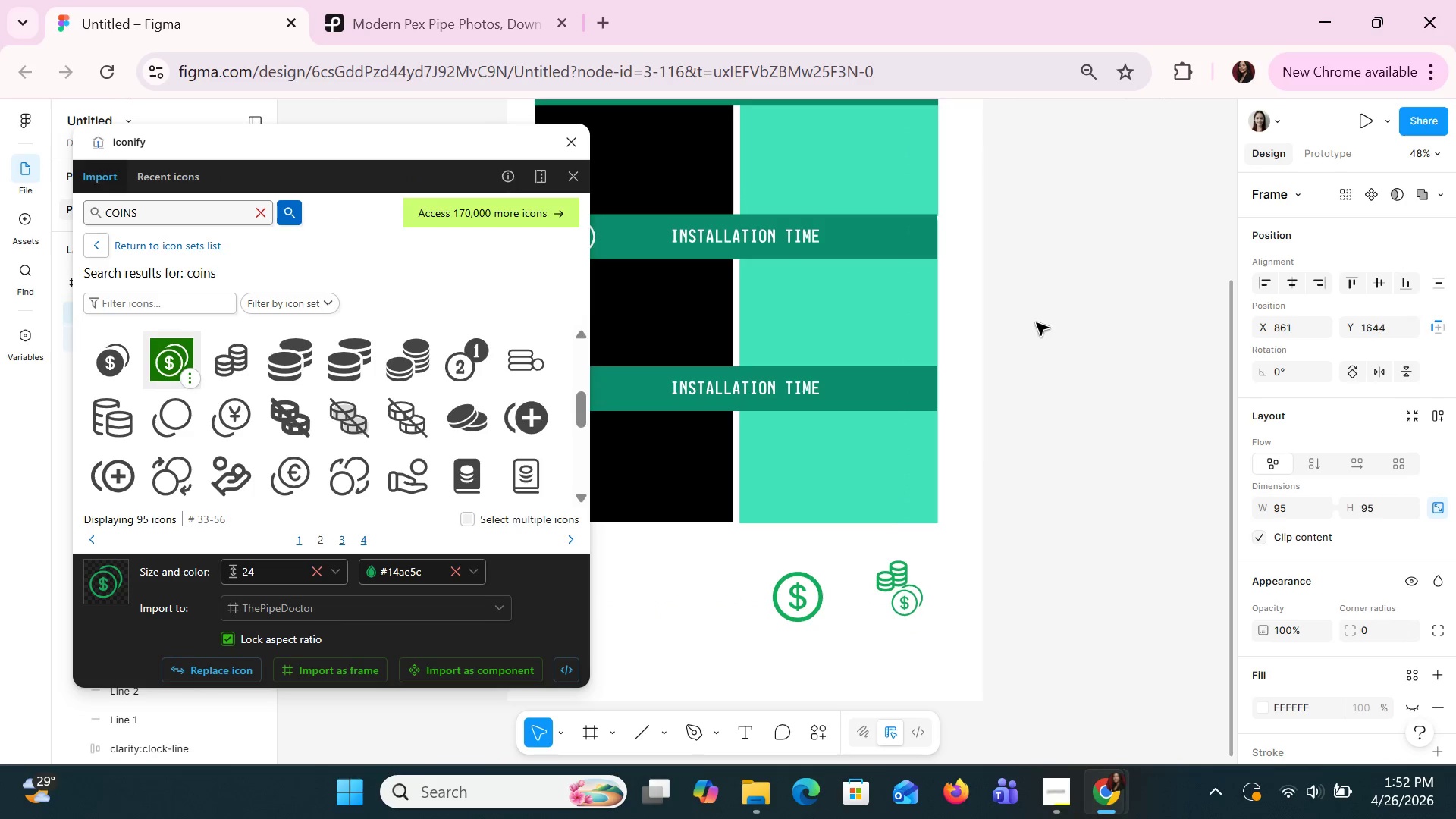 
key(ArrowUp)
 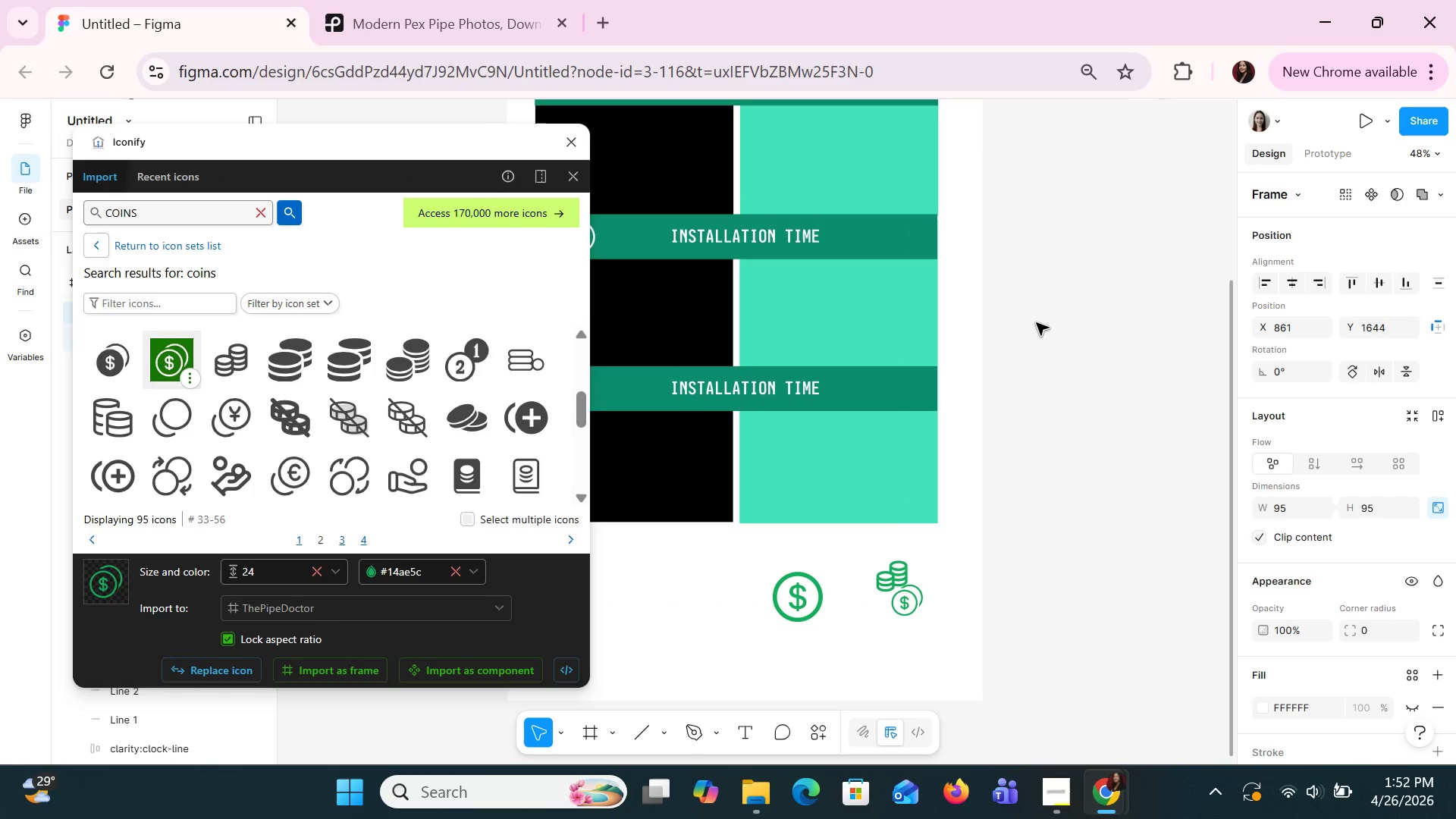 
key(ArrowUp)
 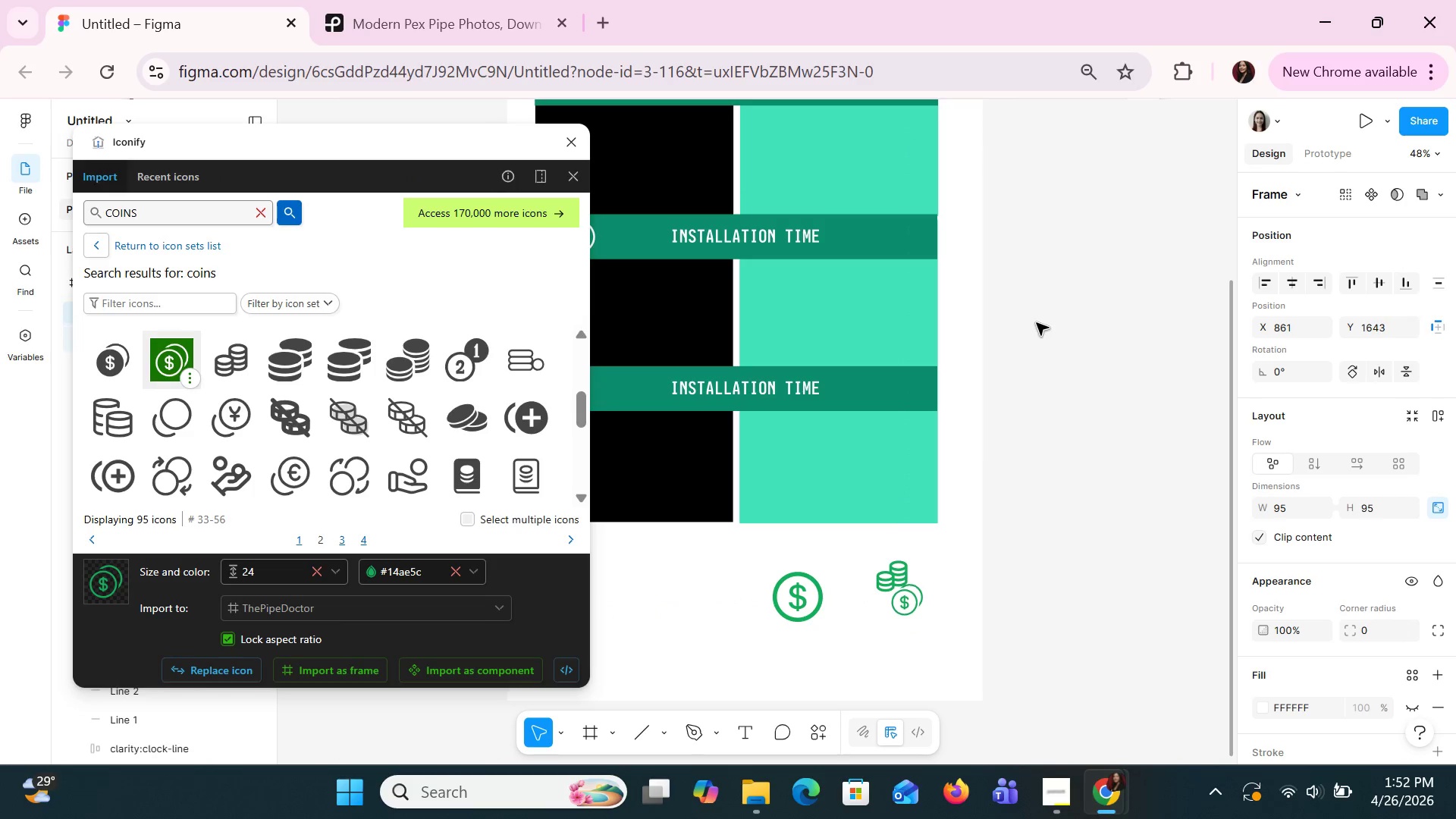 
key(ArrowUp)
 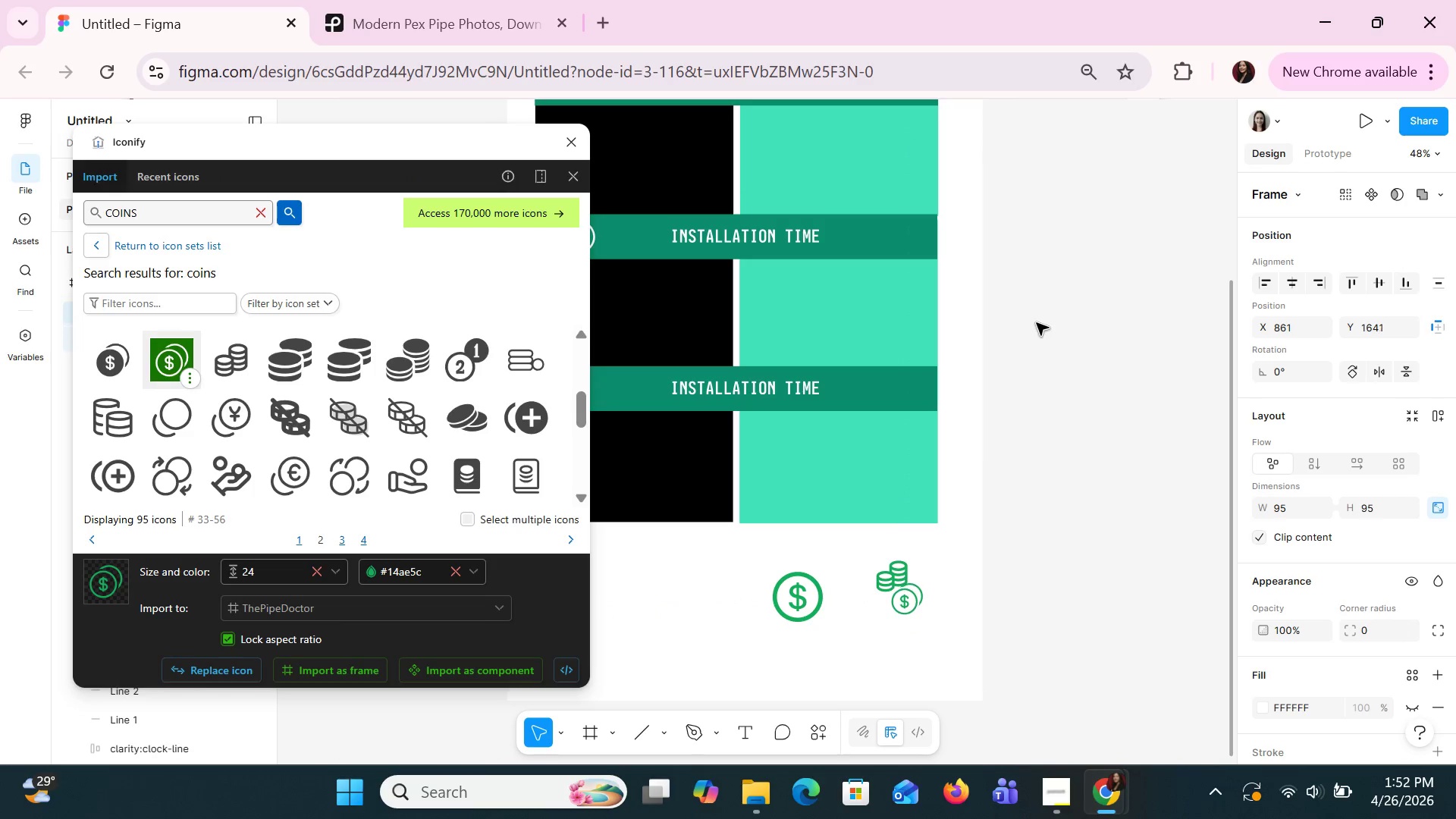 
hold_key(key=ArrowUp, duration=0.73)
 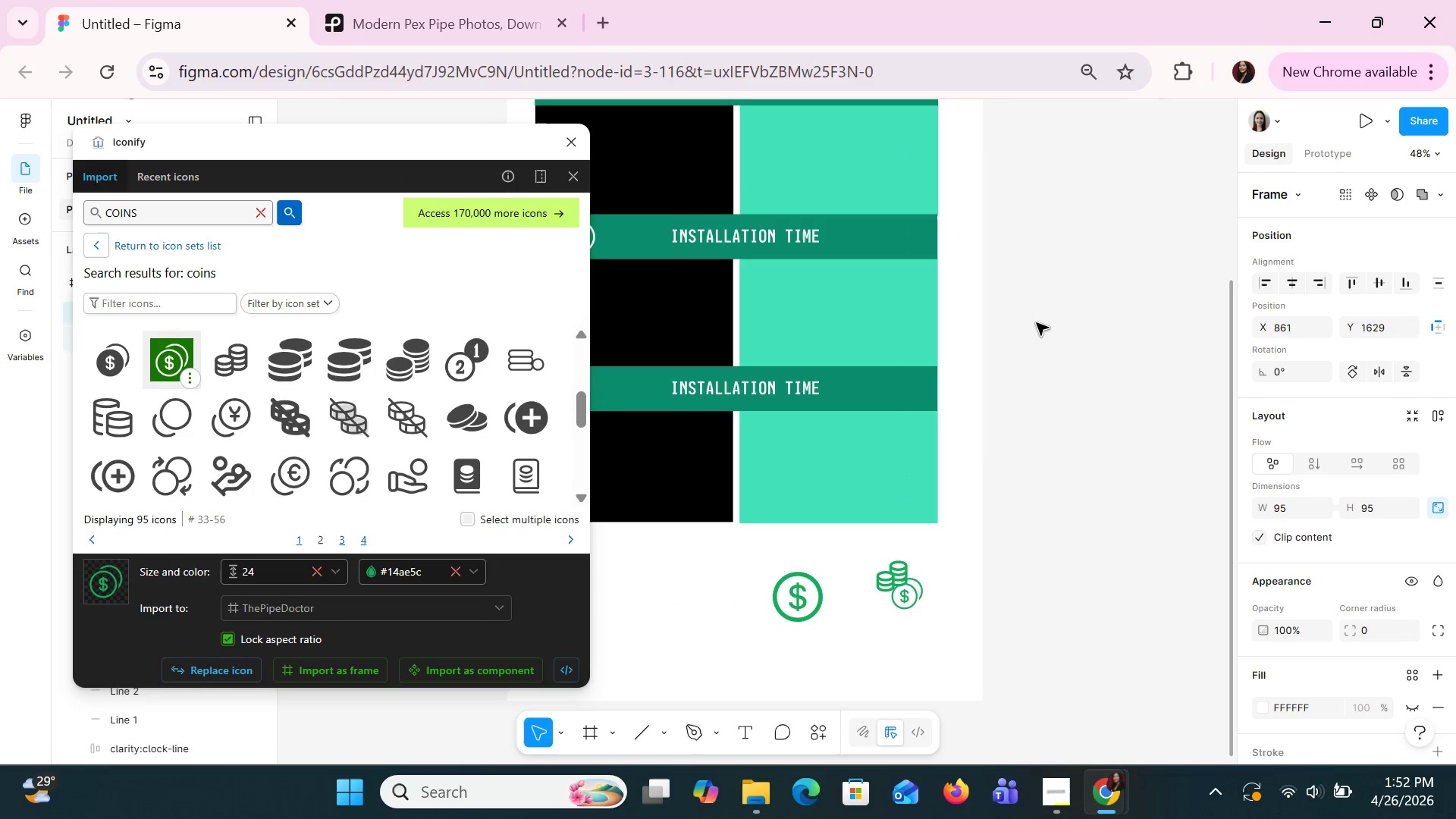 
hold_key(key=ArrowLeft, duration=0.78)
 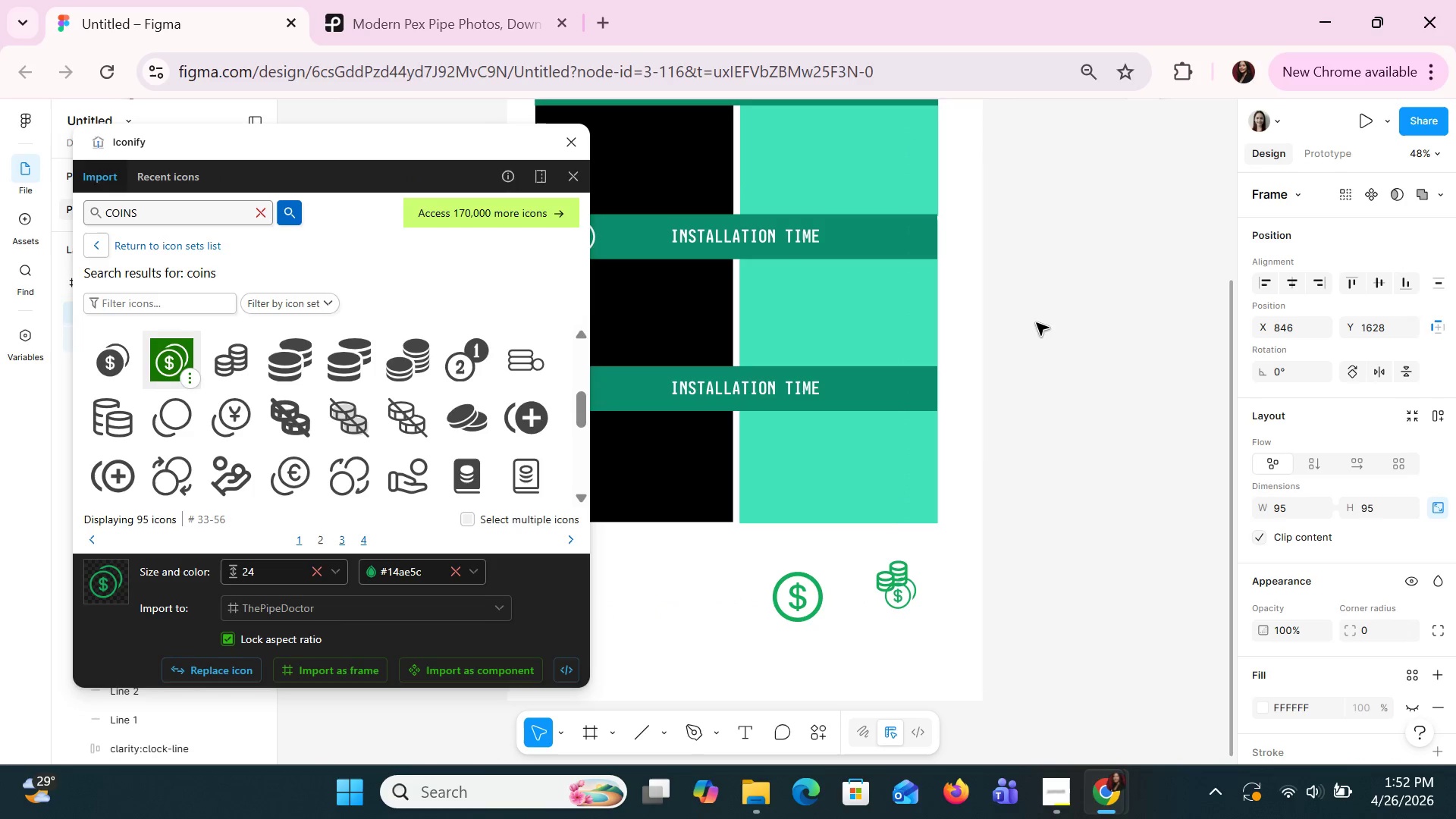 
key(ArrowUp)
 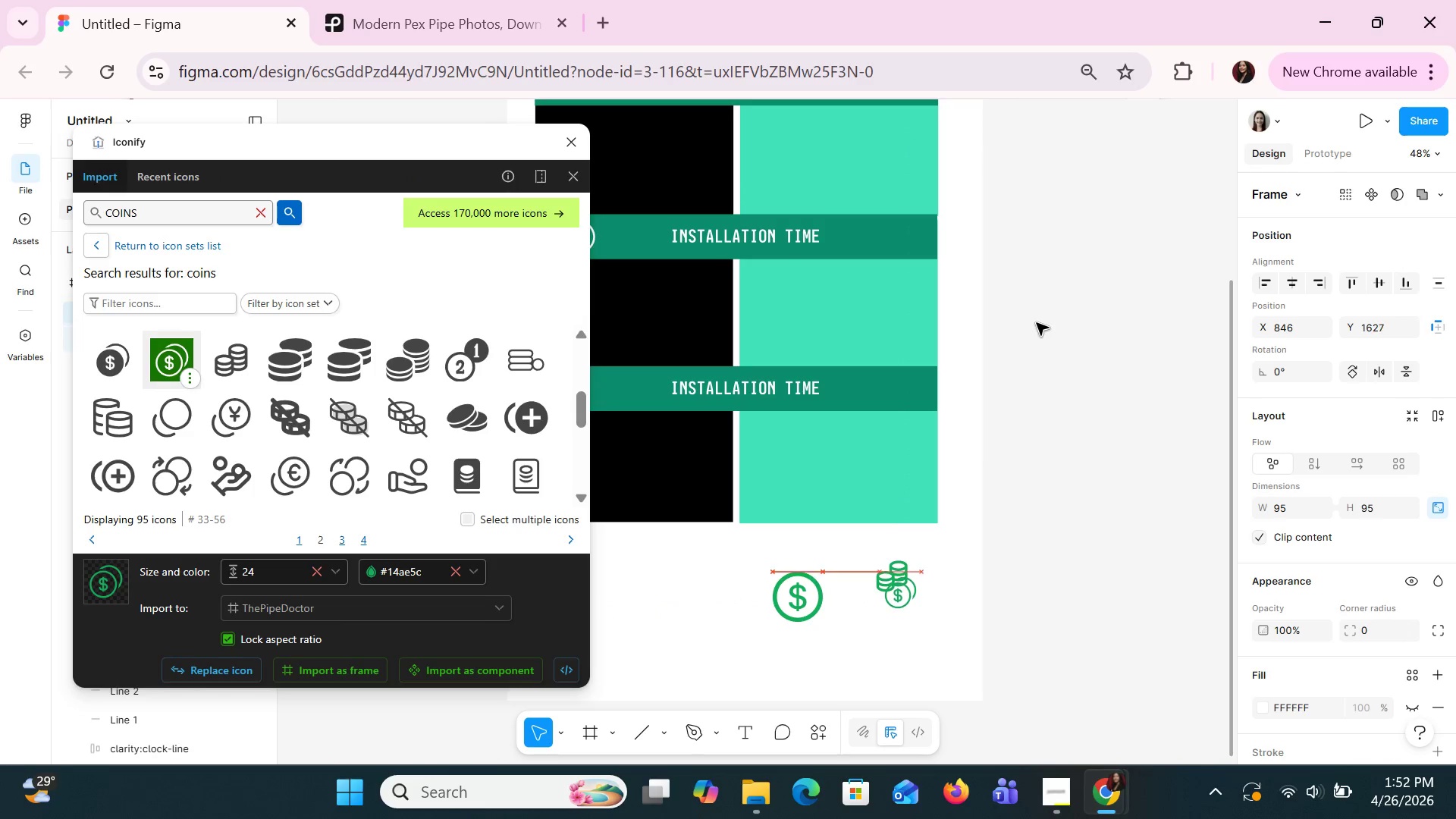 
key(ArrowUp)
 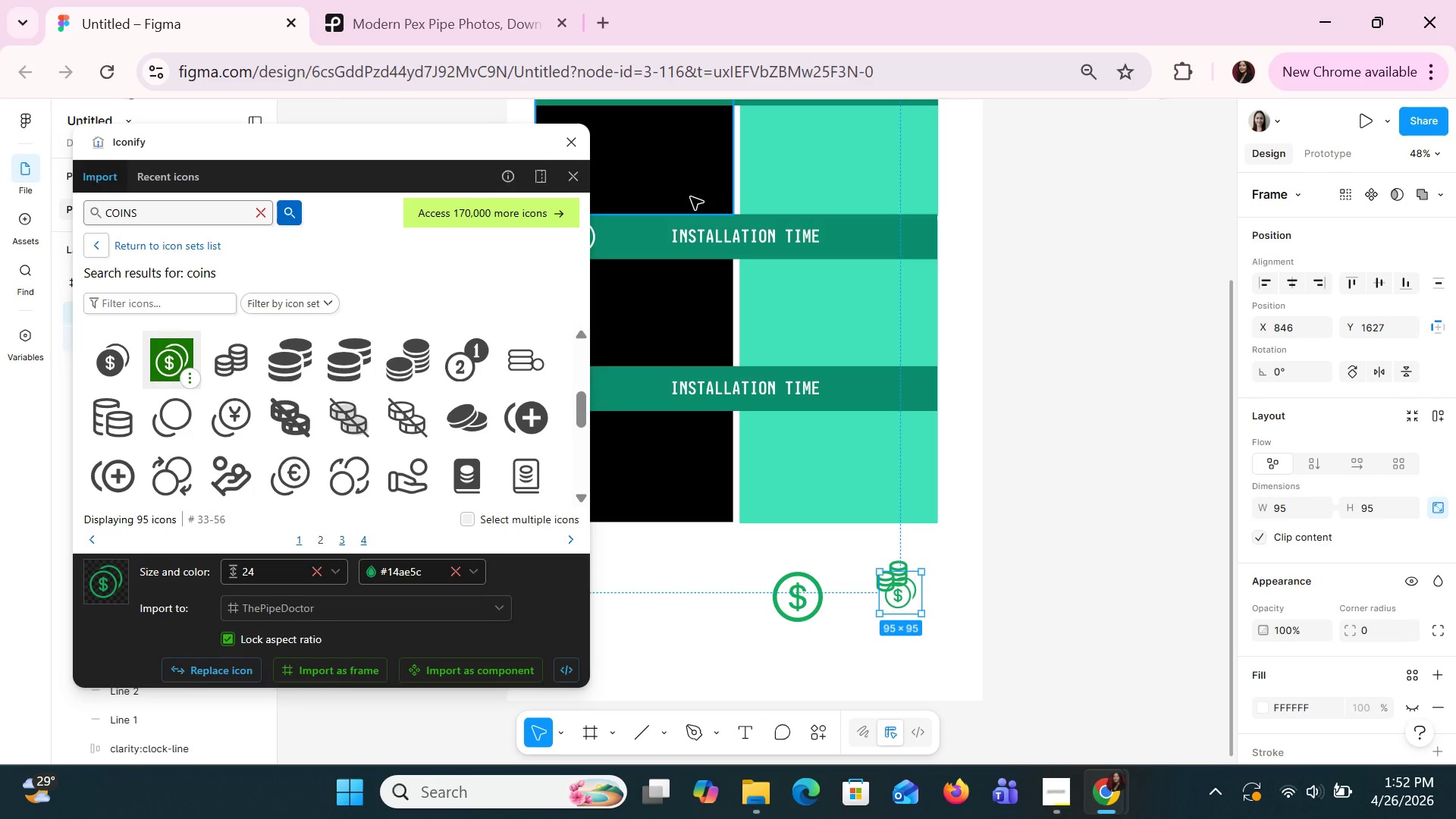 
left_click([567, 145])
 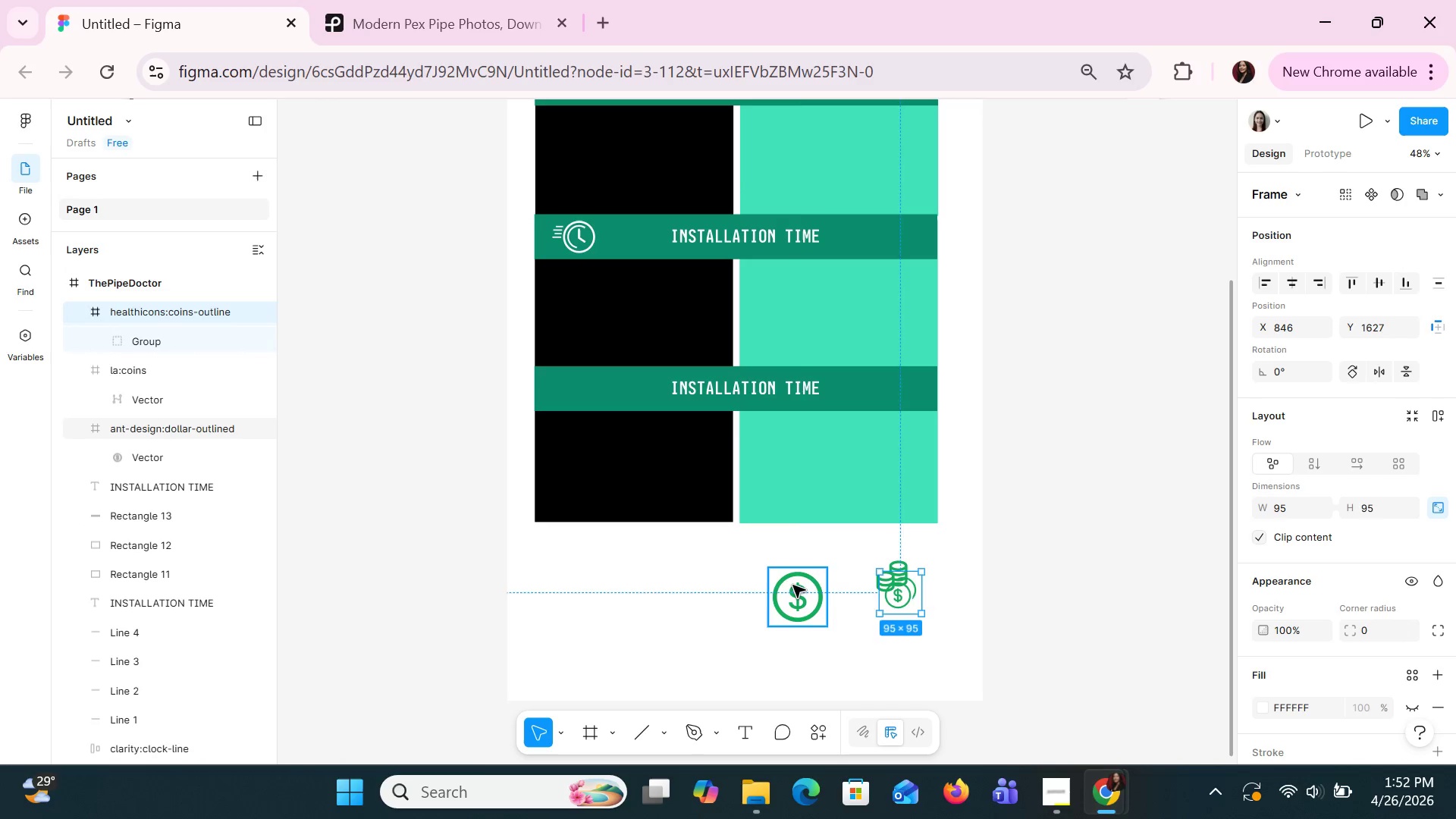 
left_click_drag(start_coordinate=[825, 622], to_coordinate=[809, 609])
 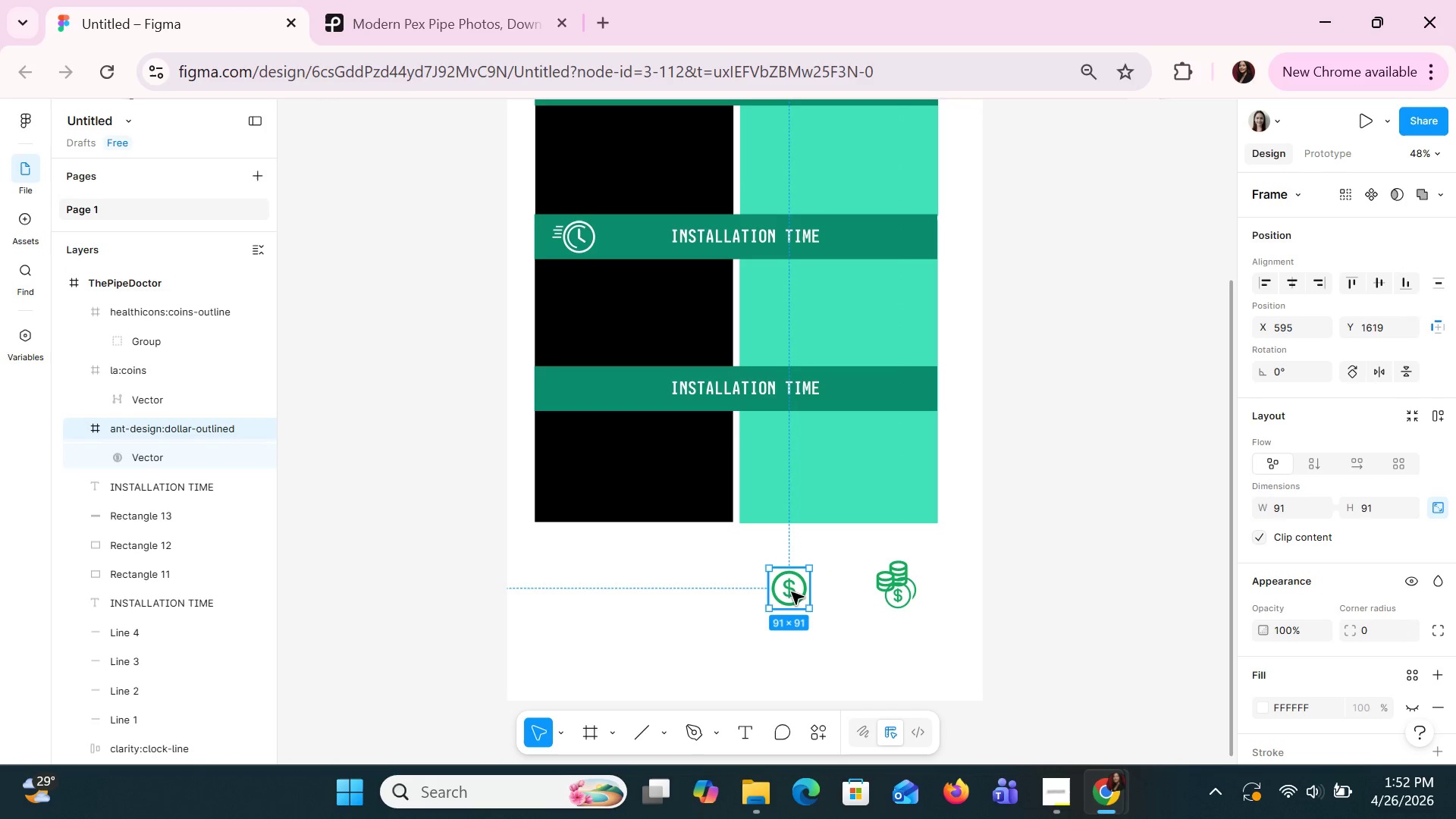 
left_click_drag(start_coordinate=[791, 592], to_coordinate=[584, 391])
 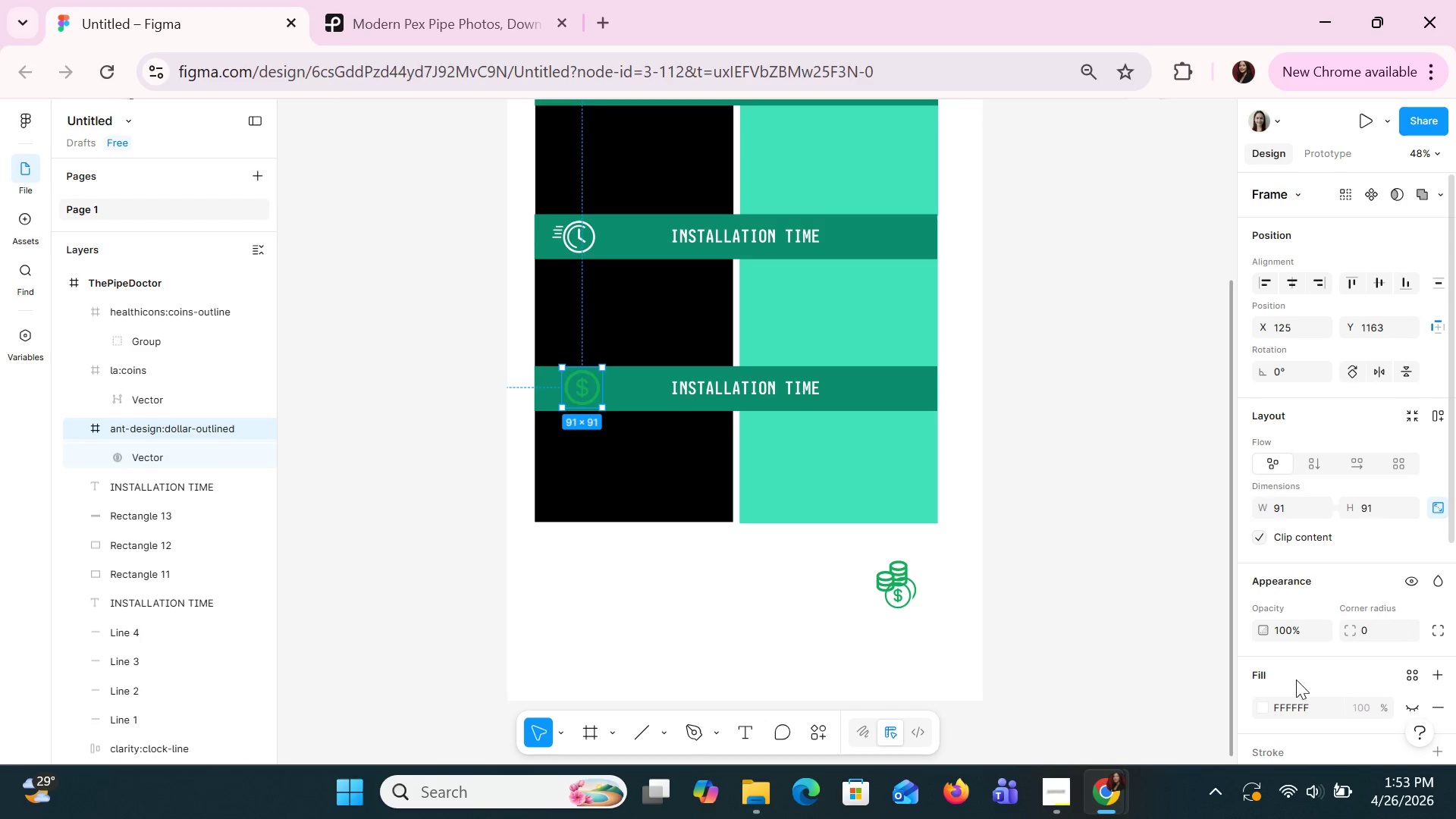 
left_click([1295, 708])
 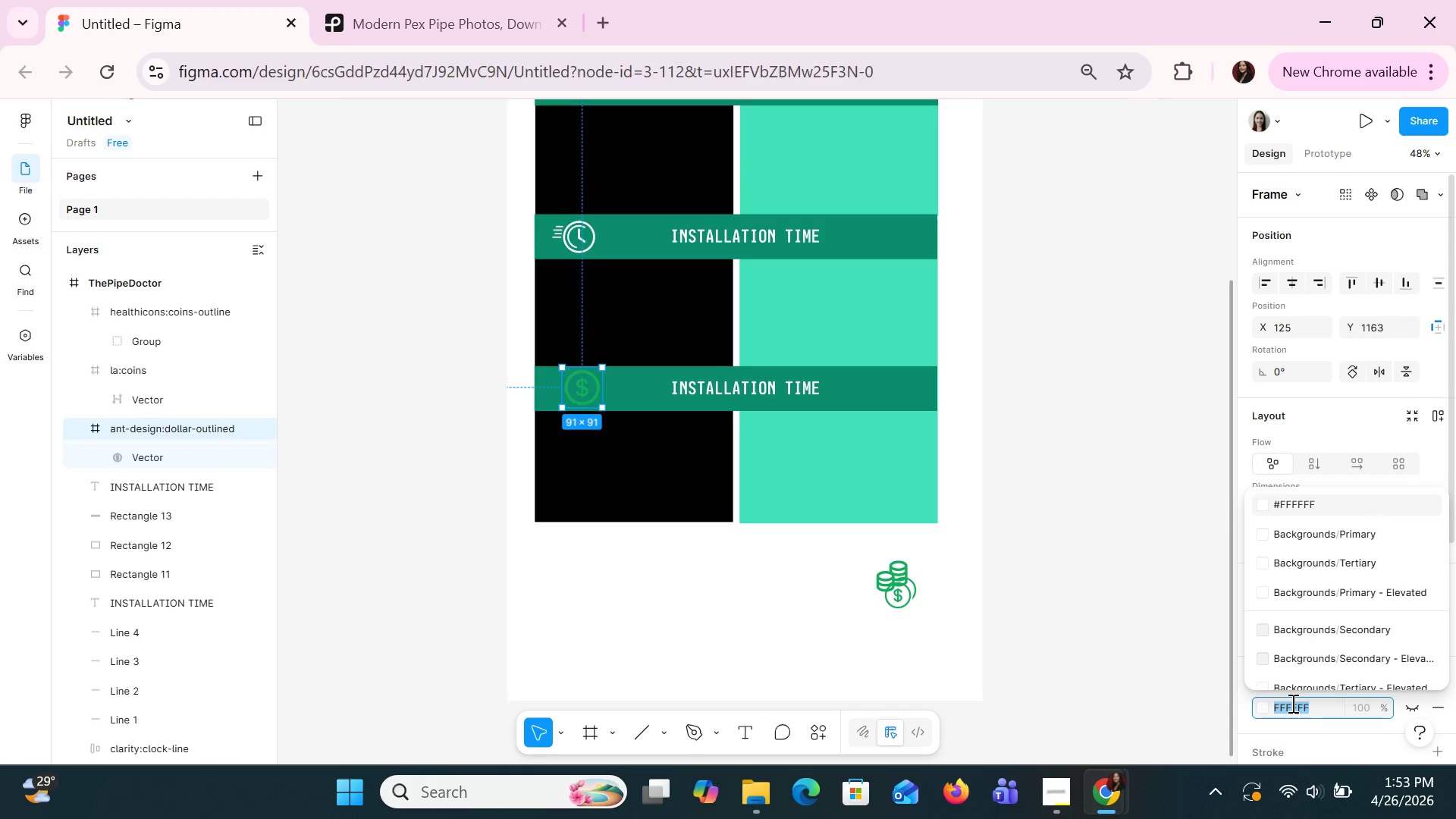 
left_click([1291, 703])
 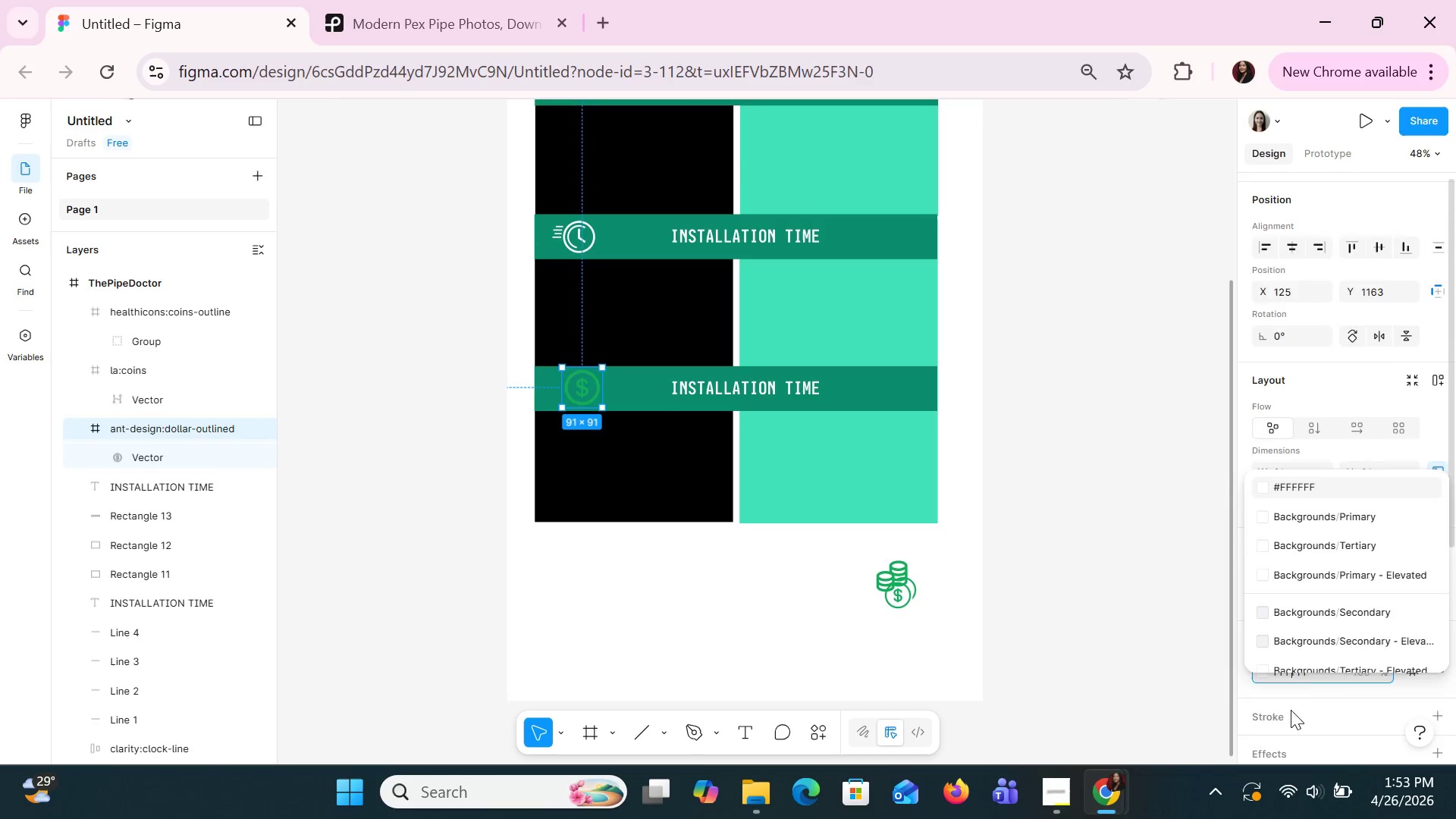 
scroll: coordinate [1291, 708], scroll_direction: down, amount: 2.0
 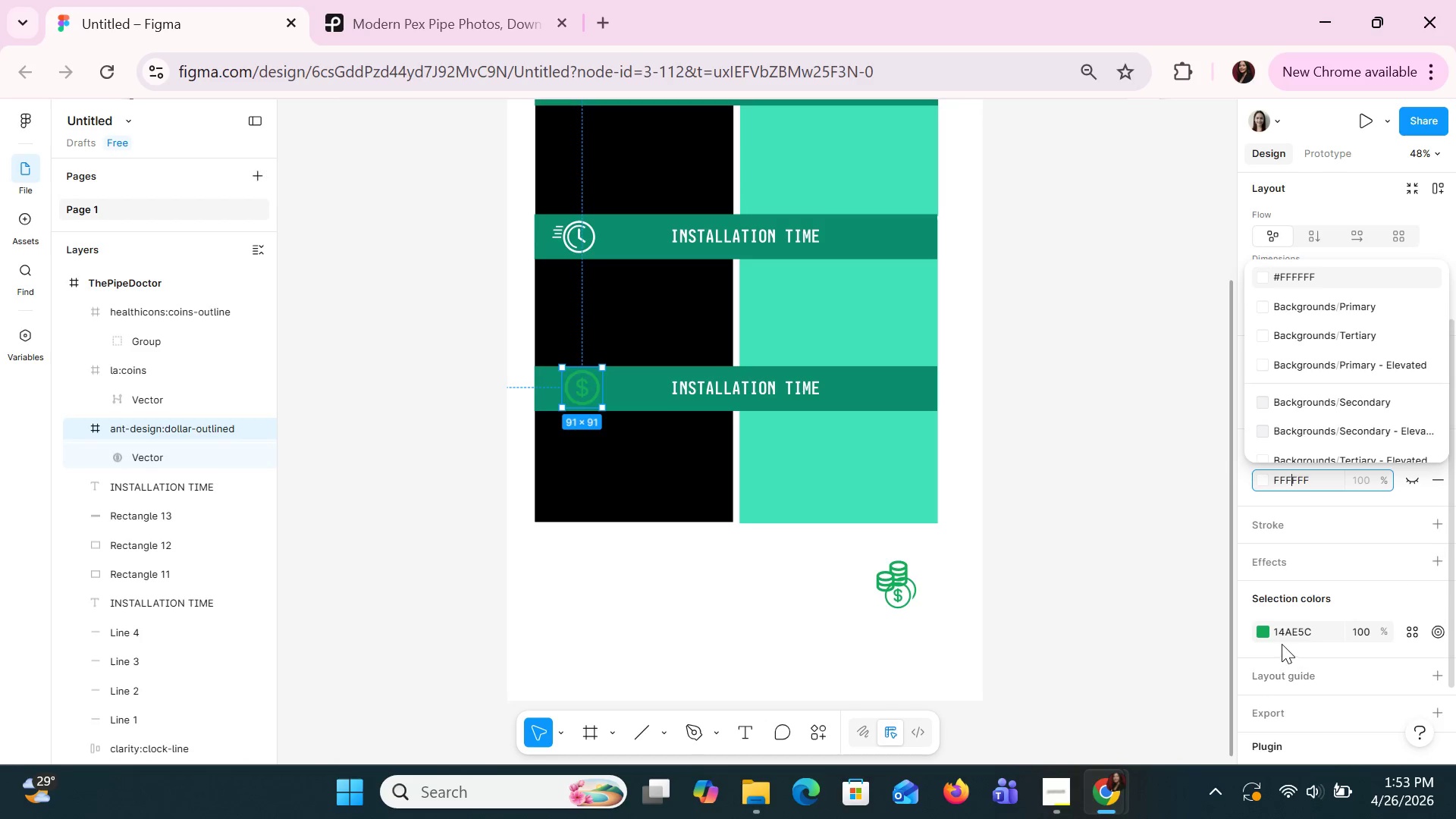 
left_click([1283, 633])
 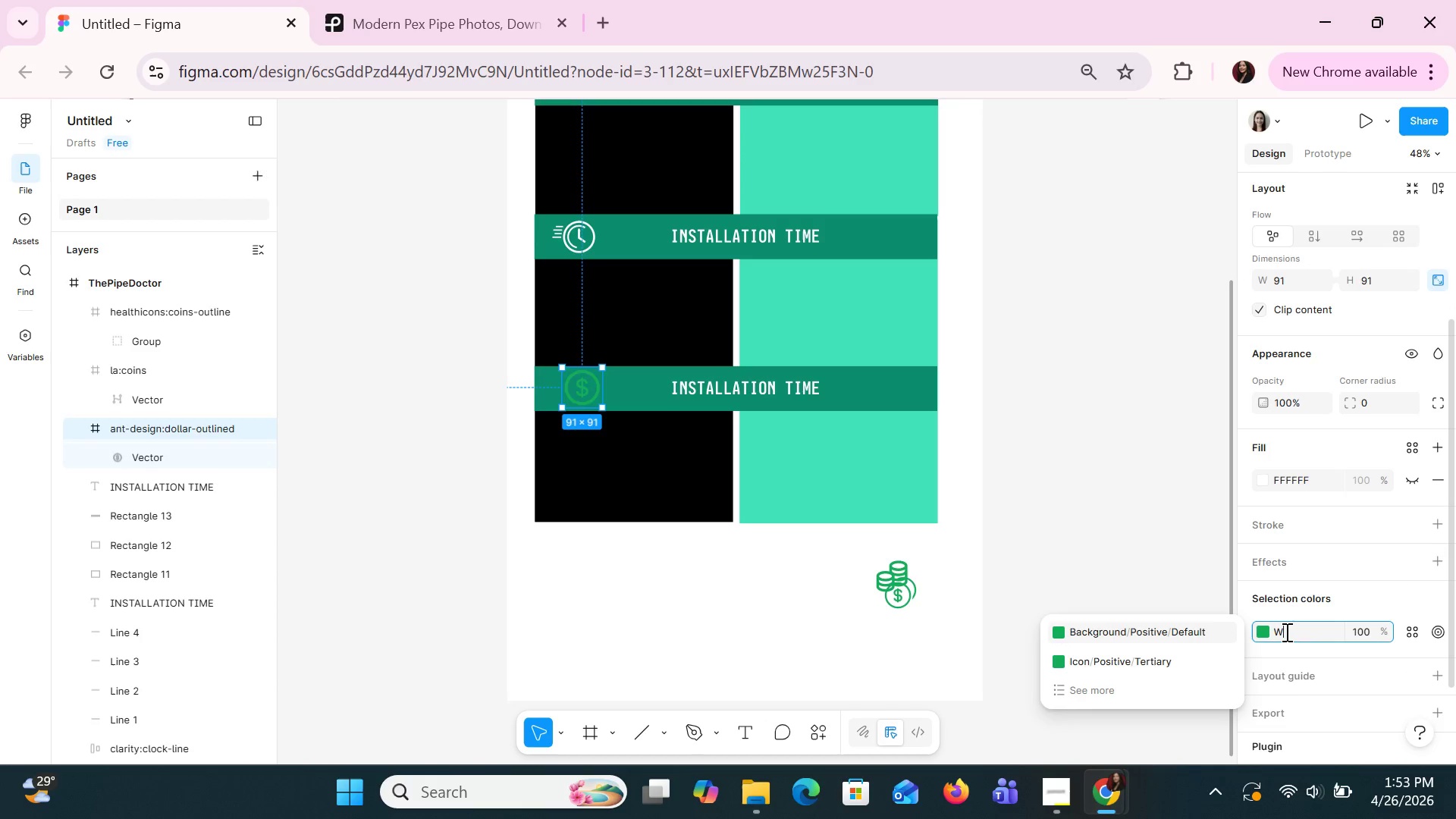 
type(WHITE)
 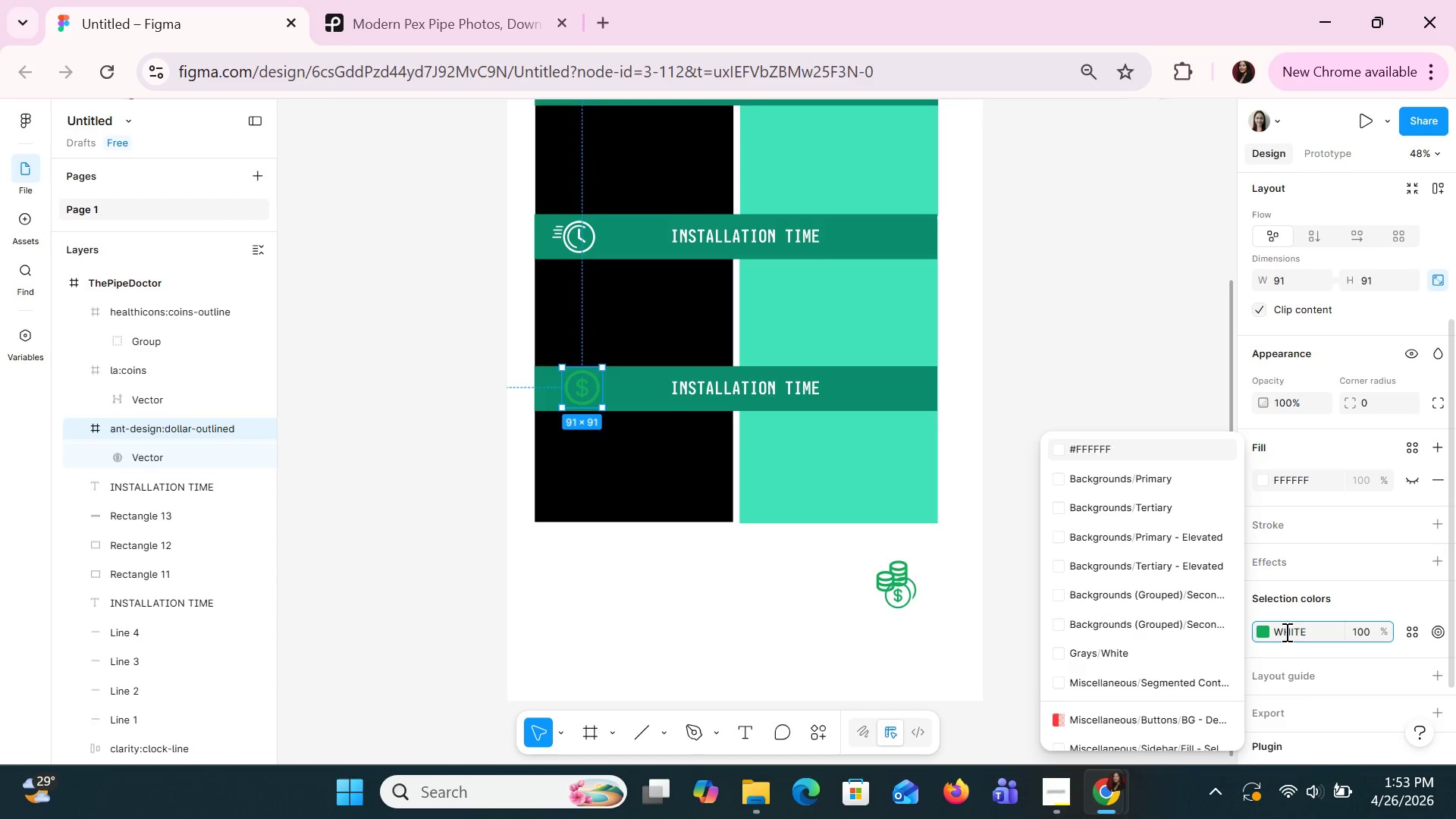 
key(Enter)
 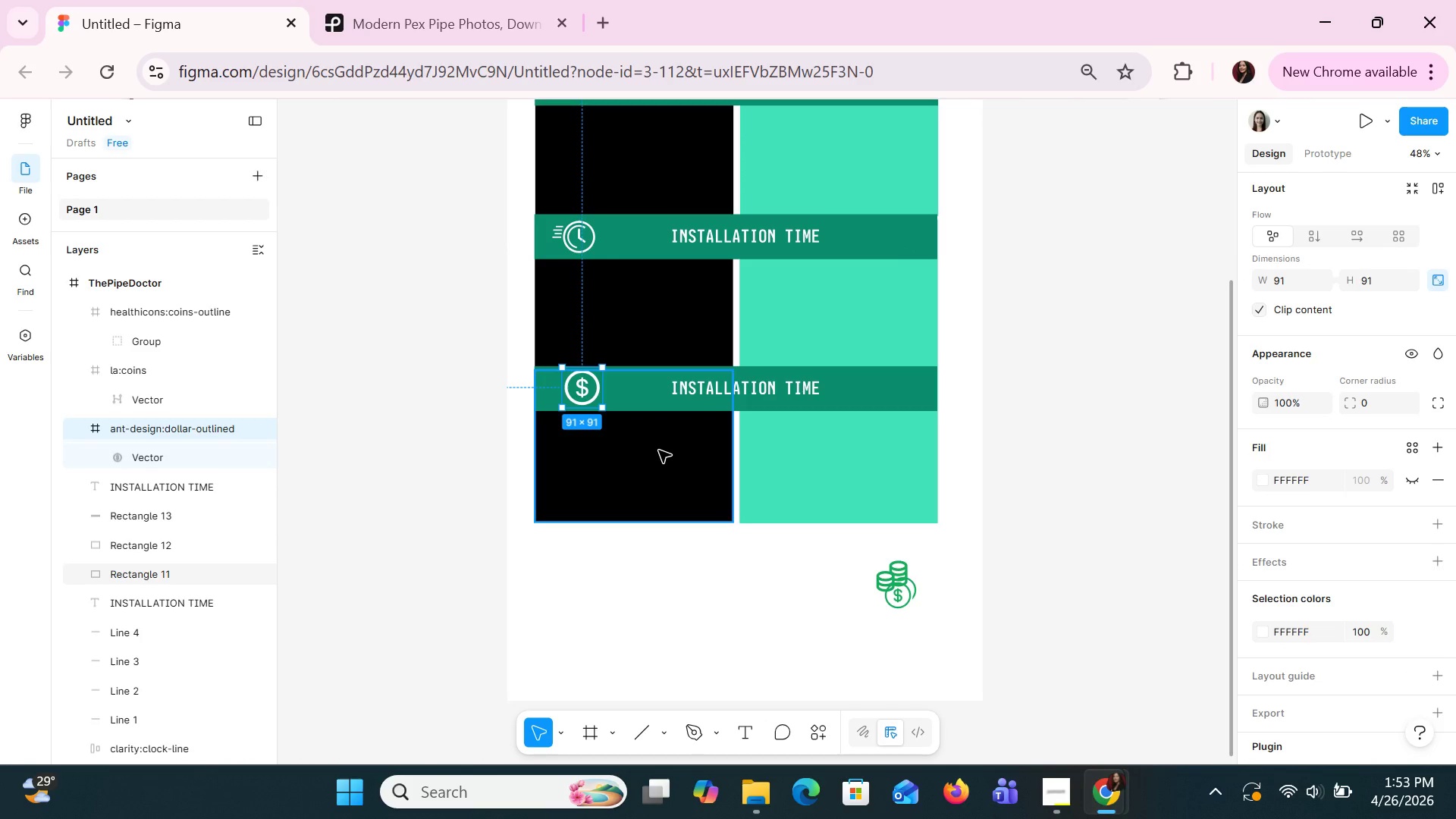 
scroll: coordinate [663, 460], scroll_direction: up, amount: 1.0
 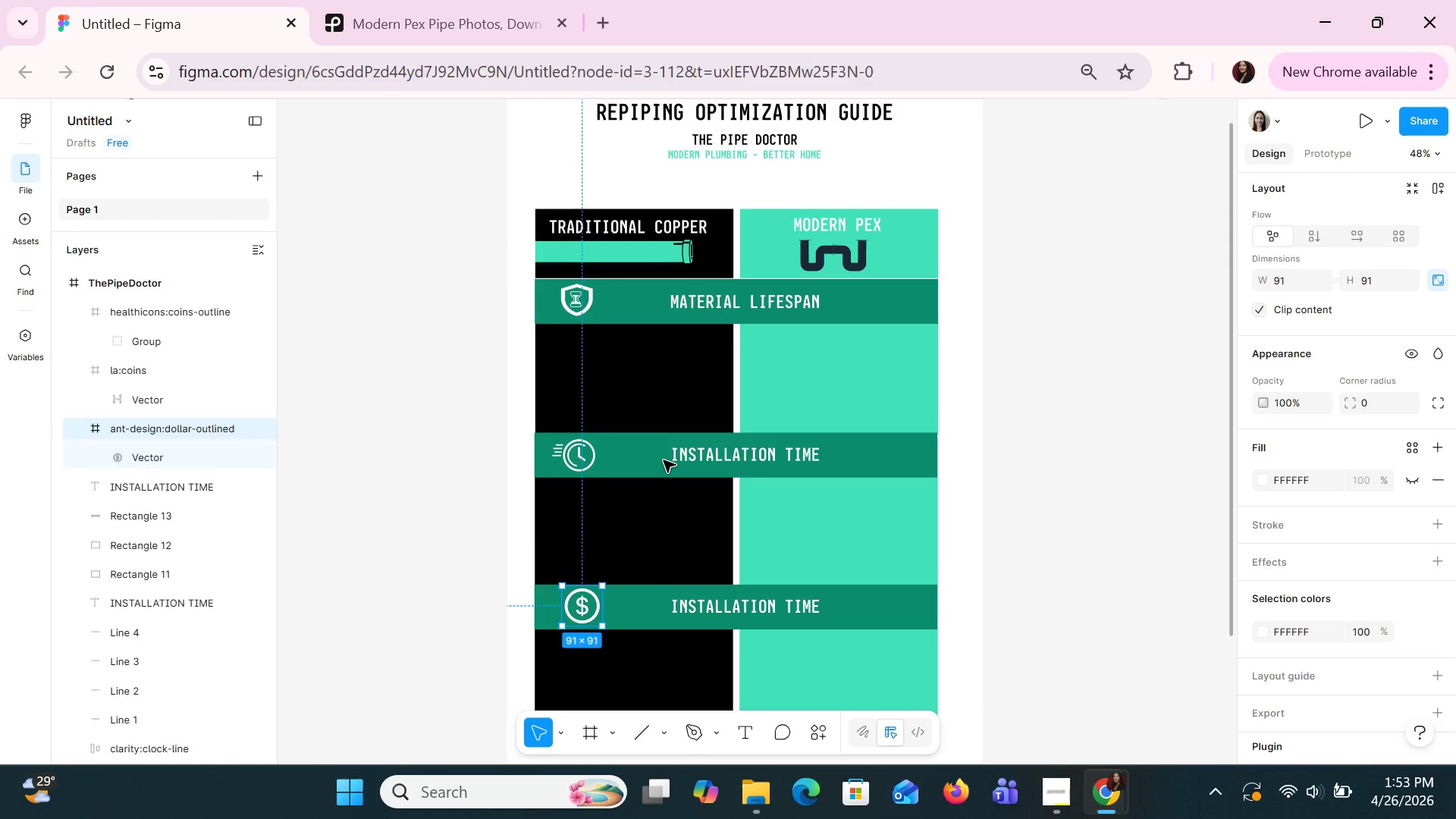 
scroll: coordinate [663, 460], scroll_direction: none, amount: 0.0
 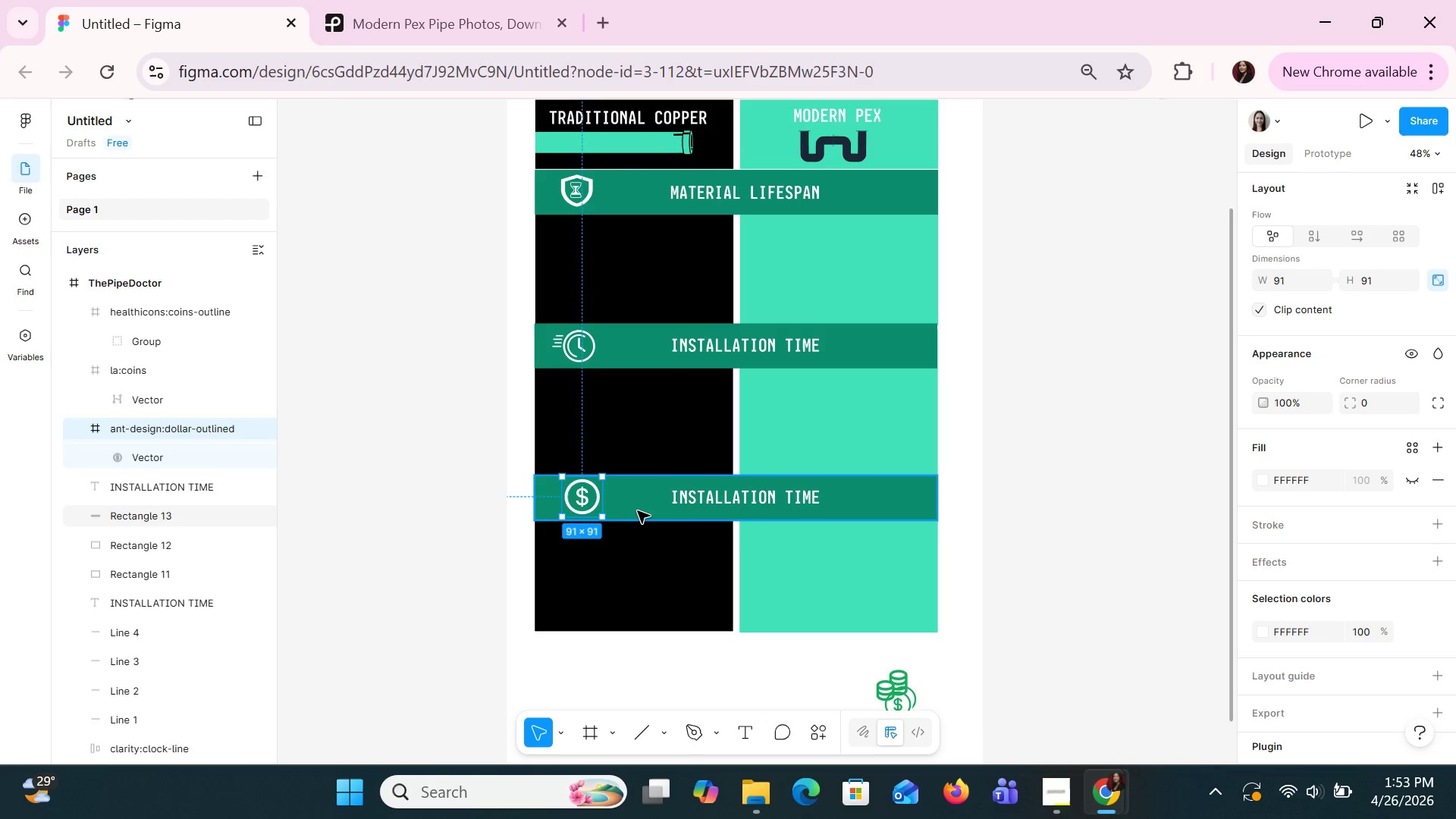 
key(ArrowDown)
 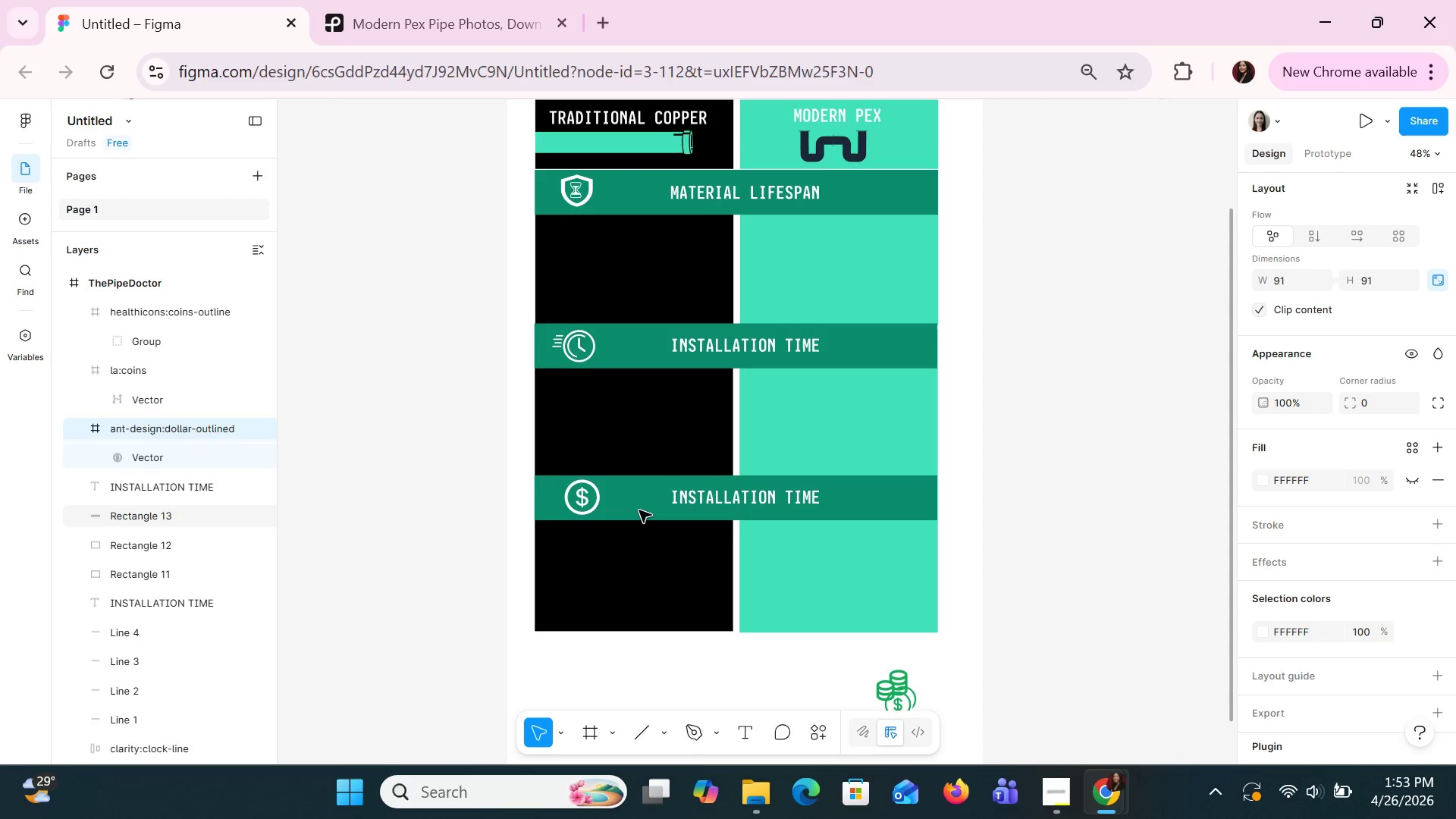 
key(ArrowDown)
 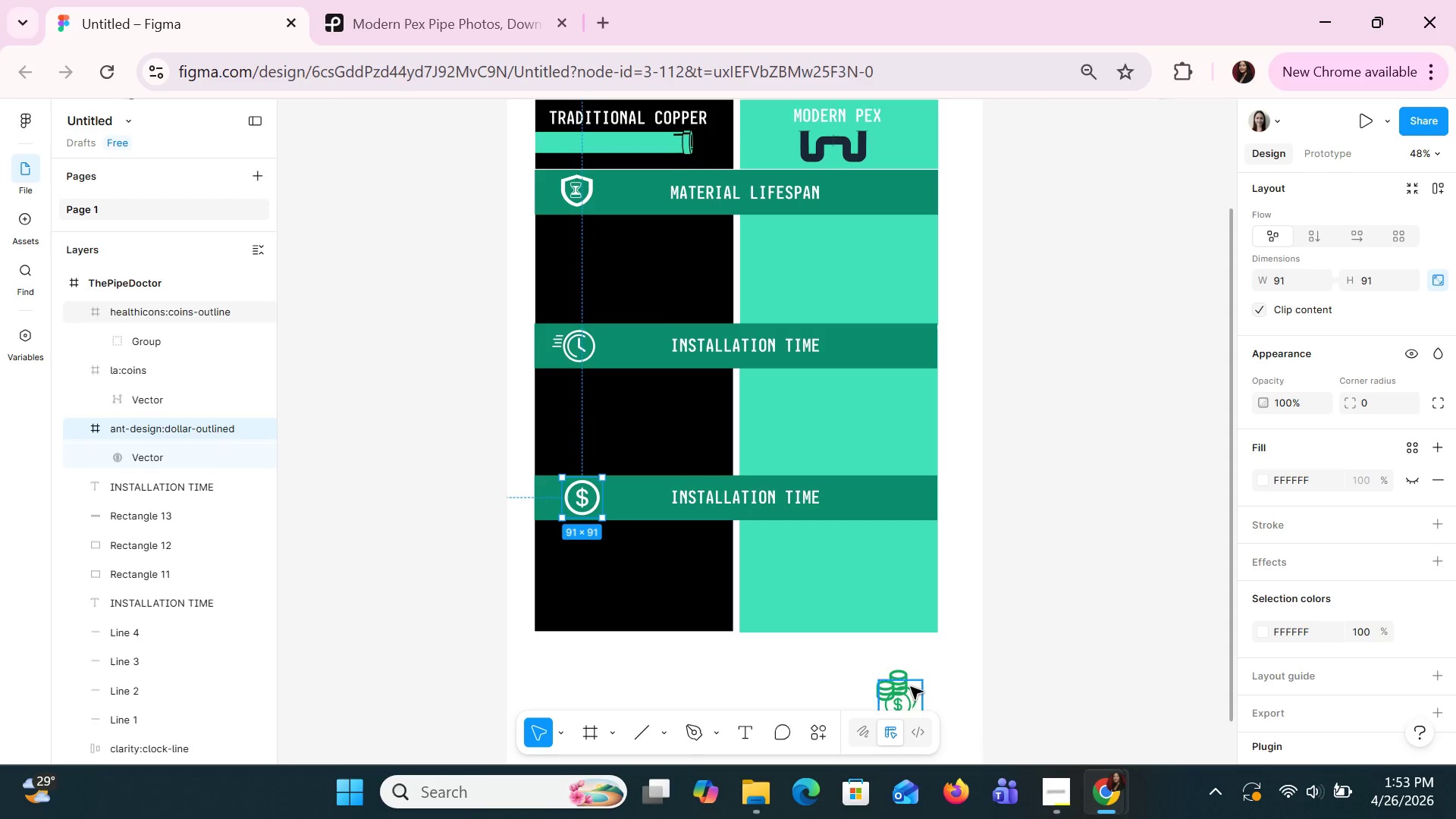 
scroll: coordinate [921, 664], scroll_direction: down, amount: 1.0
 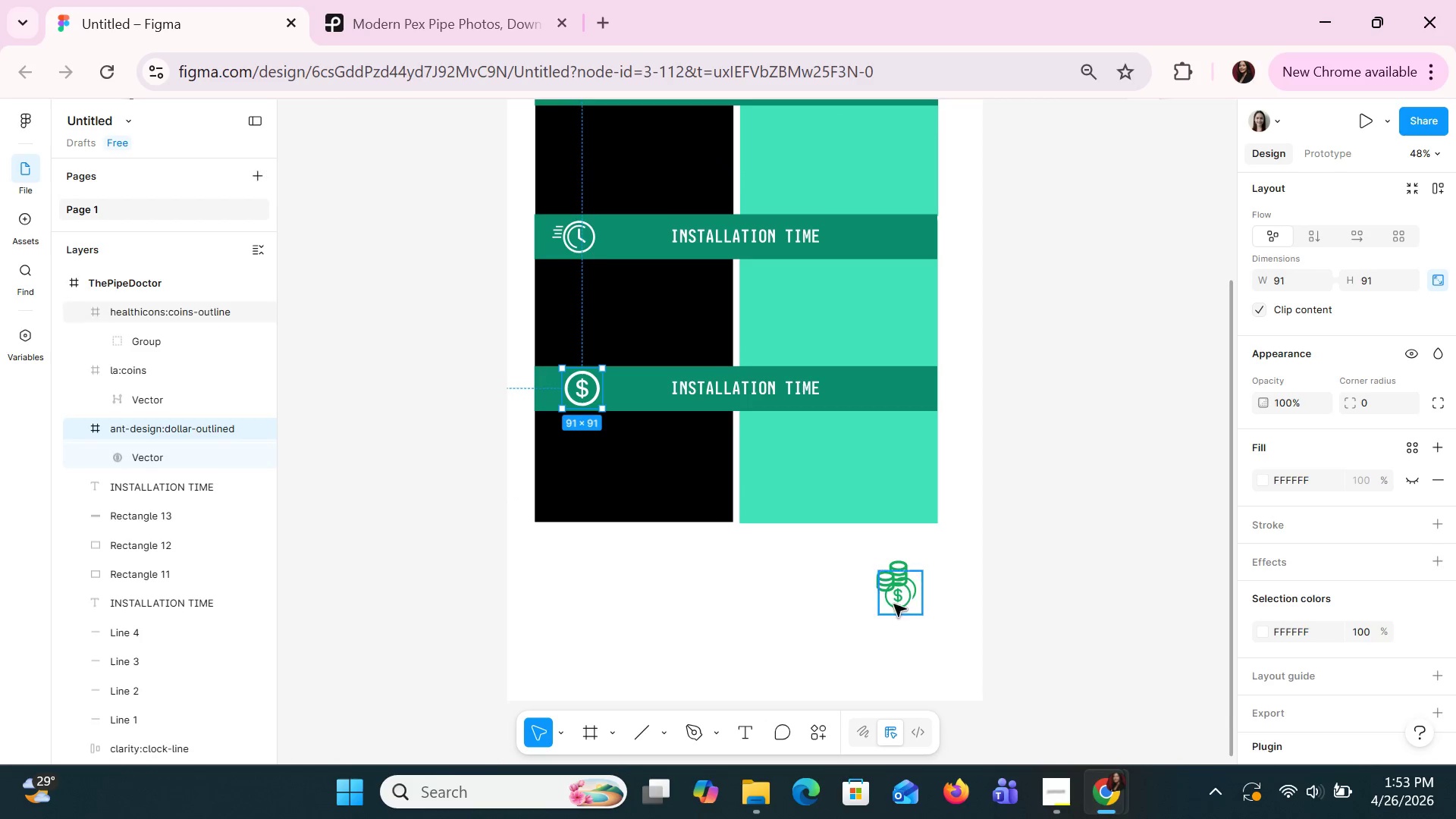 
left_click([893, 598])
 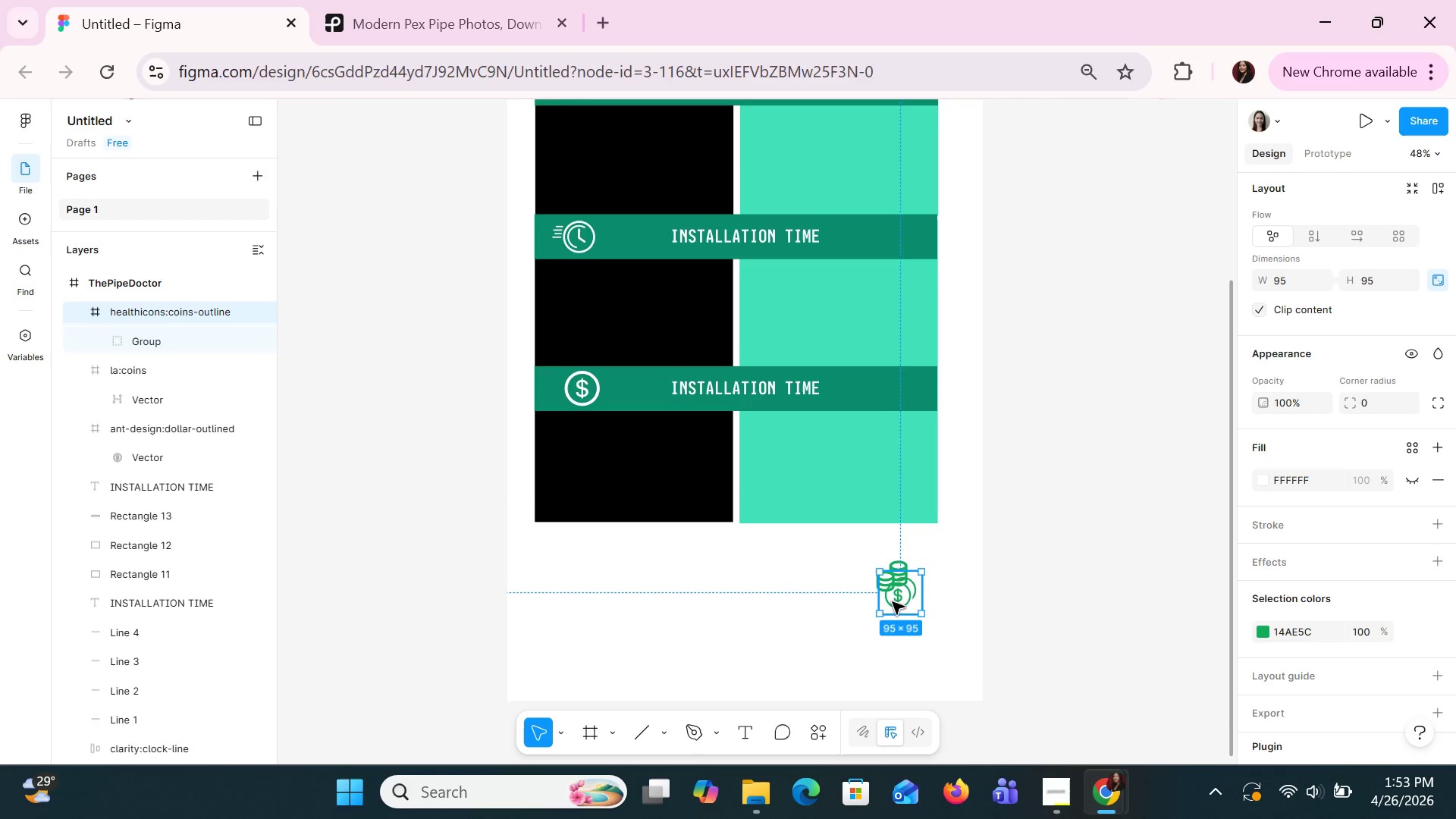 
hold_key(key=ShiftLeft, duration=1.28)
left_click([902, 560])
 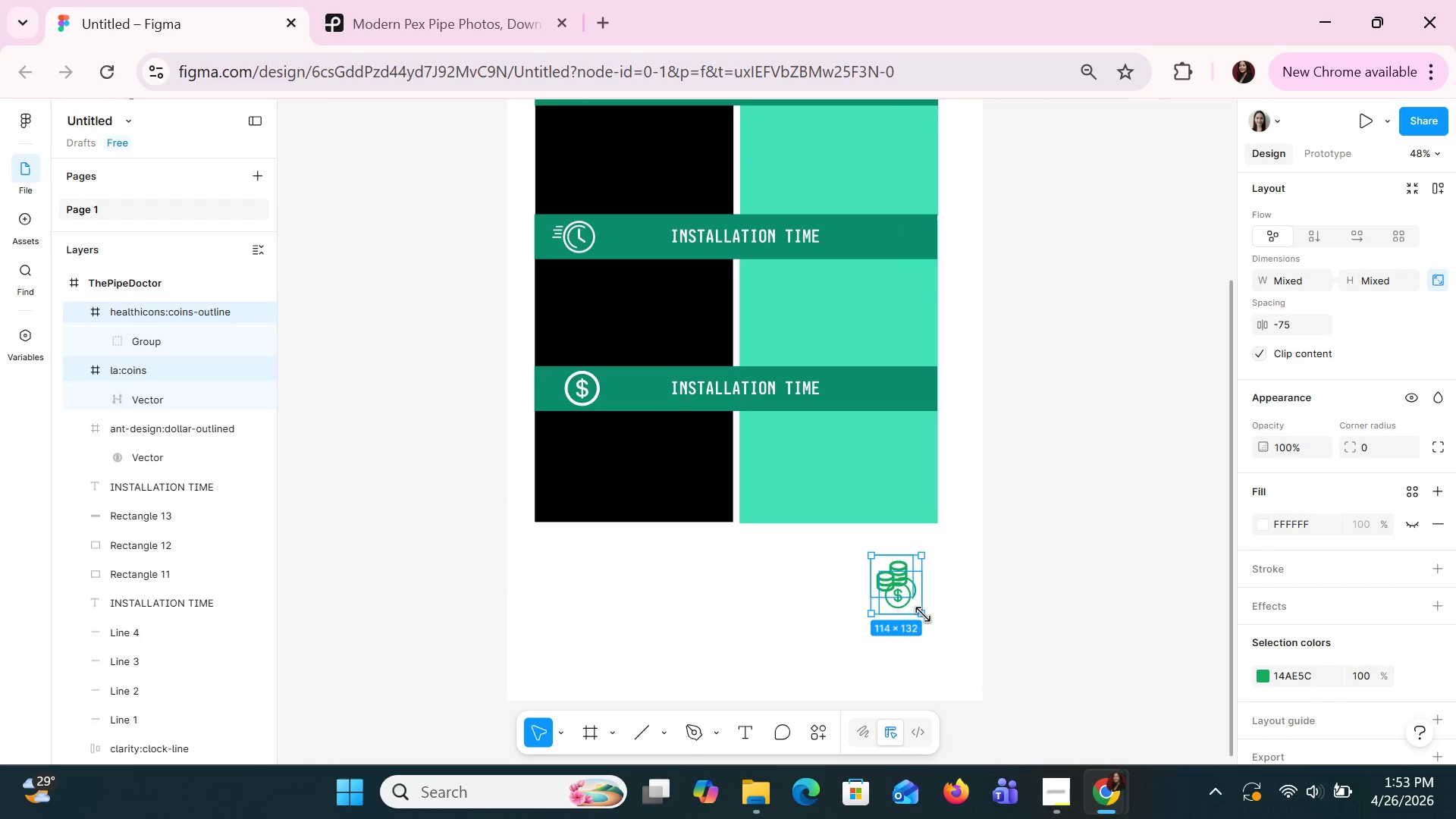 
left_click_drag(start_coordinate=[923, 615], to_coordinate=[911, 604])
 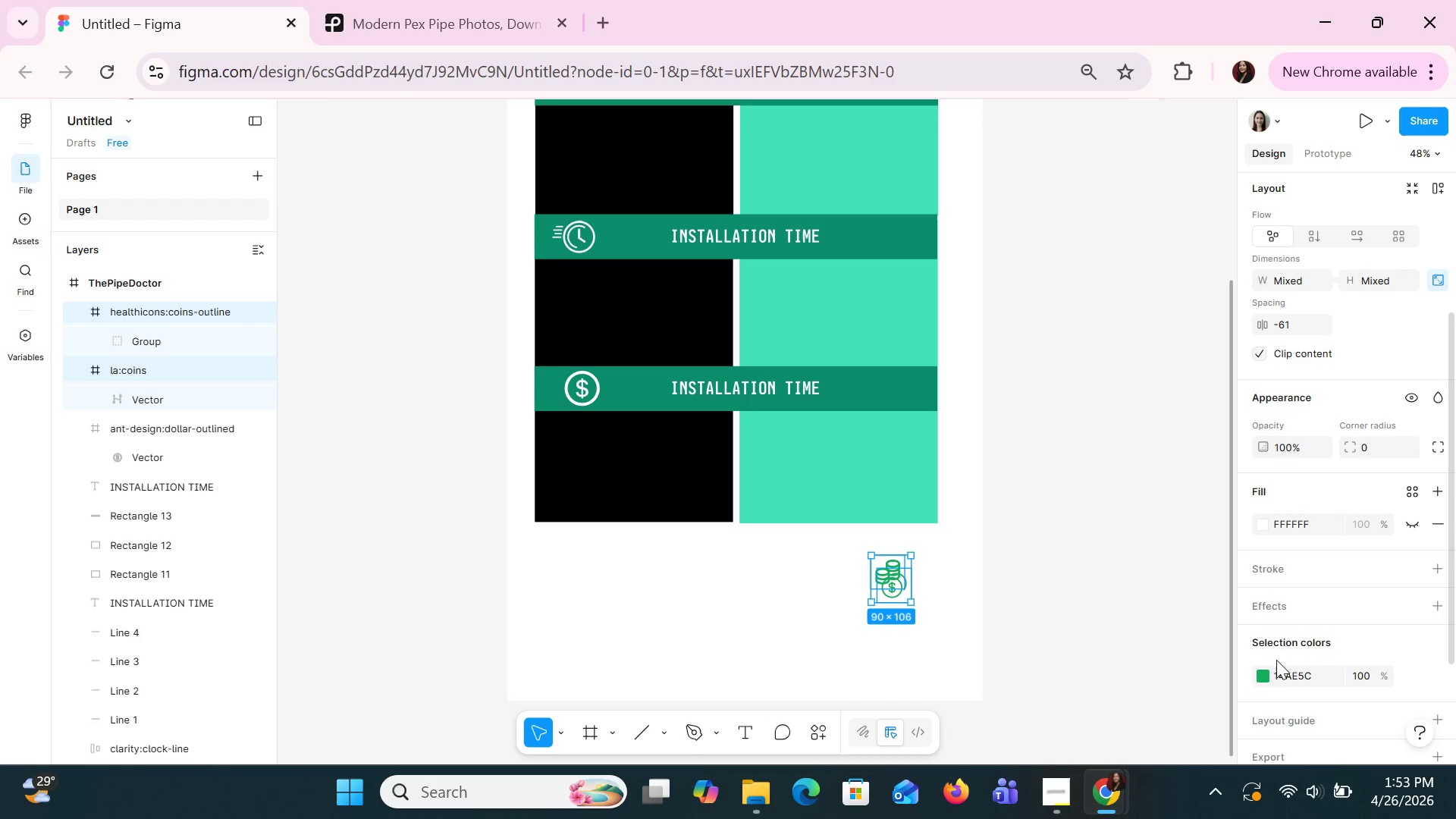 
left_click([1289, 677])
 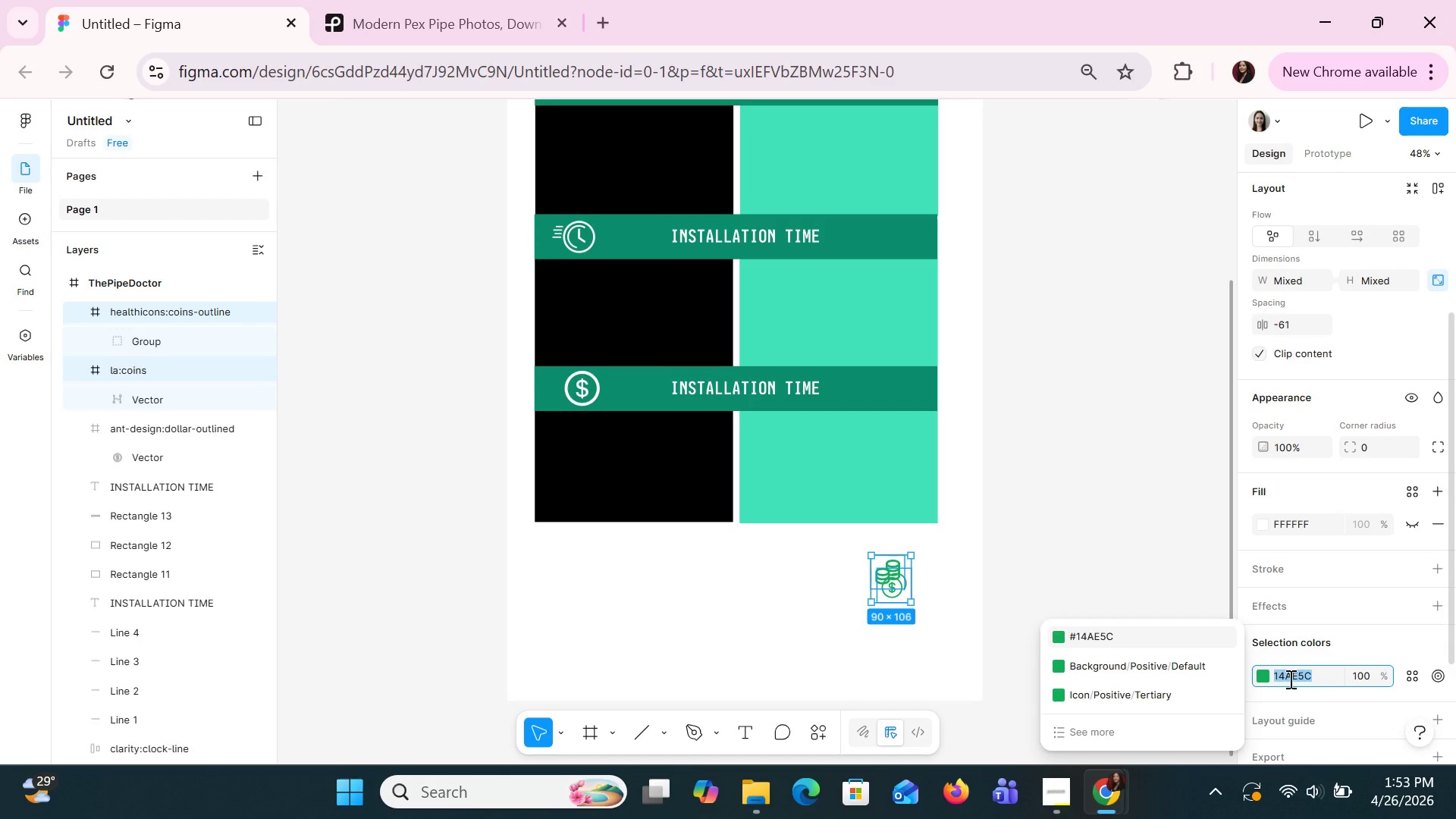 
key(W)
 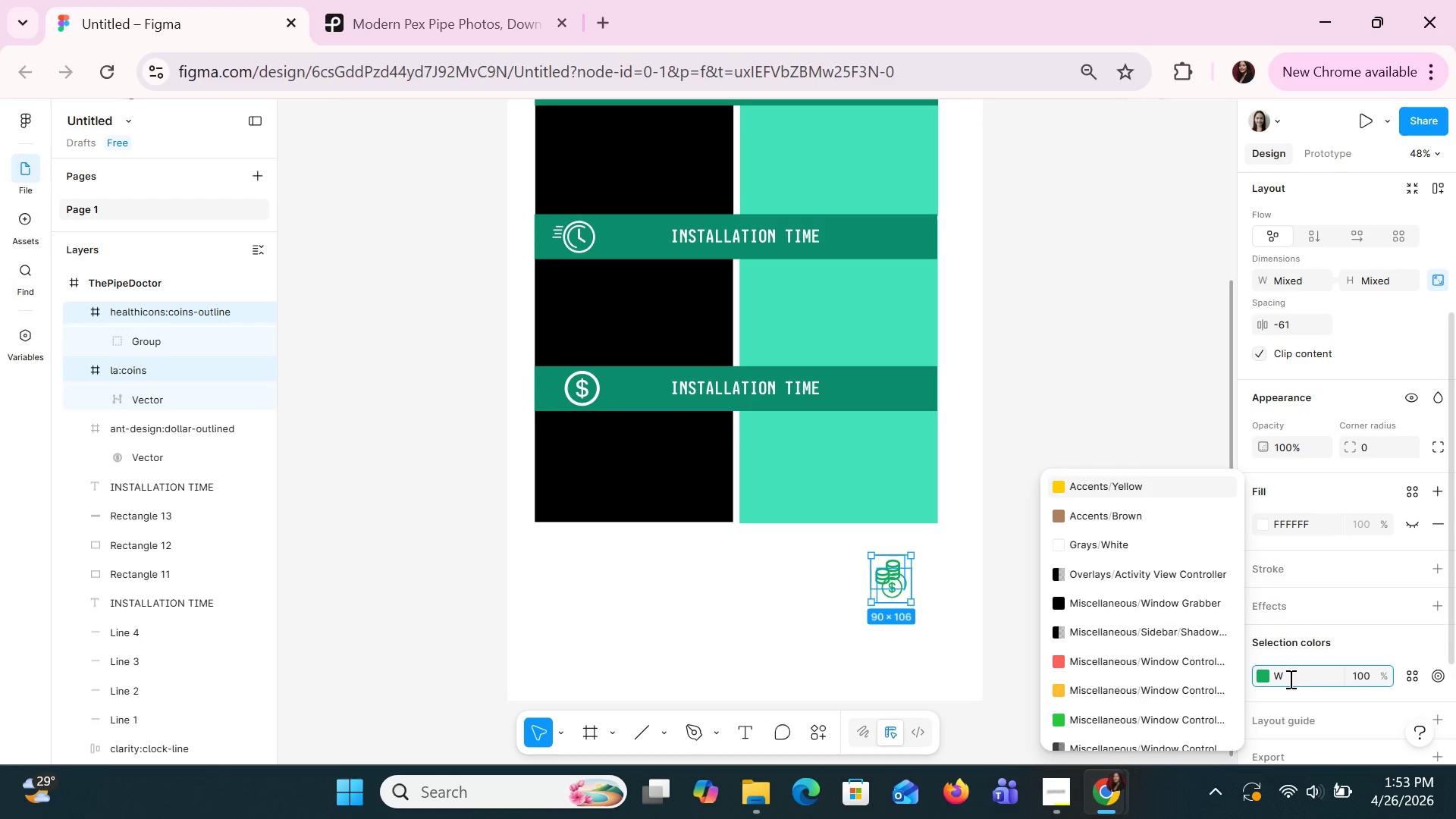 
key(Backspace)
 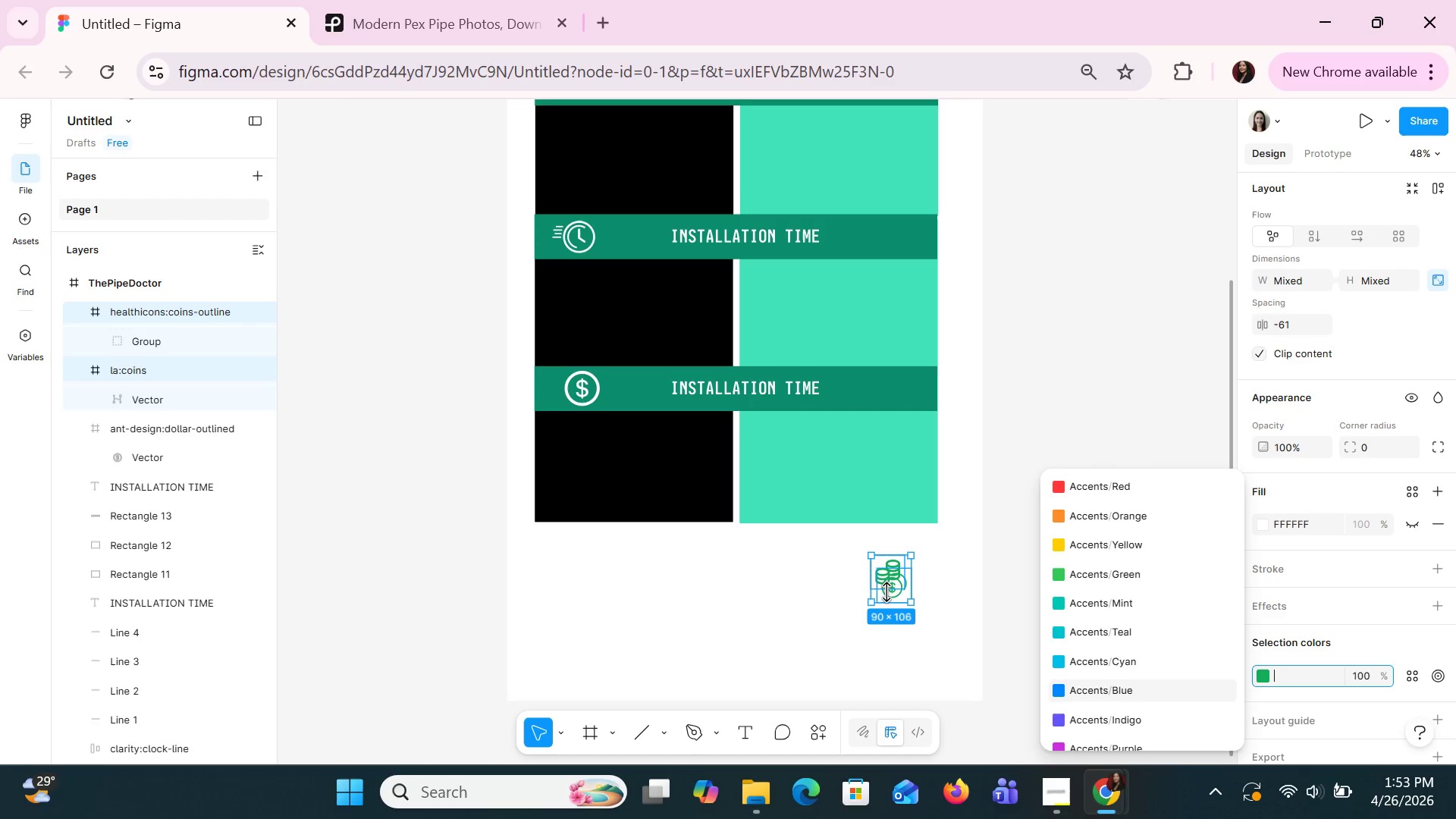 
left_click_drag(start_coordinate=[890, 586], to_coordinate=[615, 397])
 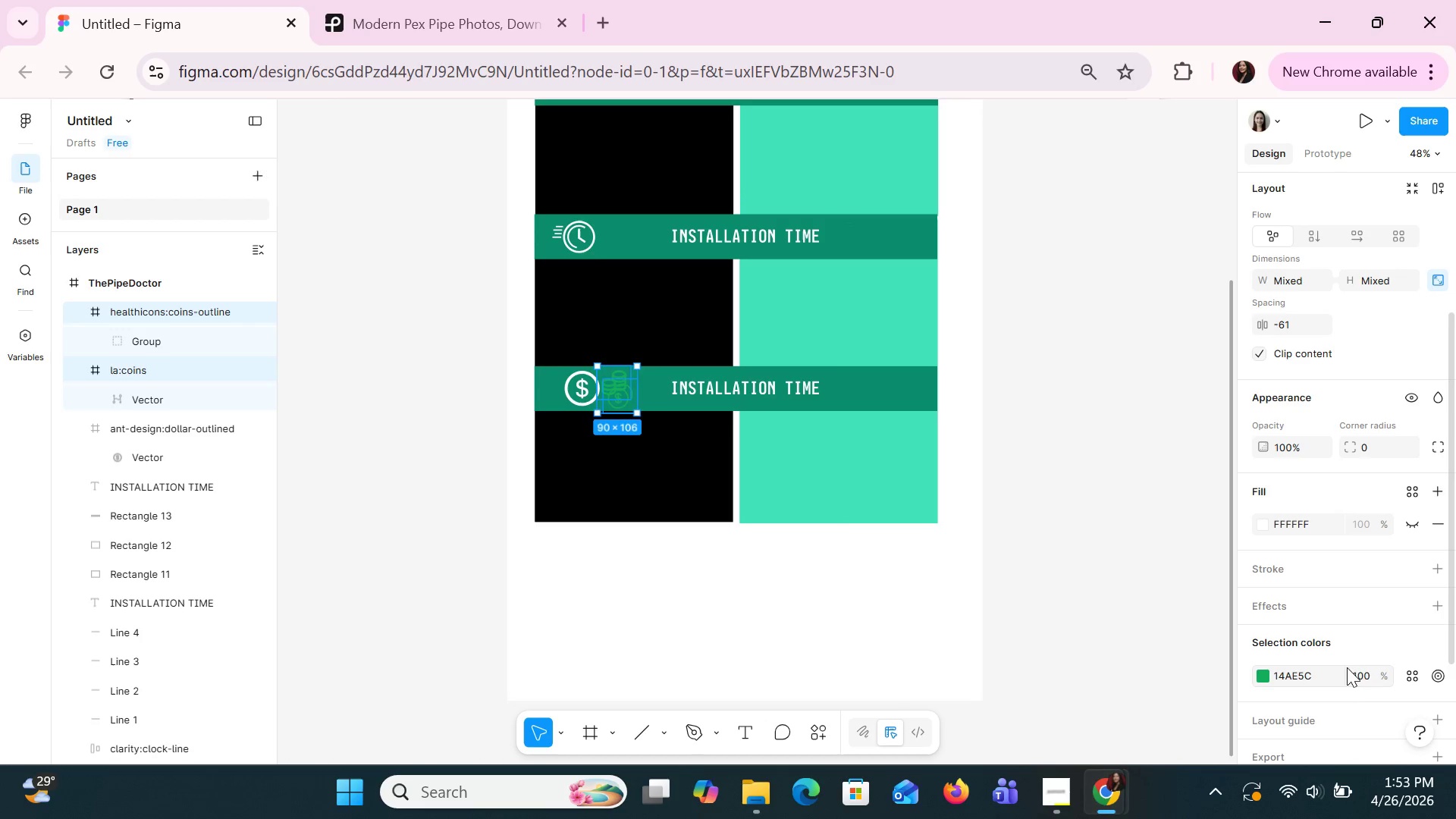 
left_click([1297, 676])
 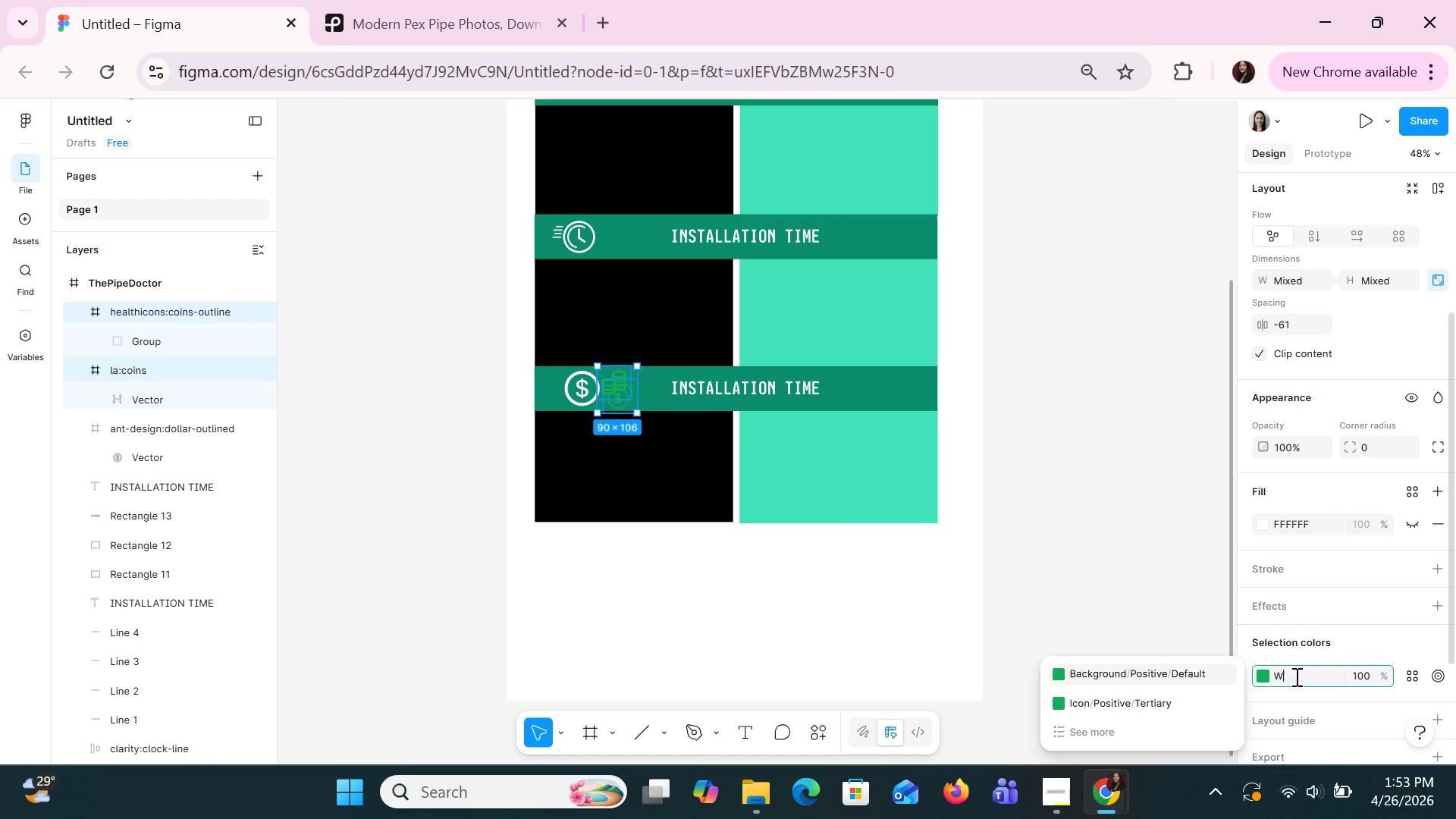 
type(WHT)
key(Backspace)
type(ITE)
 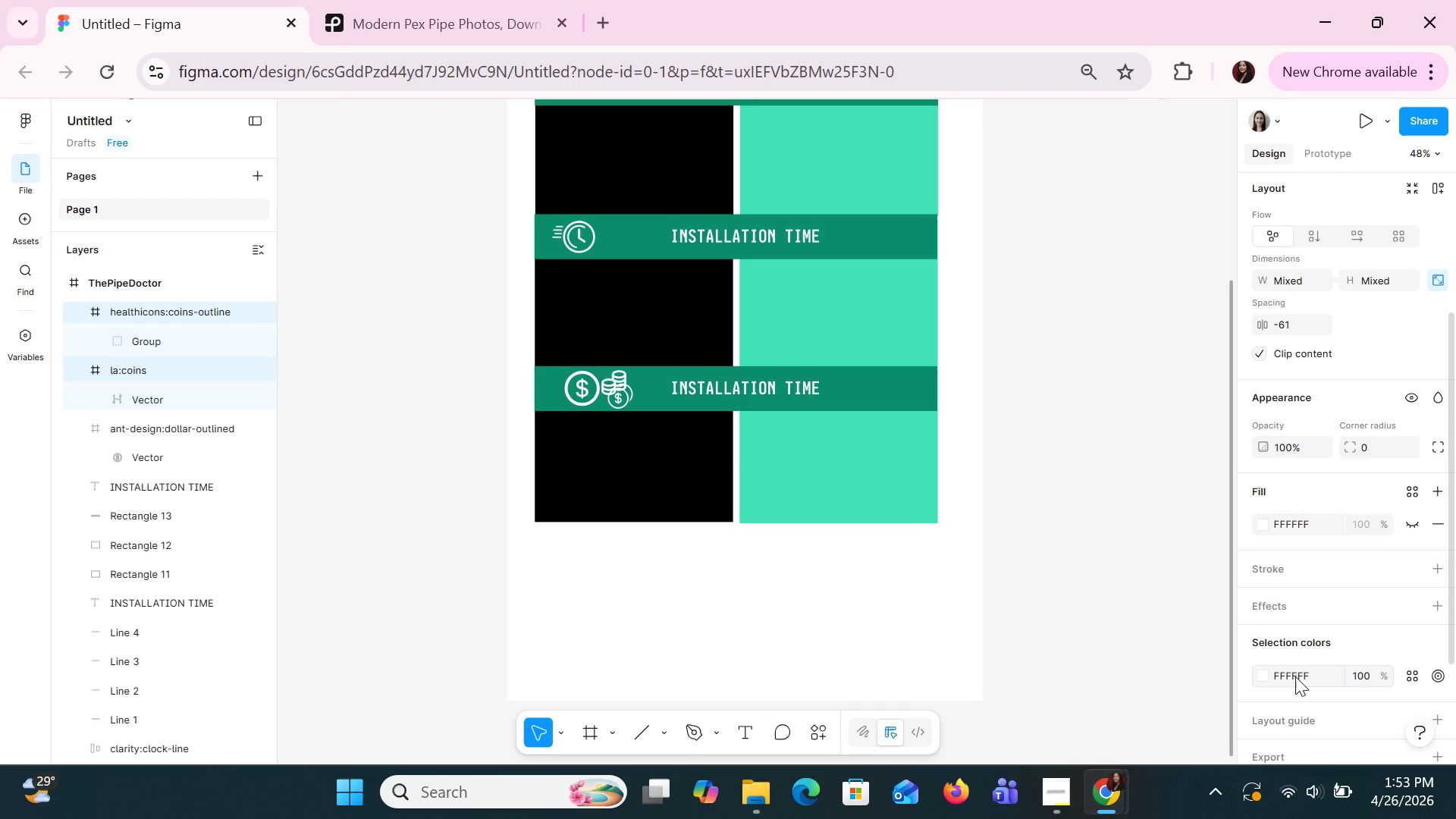 
key(Enter)
 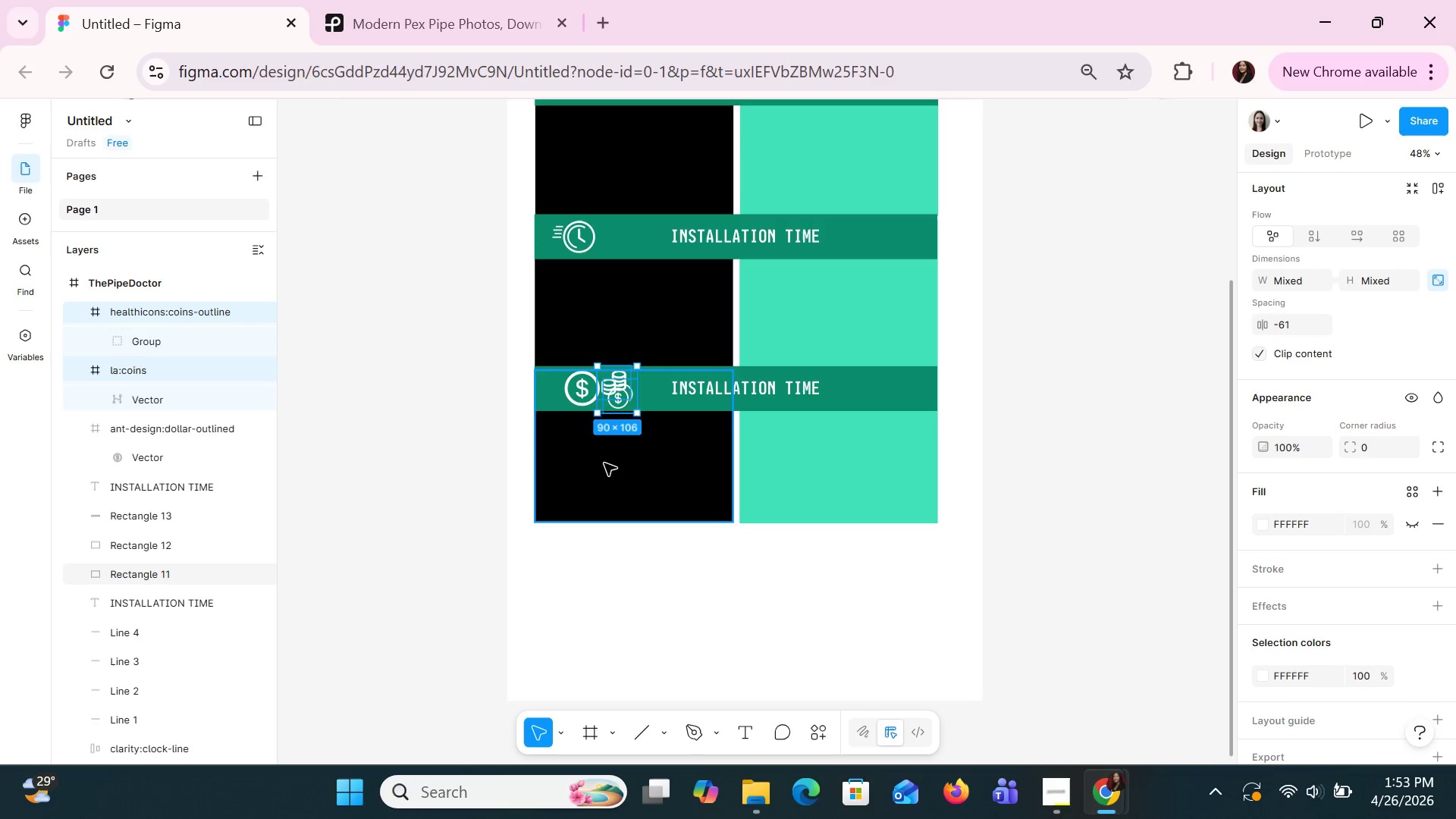 
left_click([572, 394])
 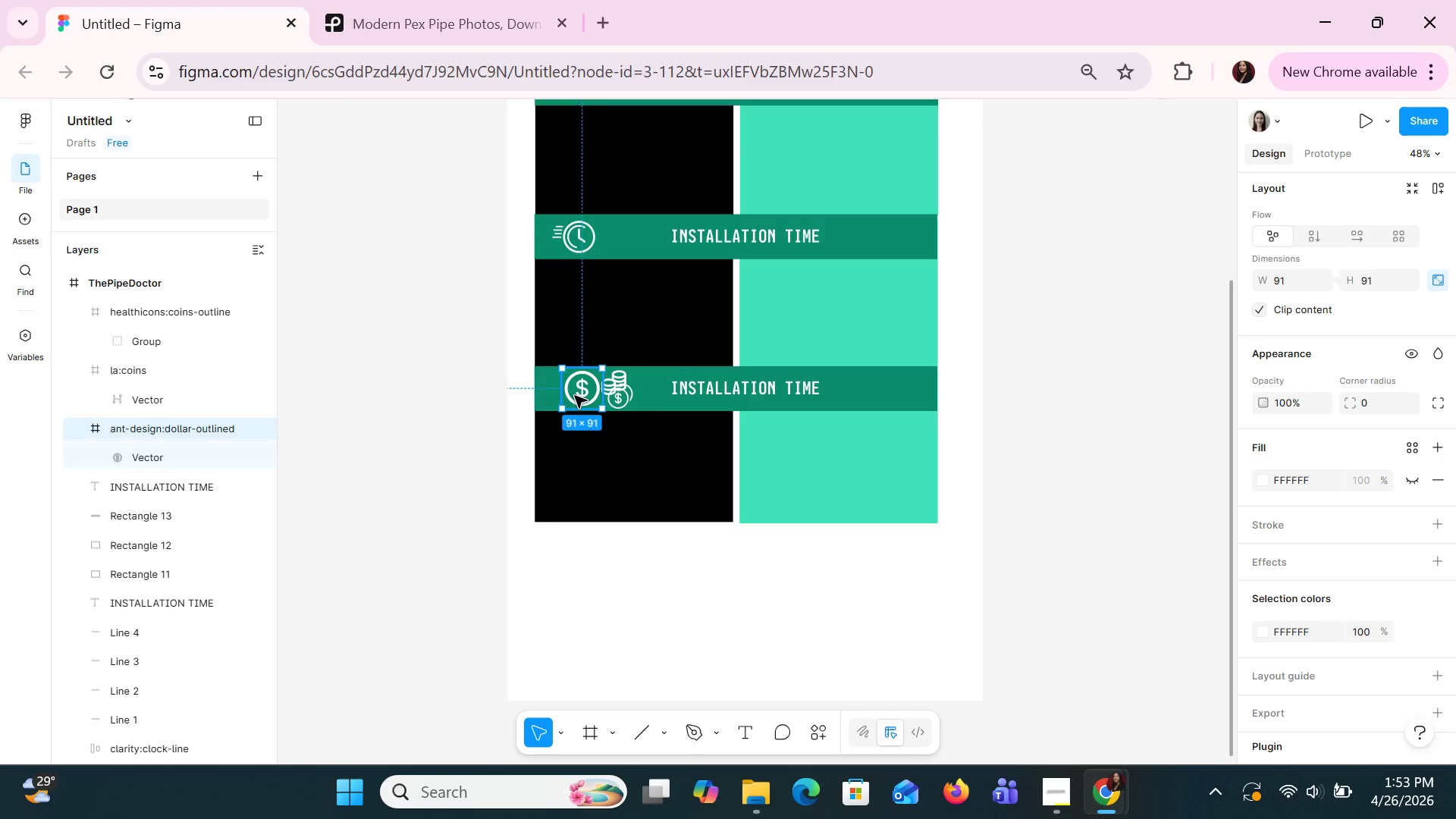 
key(ArrowLeft)
 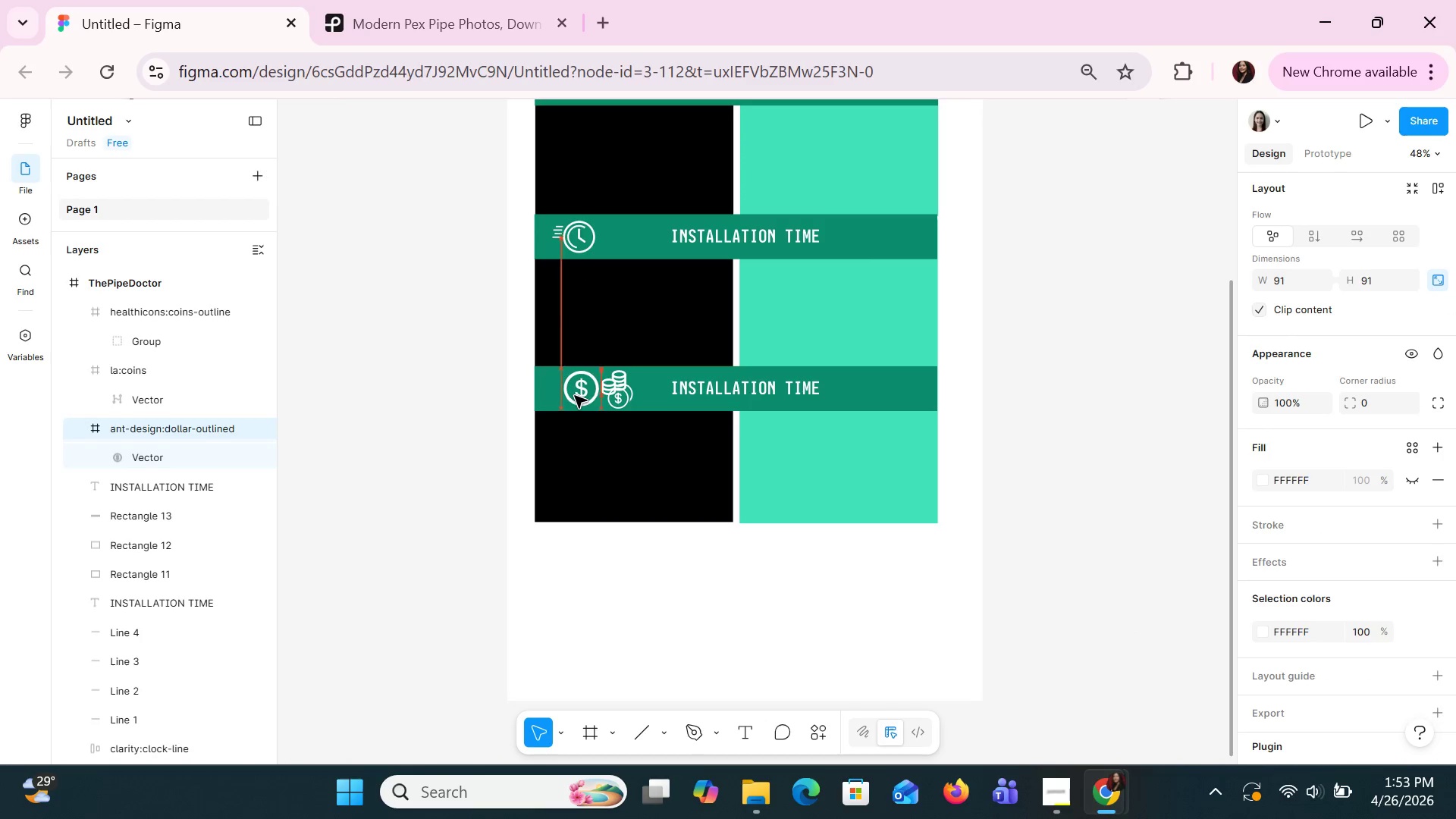 
key(ArrowLeft)
 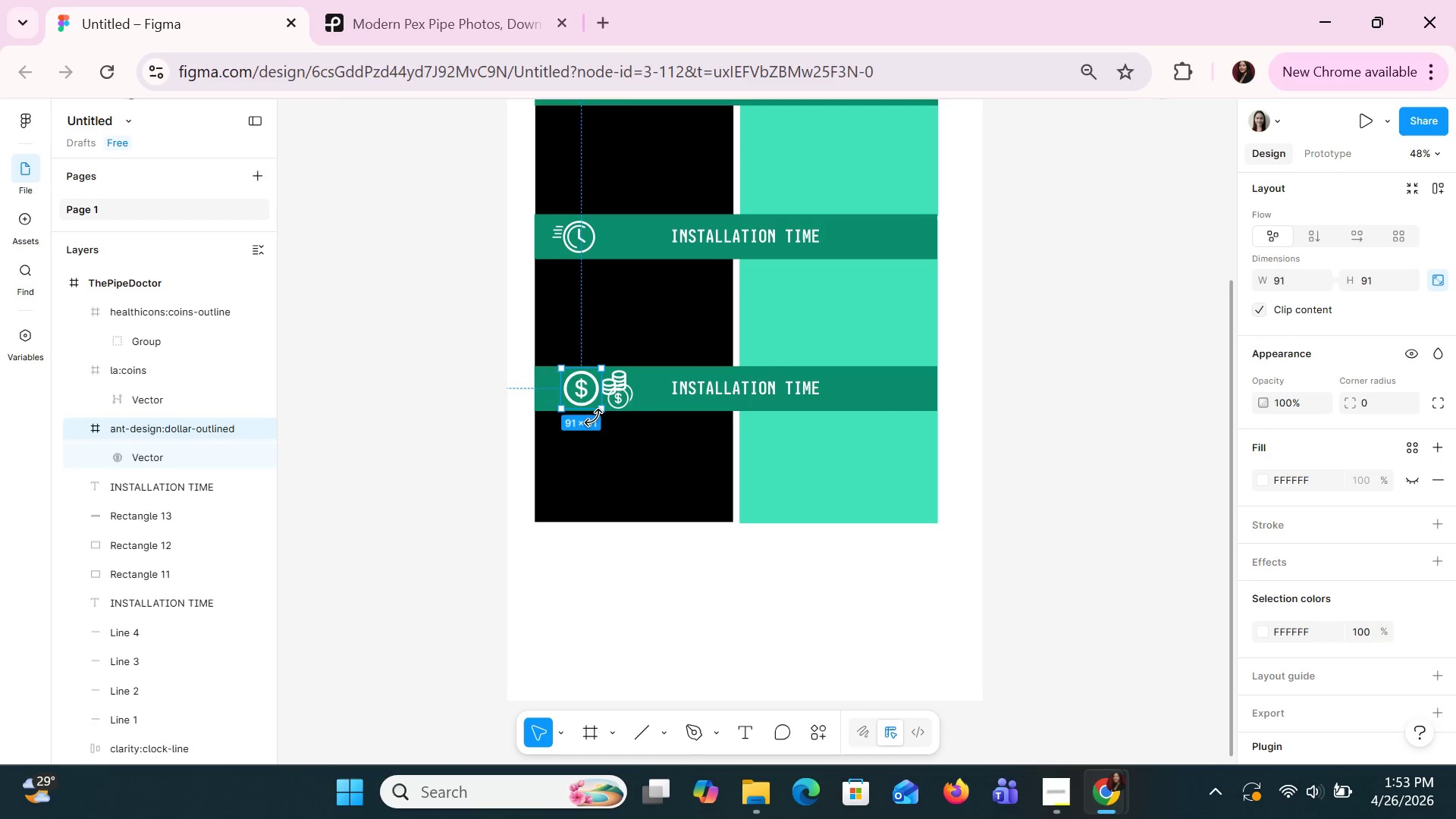 
left_click([623, 399])
 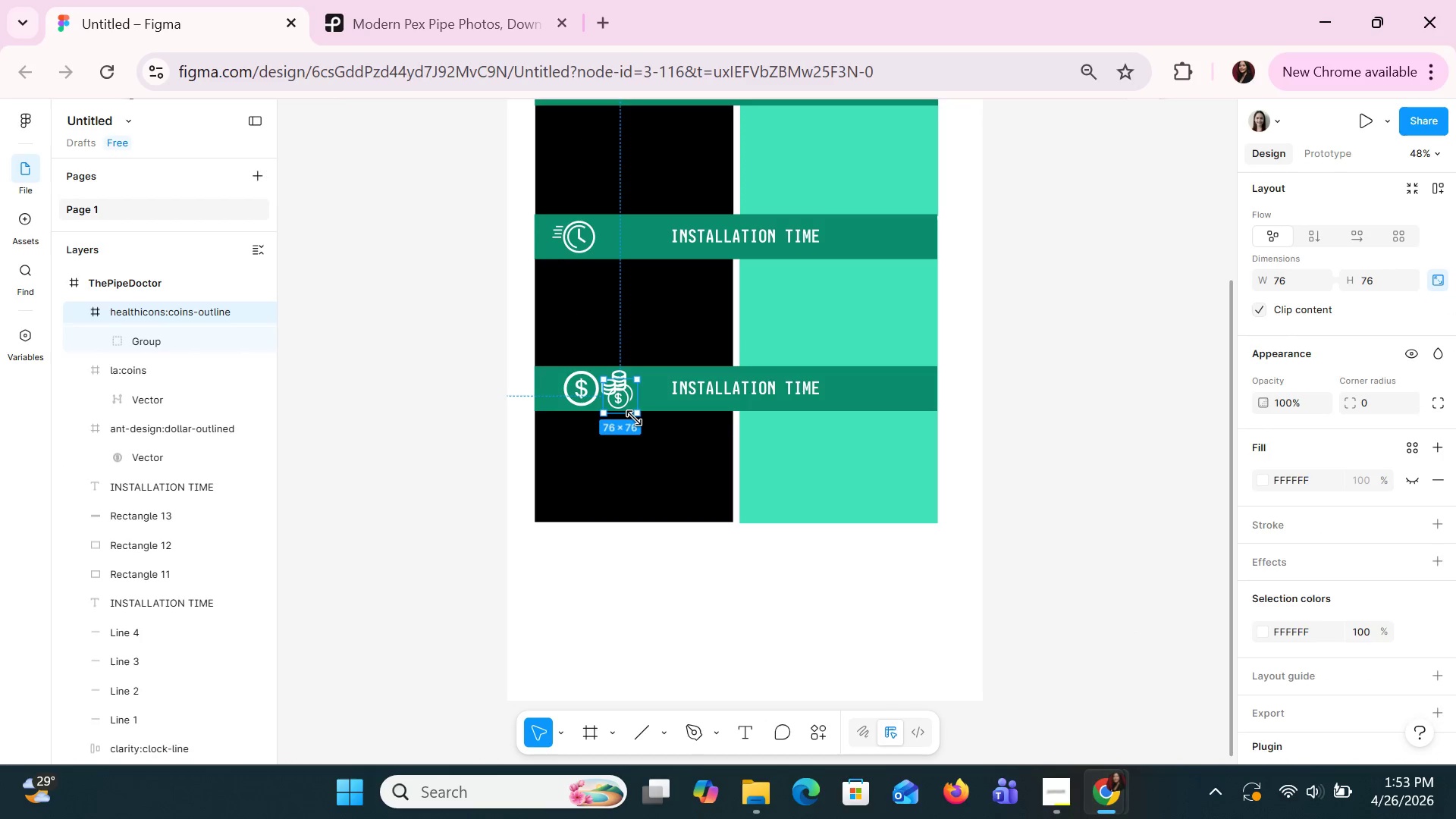 
key(Control+Z)
 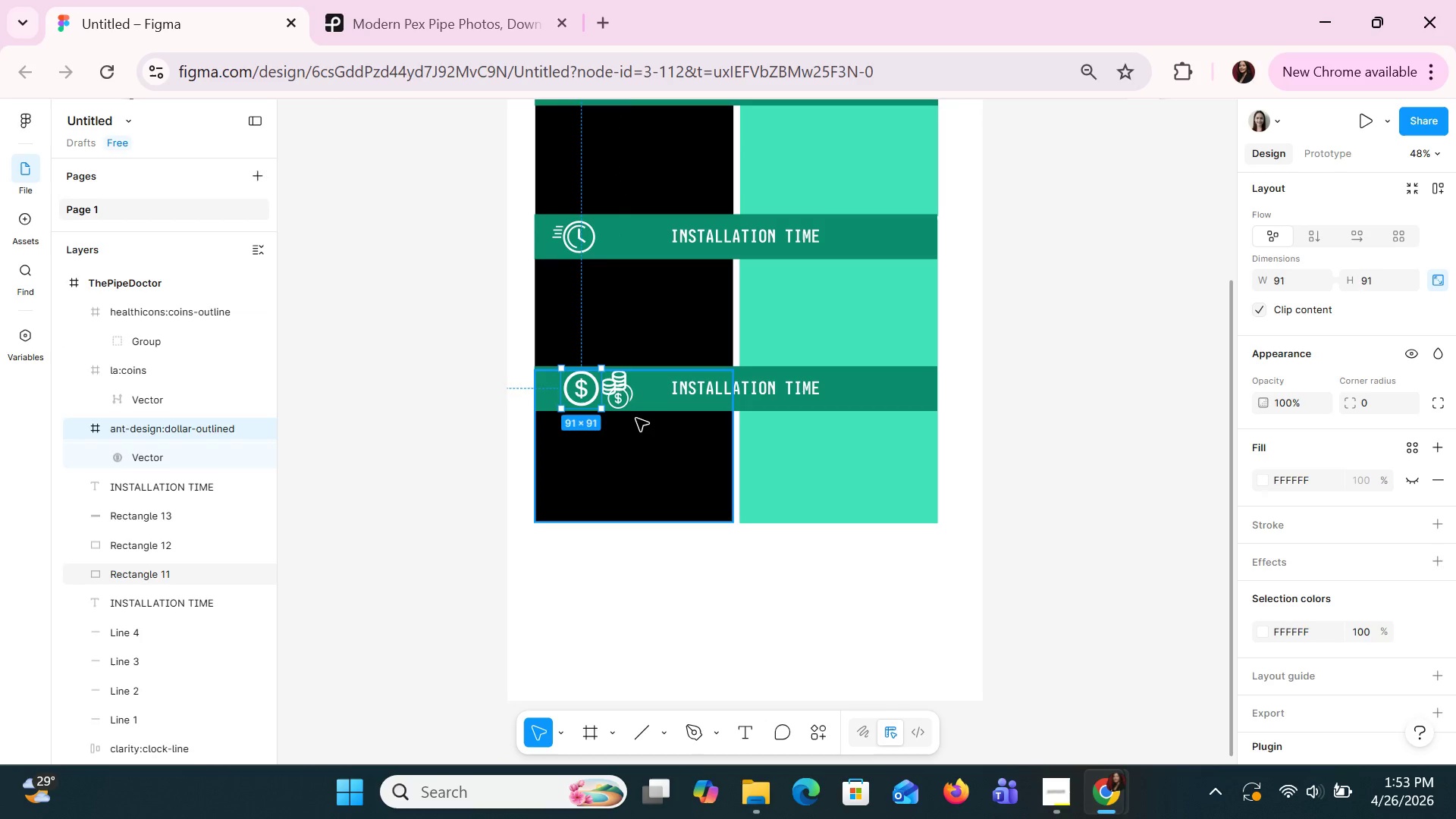 
key(Control+Z)
 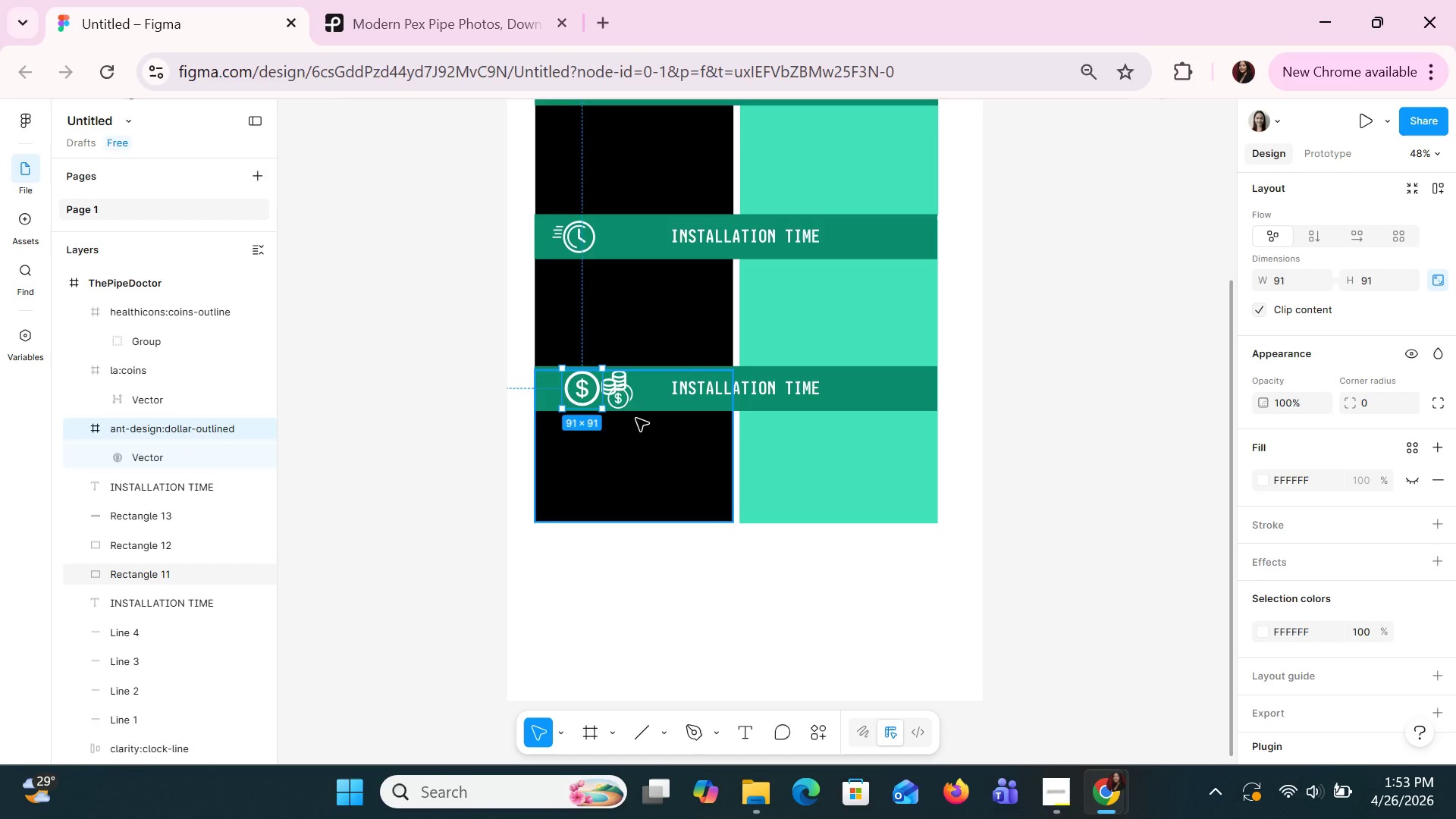 
key(Control+Z)
 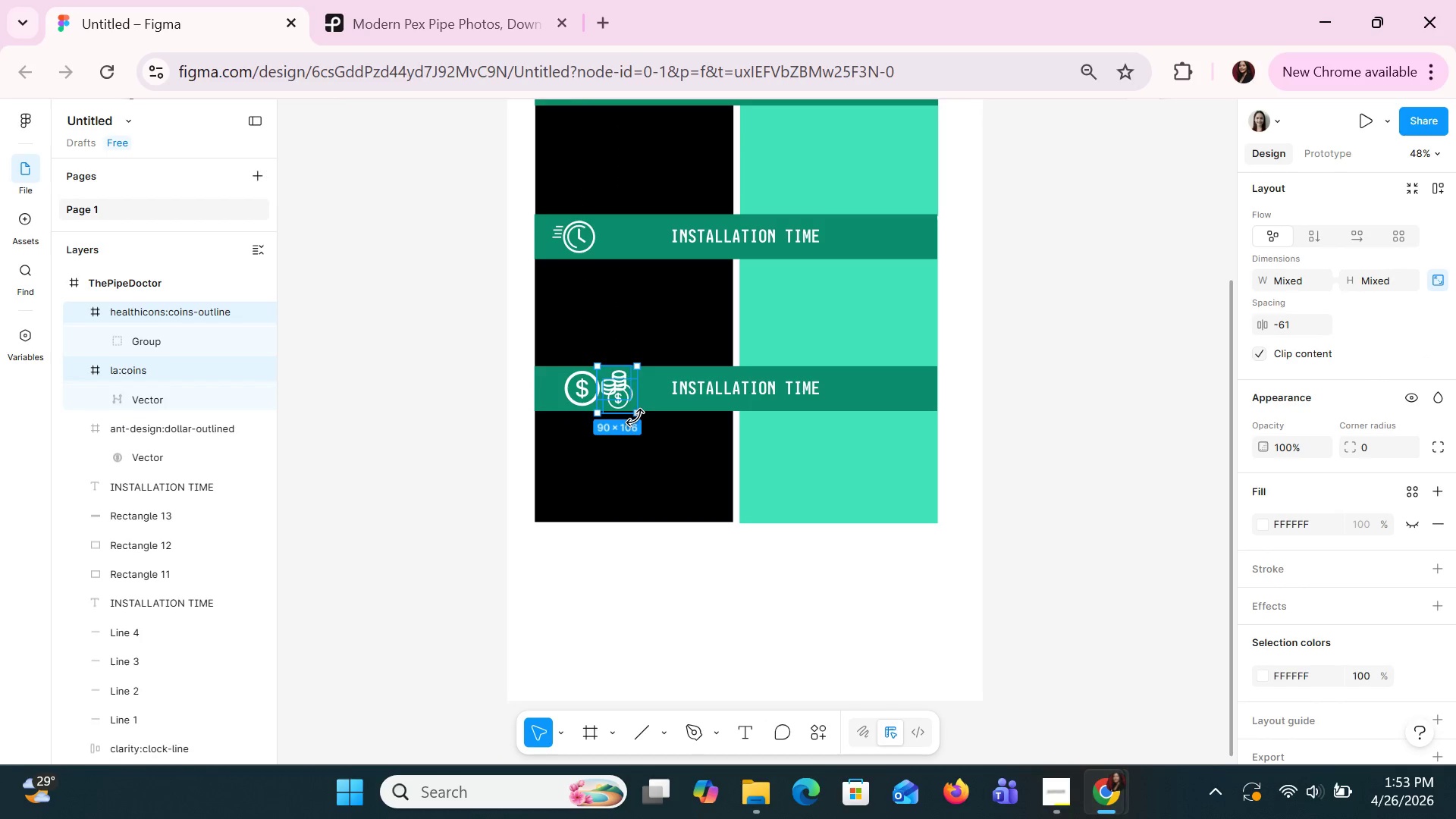 
key(Control+Z)
 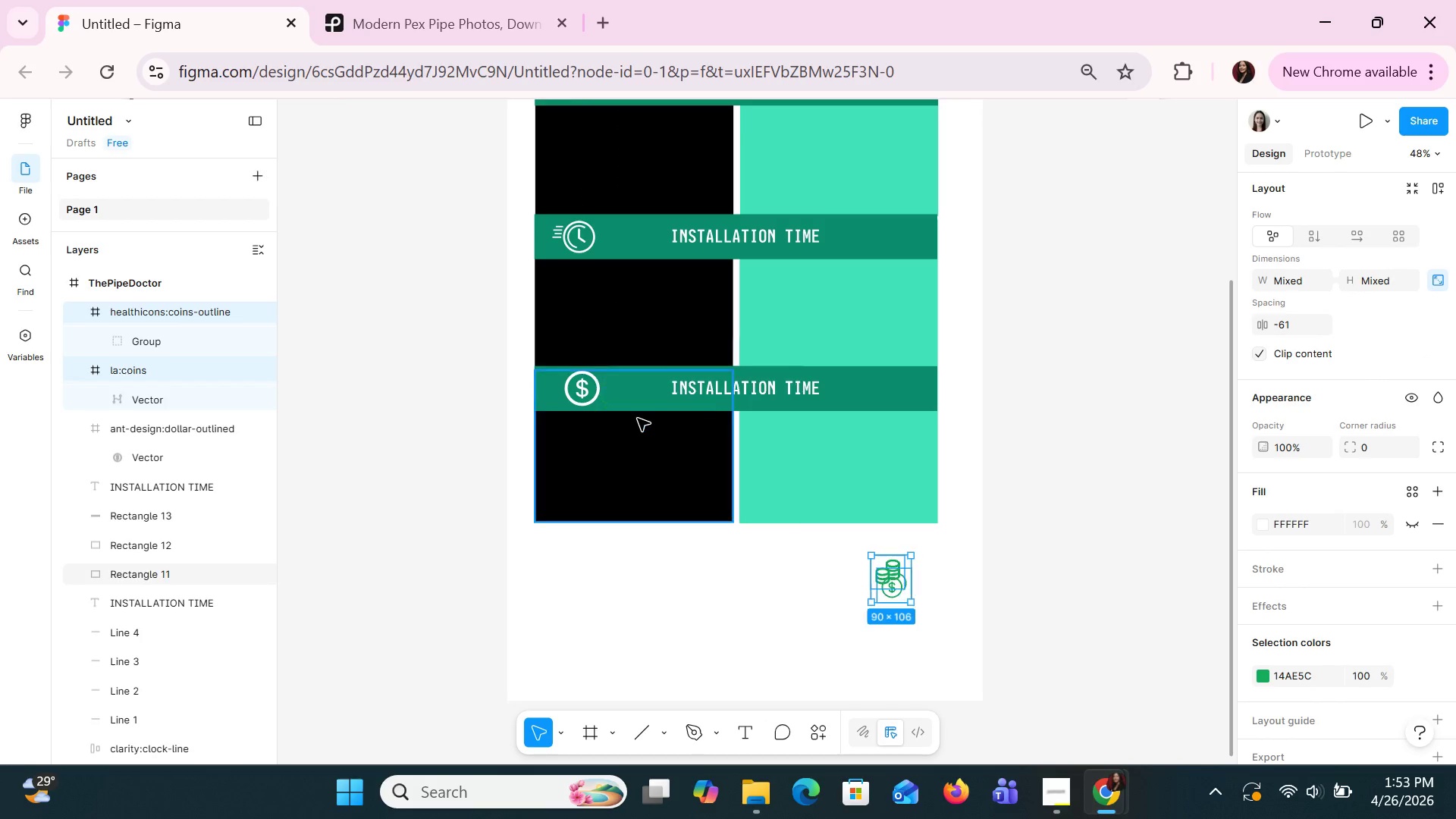 
key(Control+Z)
 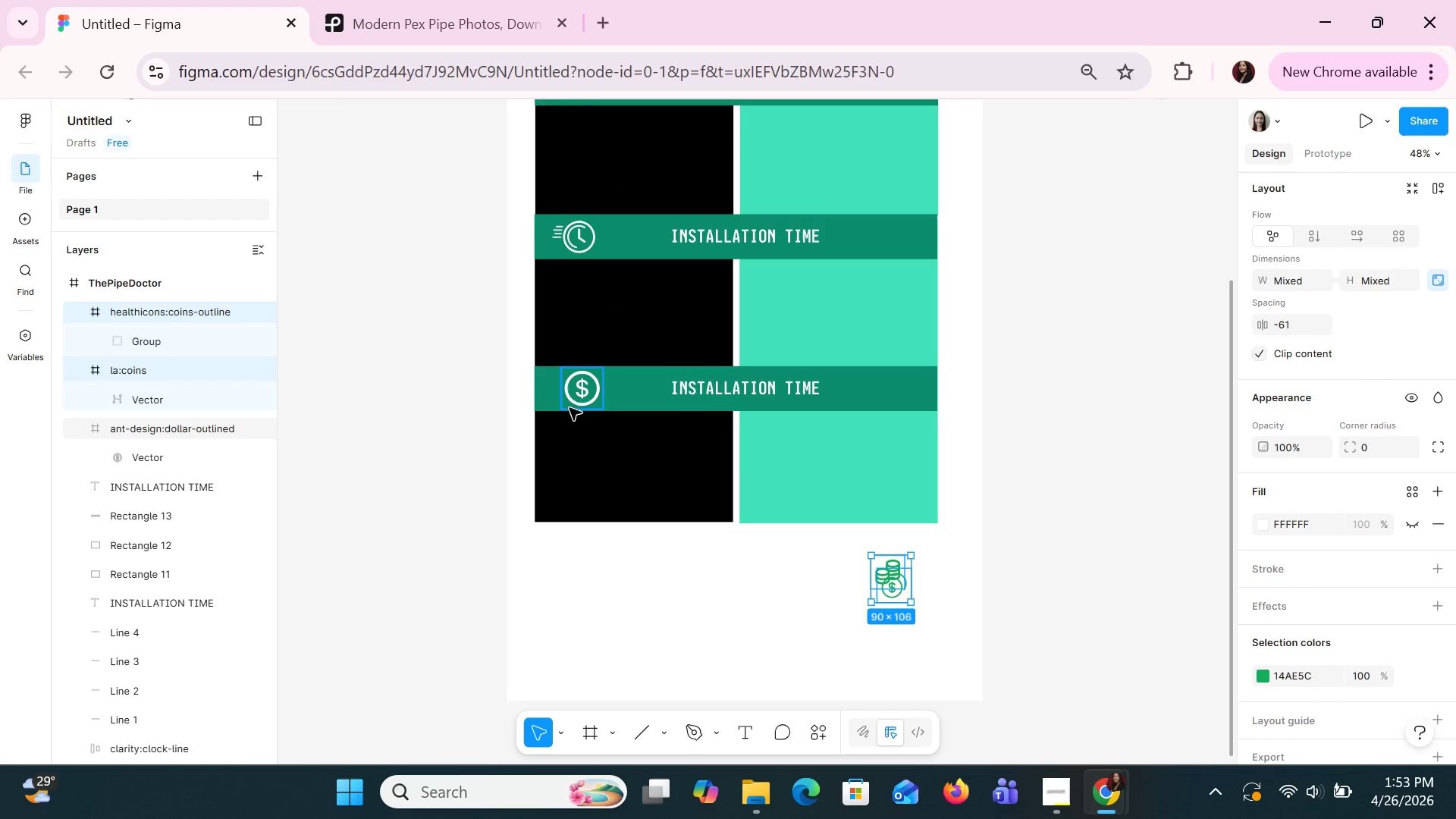 
left_click([577, 400])
 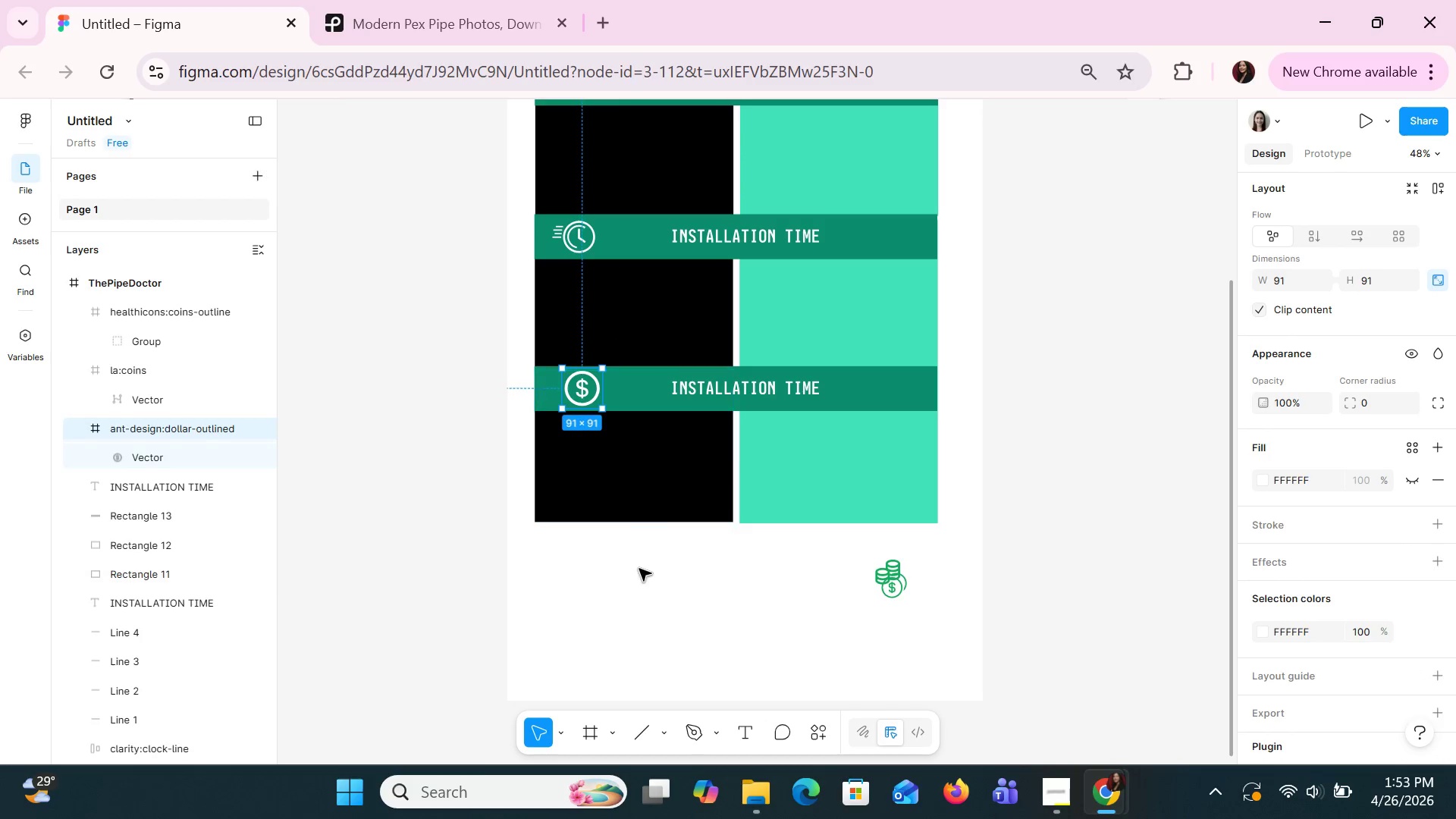 
left_click([646, 579])
 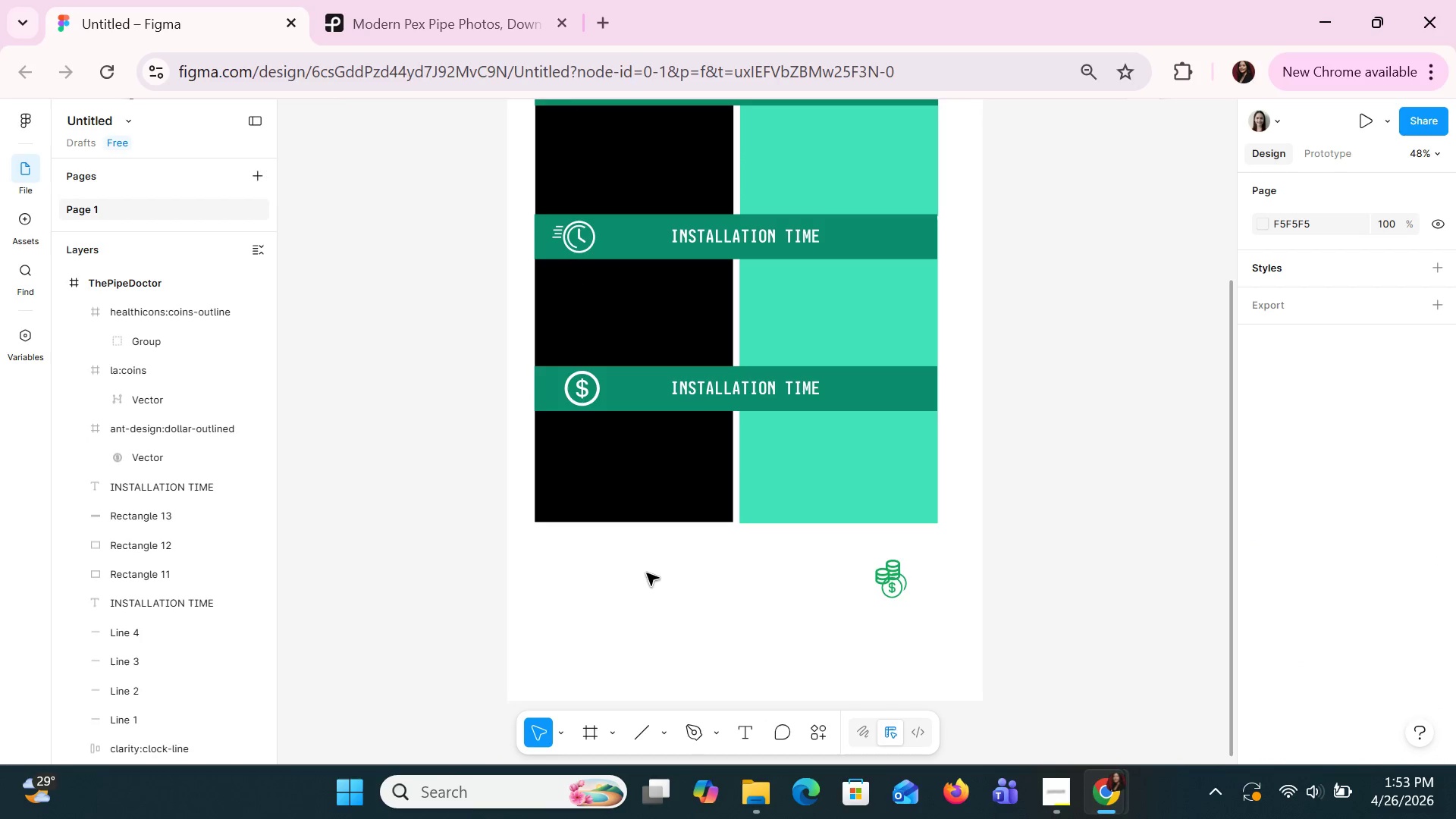 
right_click([646, 573])
 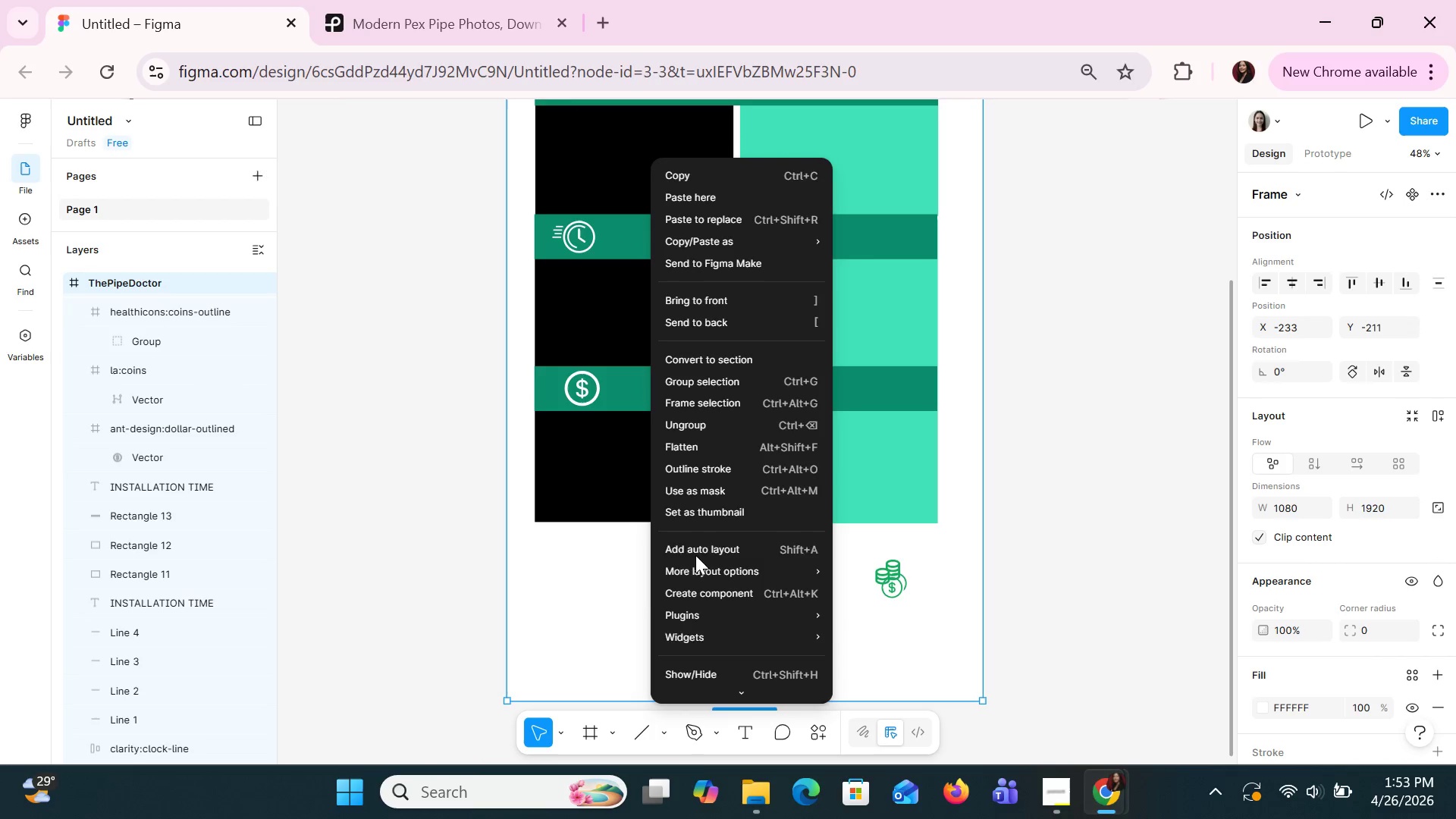 
scroll: coordinate [699, 573], scroll_direction: down, amount: 3.0
 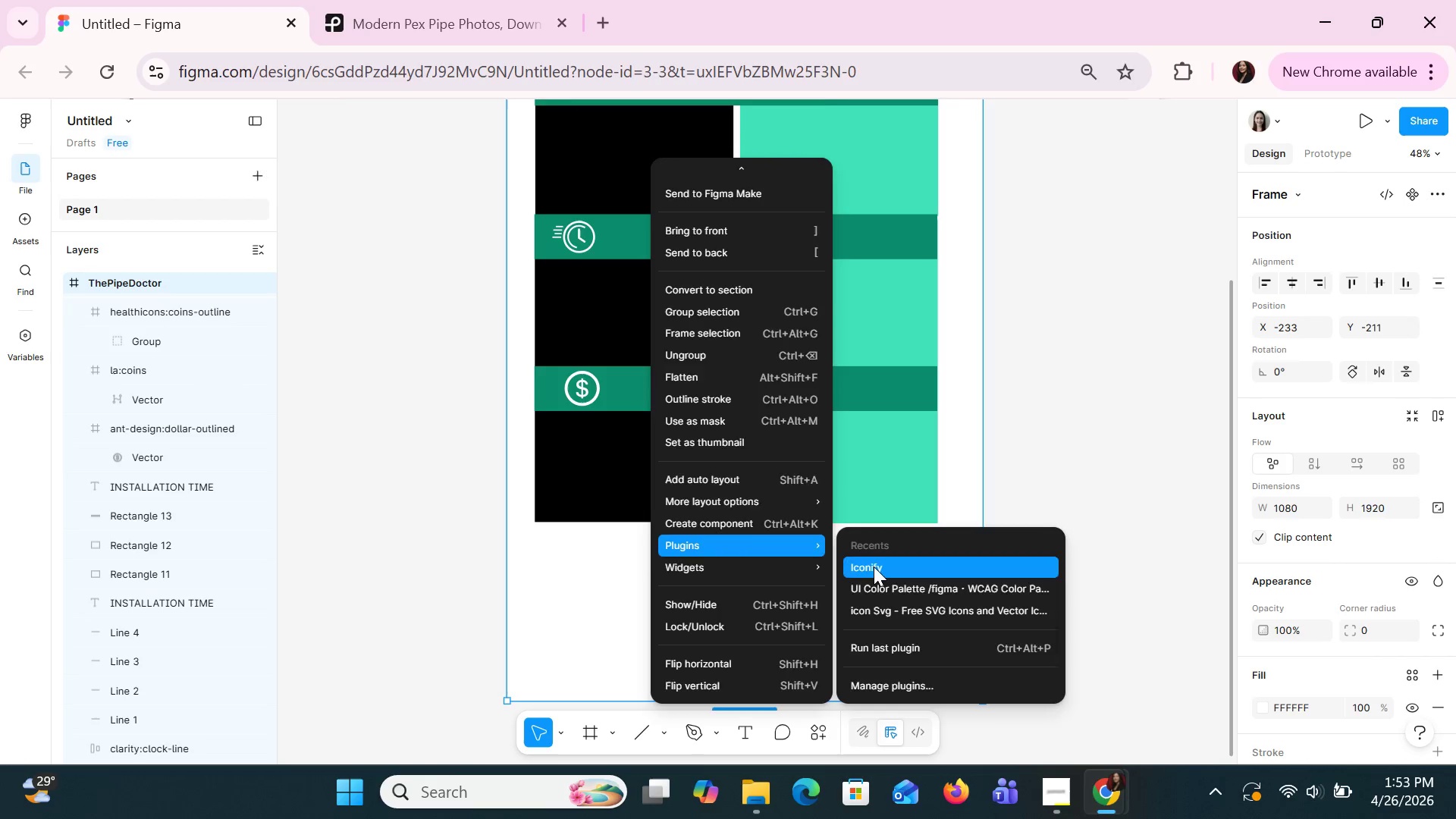 
wait(6.03)
 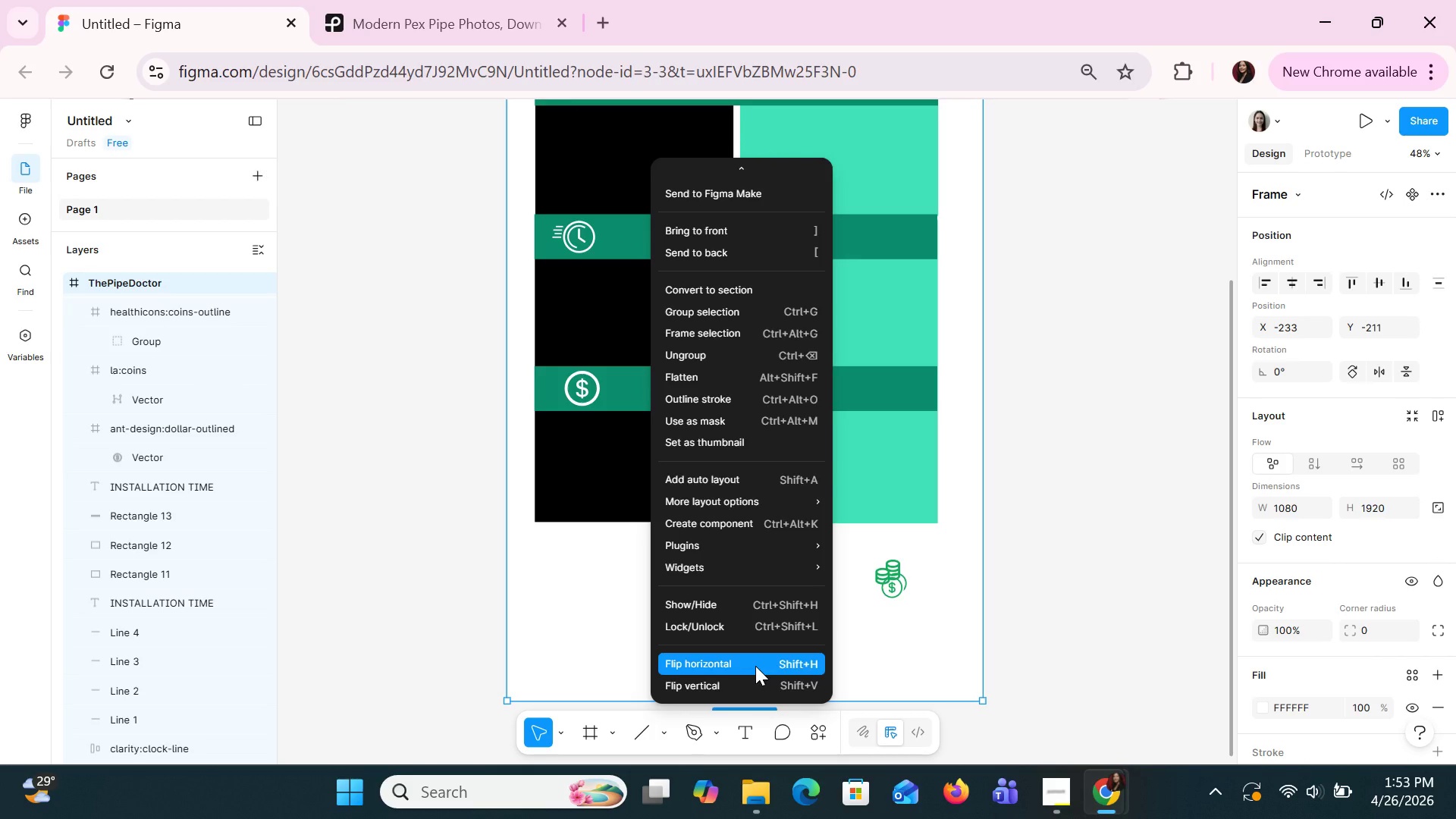 
left_click([230, 206])
 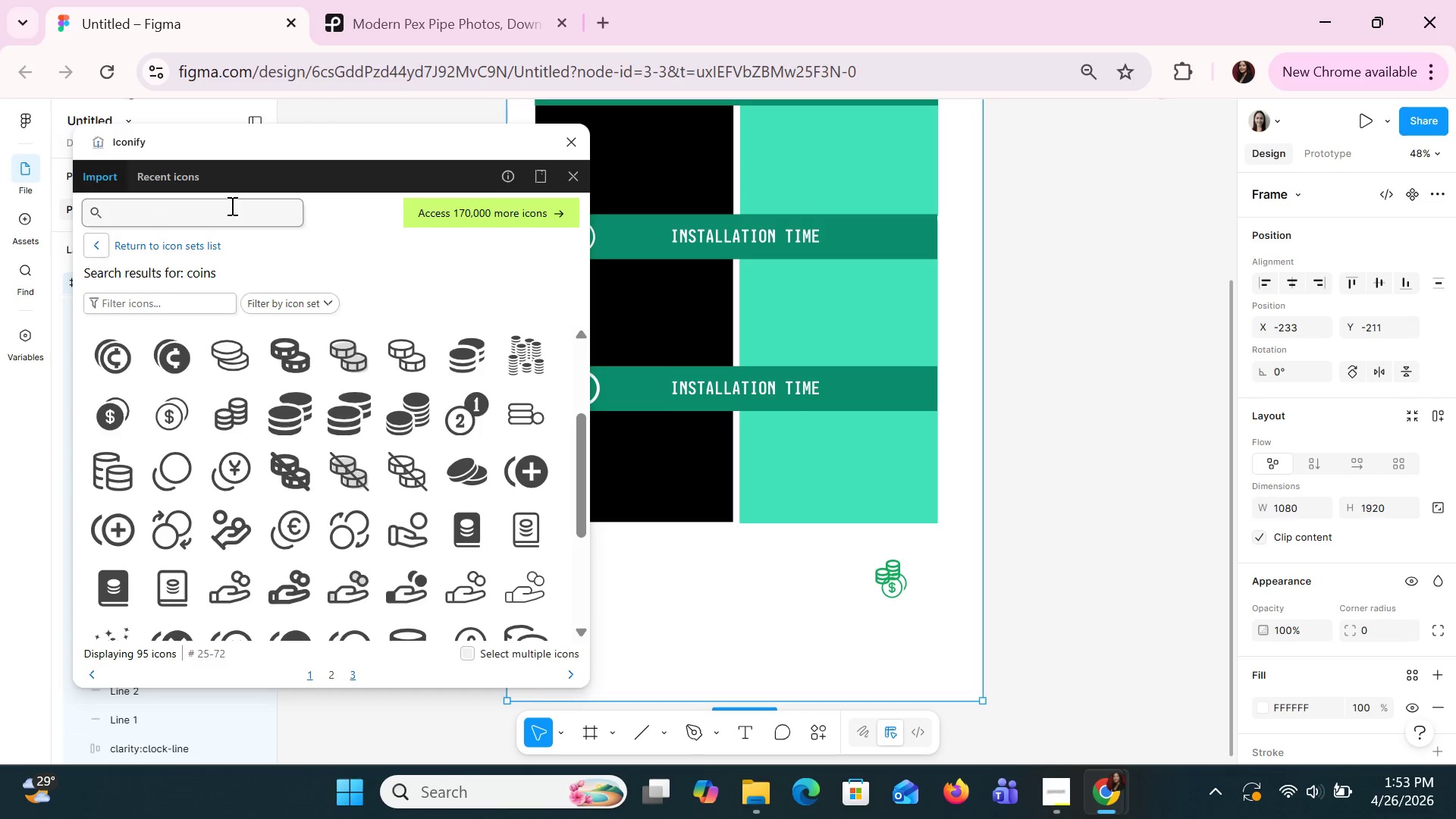 
type(DOOLAR)
 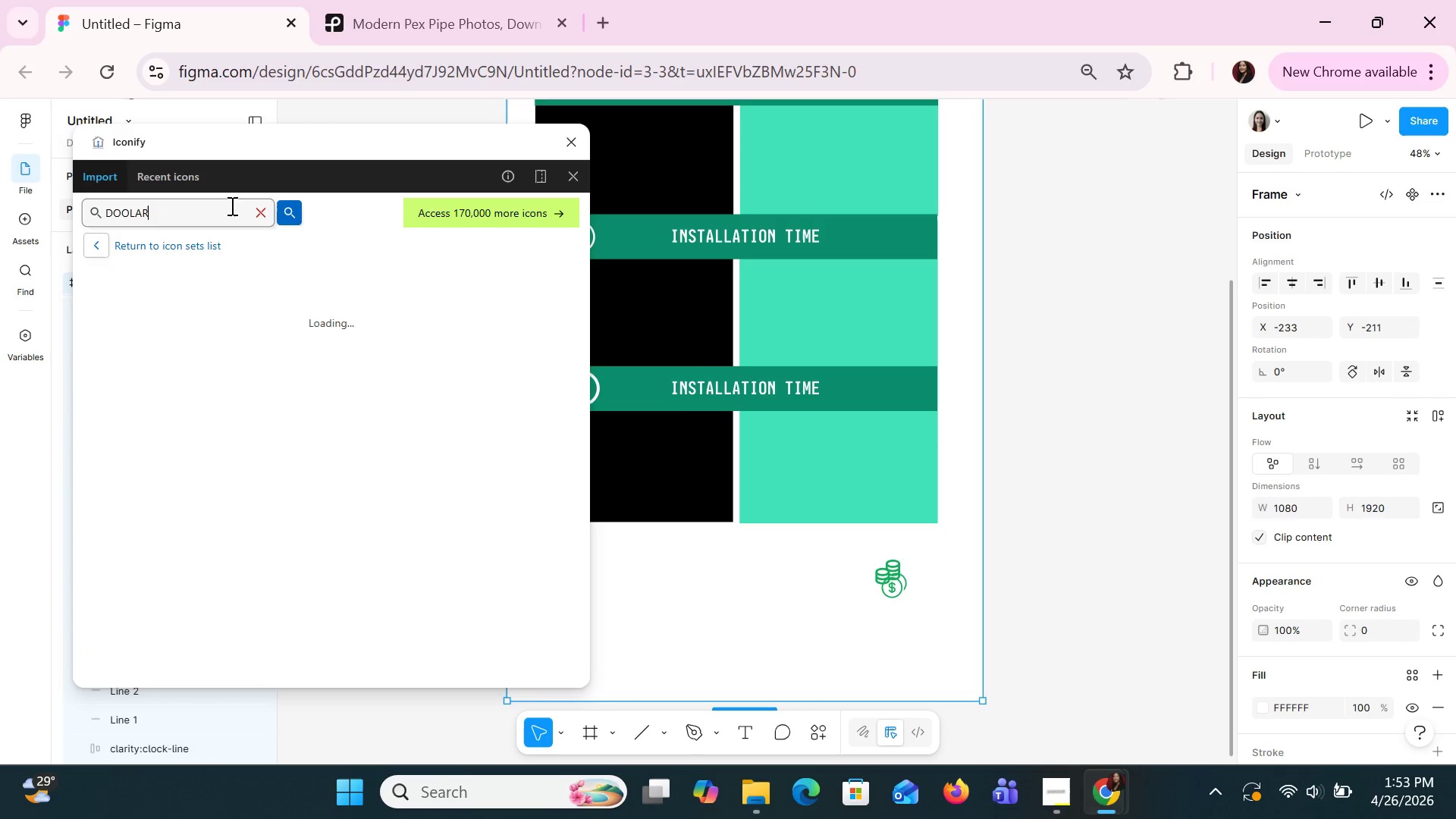 
key(Enter)
 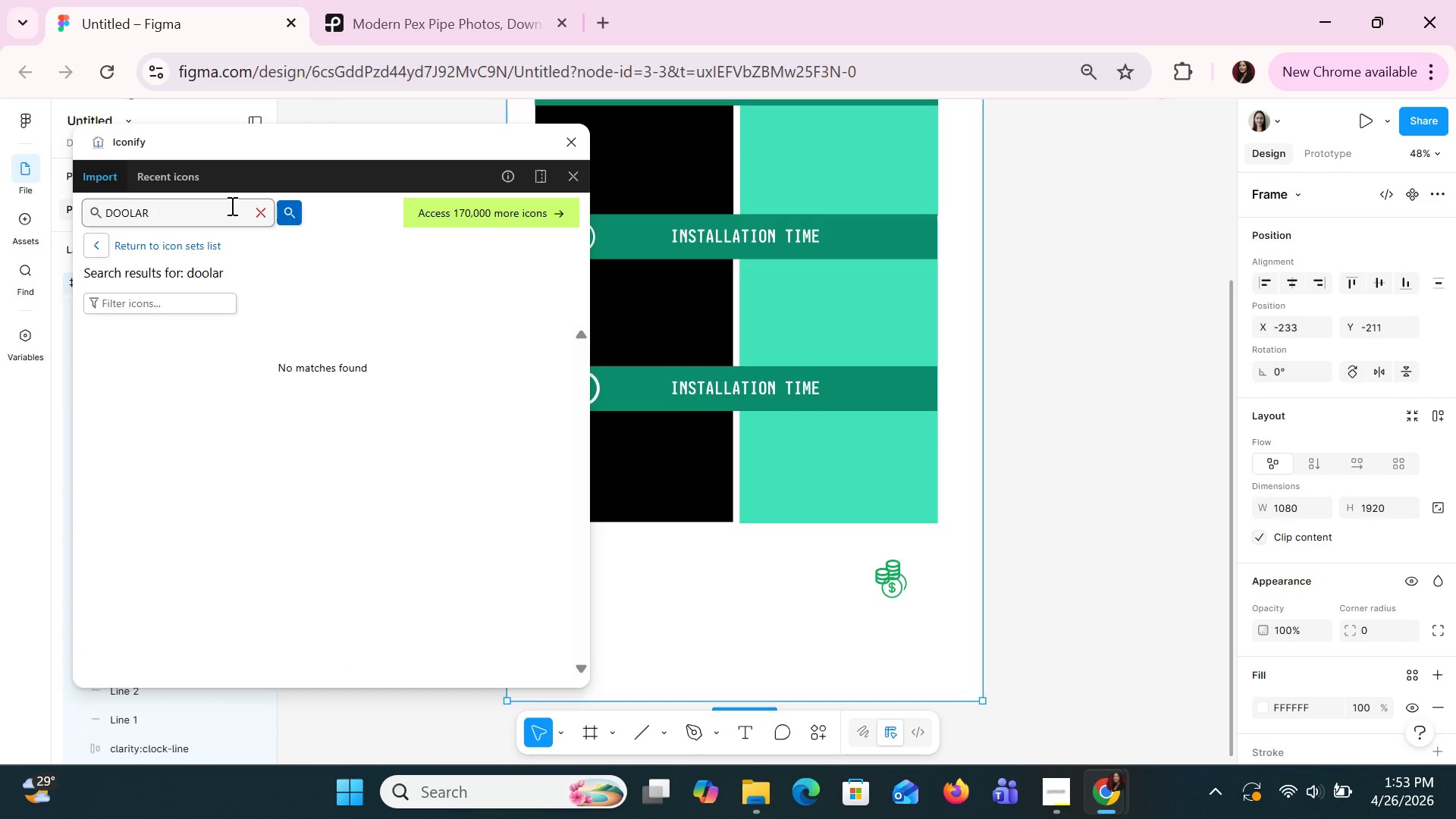 
key(Backspace)
key(Backspace)
key(Backspace)
key(Backspace)
type(LLAR)
 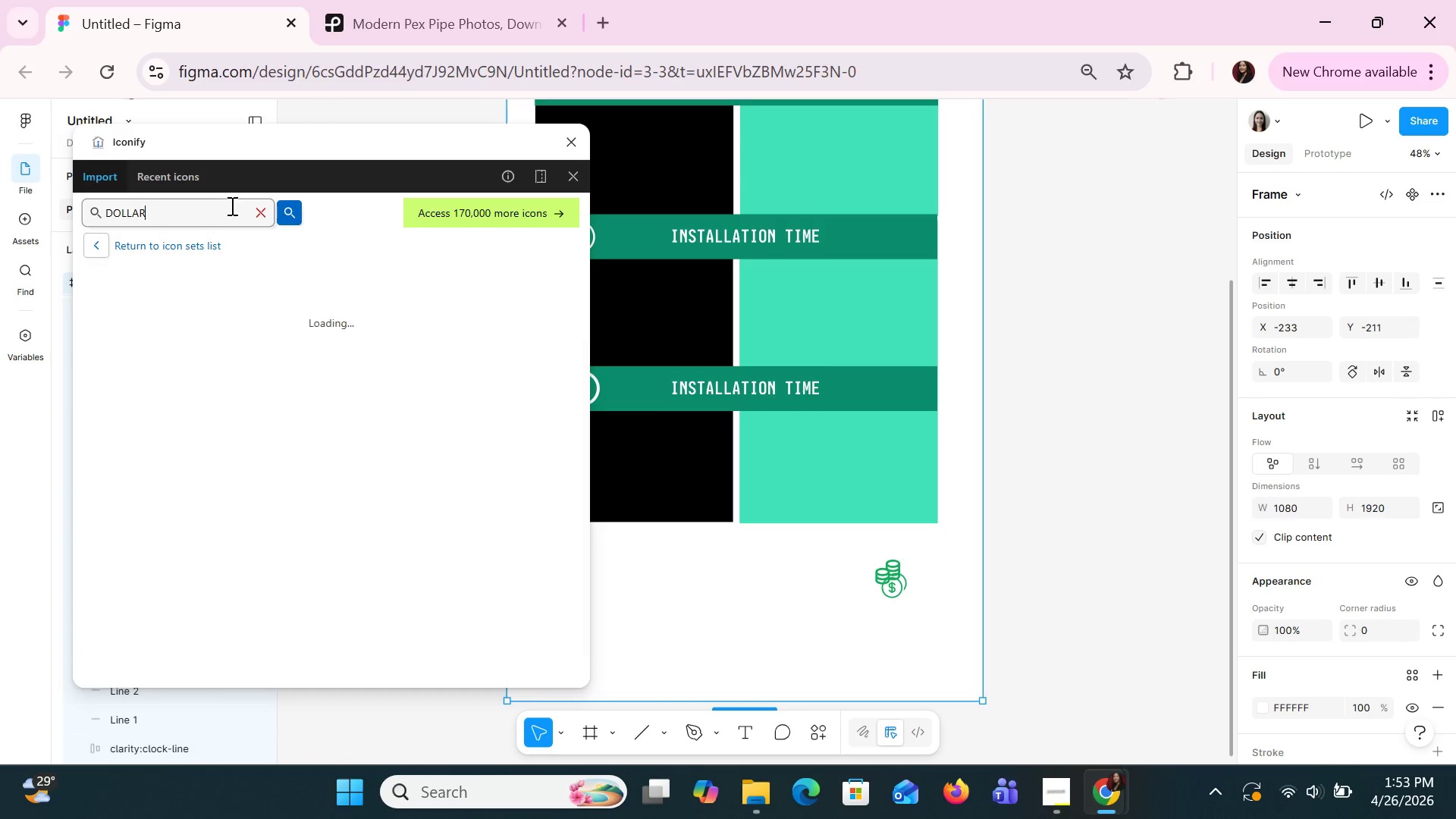 
key(Enter)
 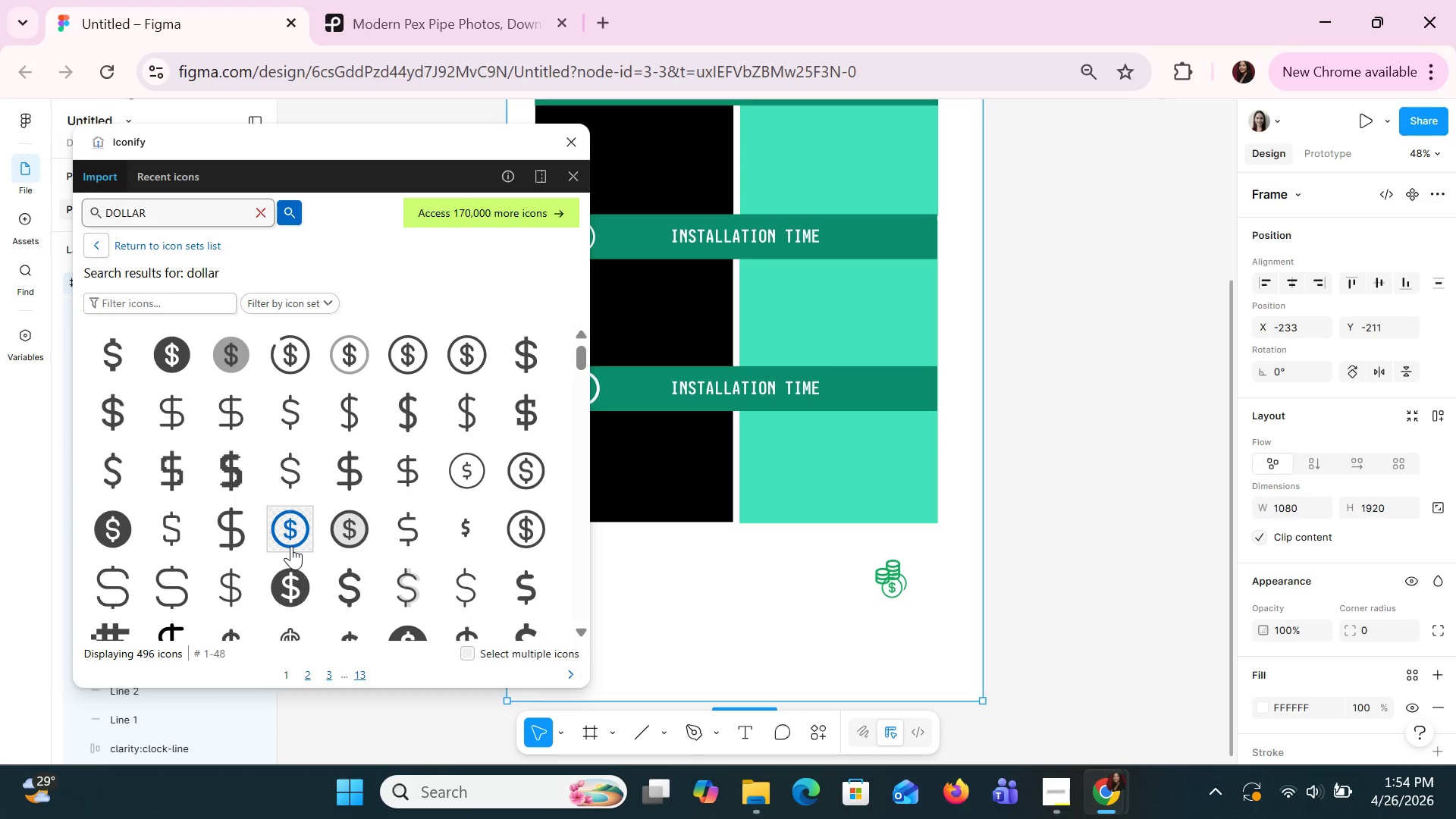 
scroll: coordinate [294, 551], scroll_direction: down, amount: 6.0
 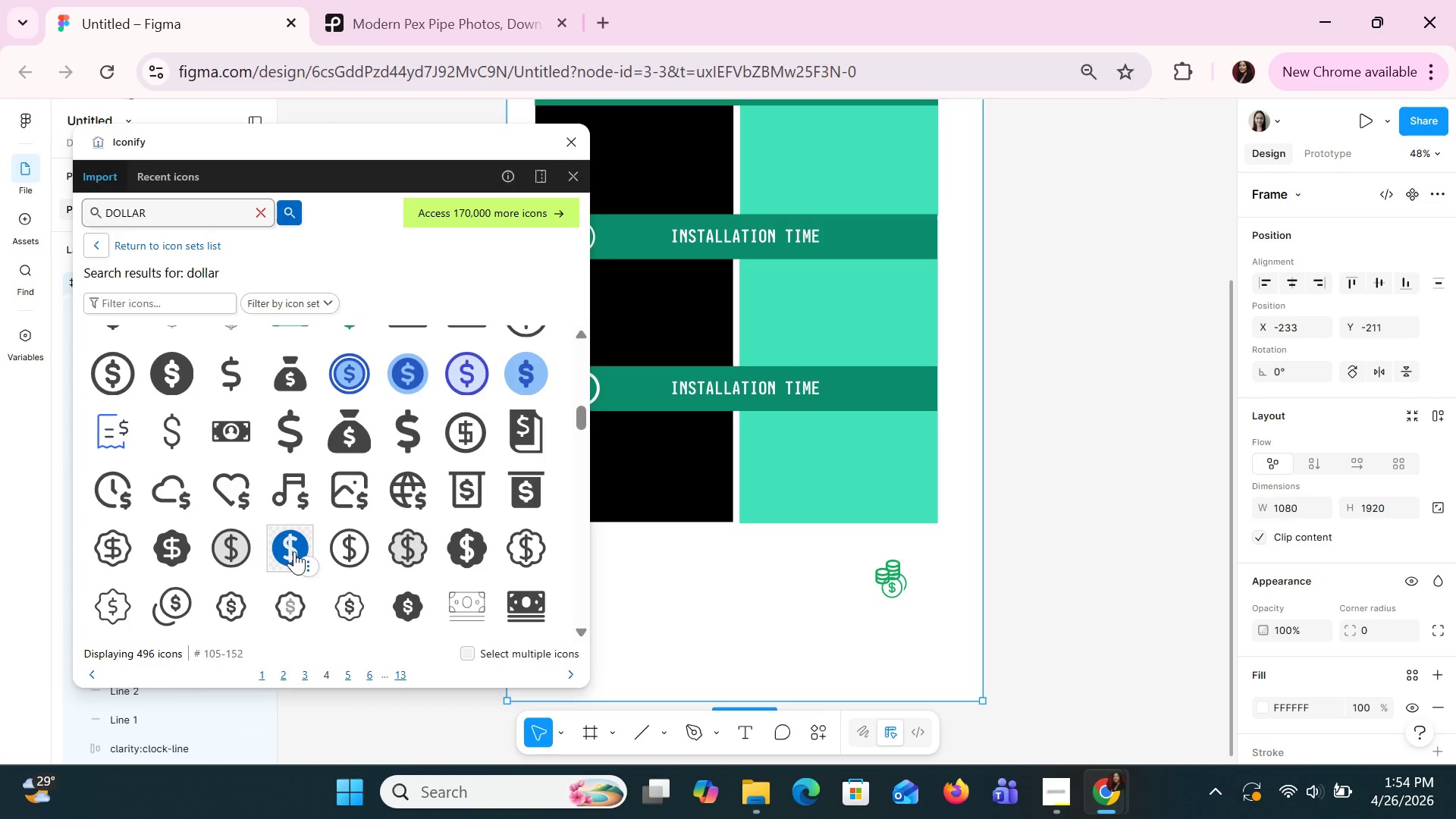 
scroll: coordinate [294, 550], scroll_direction: down, amount: 5.0
 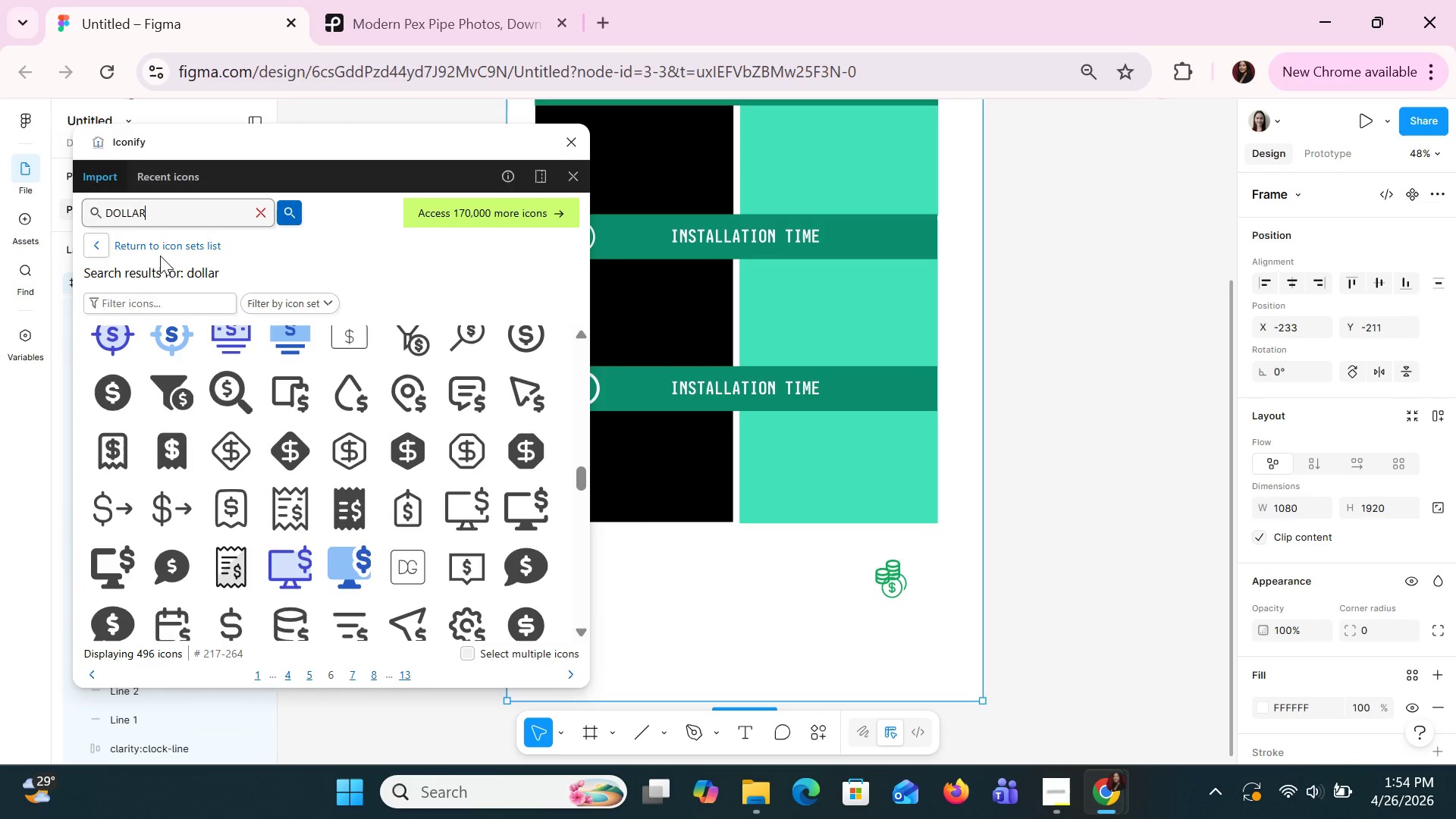 
left_click_drag(start_coordinate=[177, 217], to_coordinate=[65, 190])
 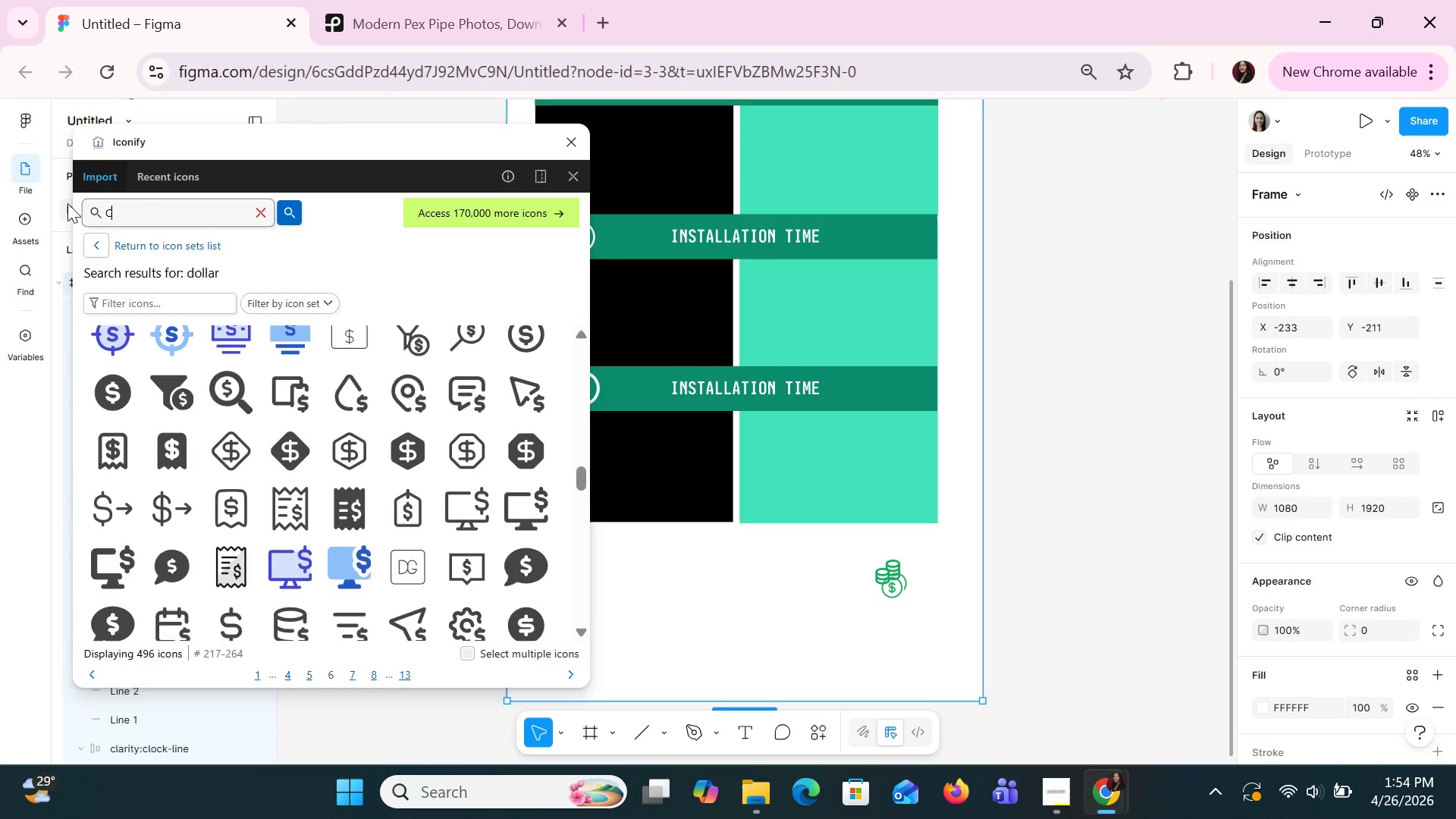 
type(CIRCLE)
 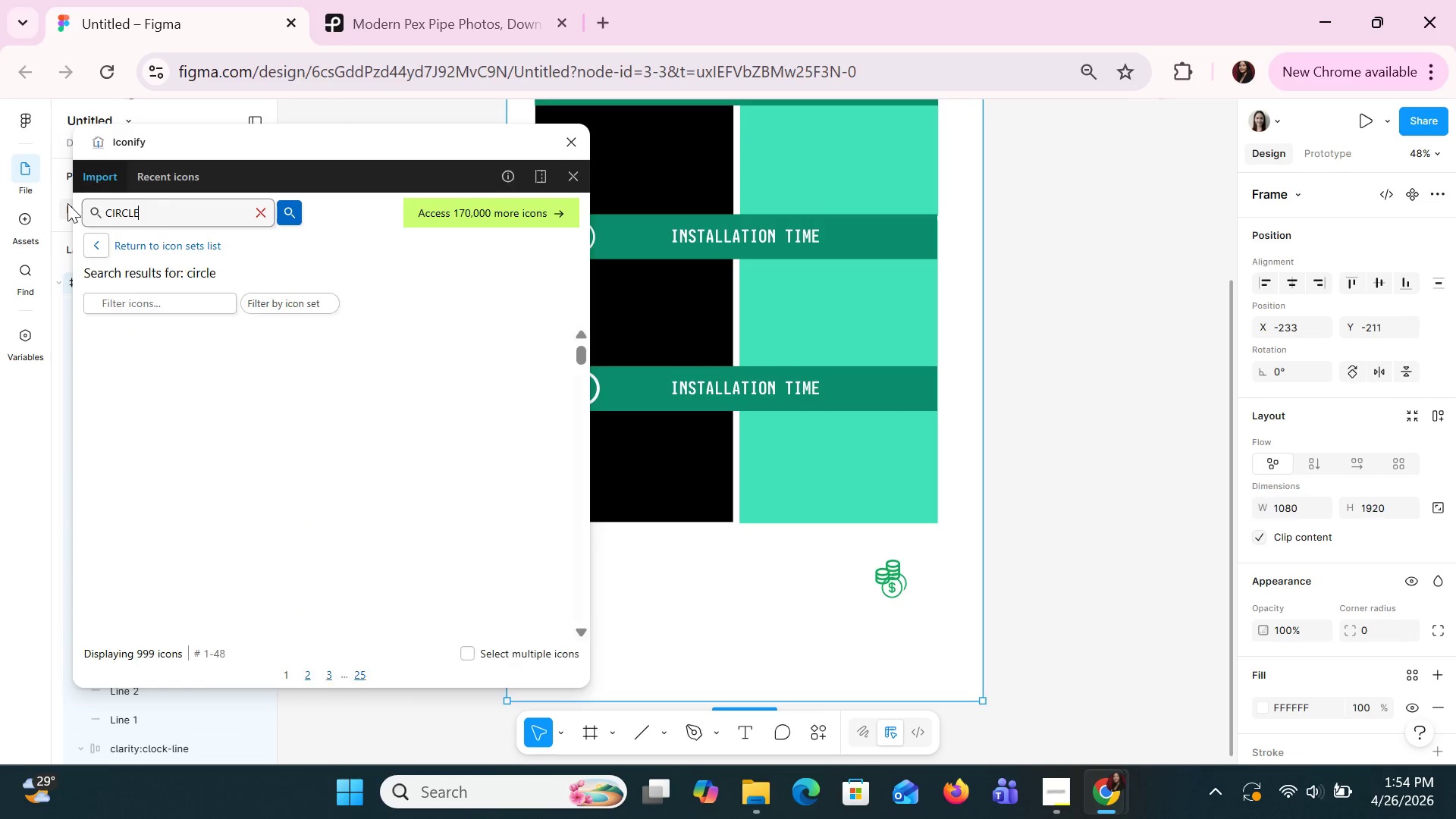 
key(Enter)
 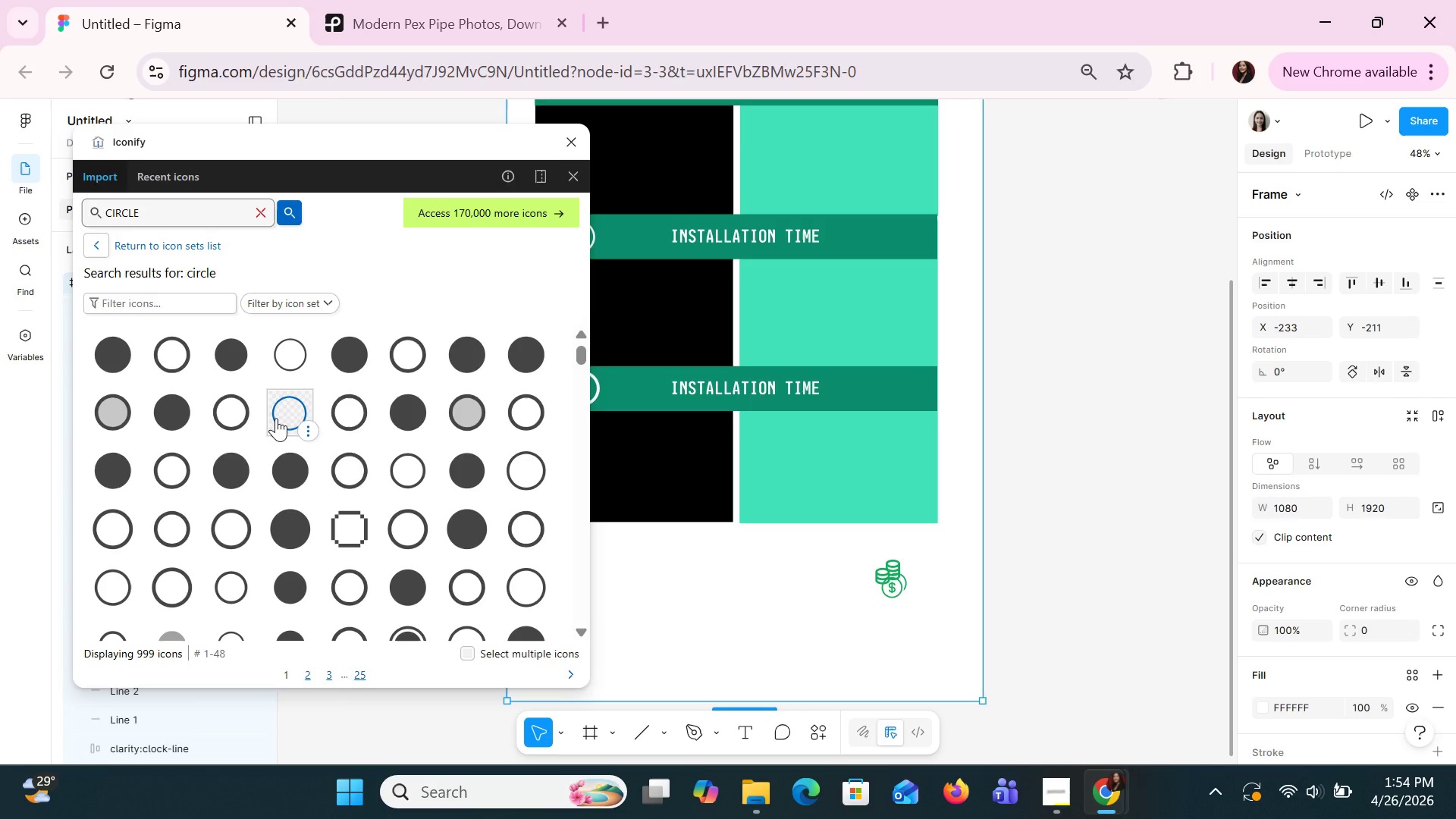 
left_click_drag(start_coordinate=[270, 407], to_coordinate=[652, 560])
 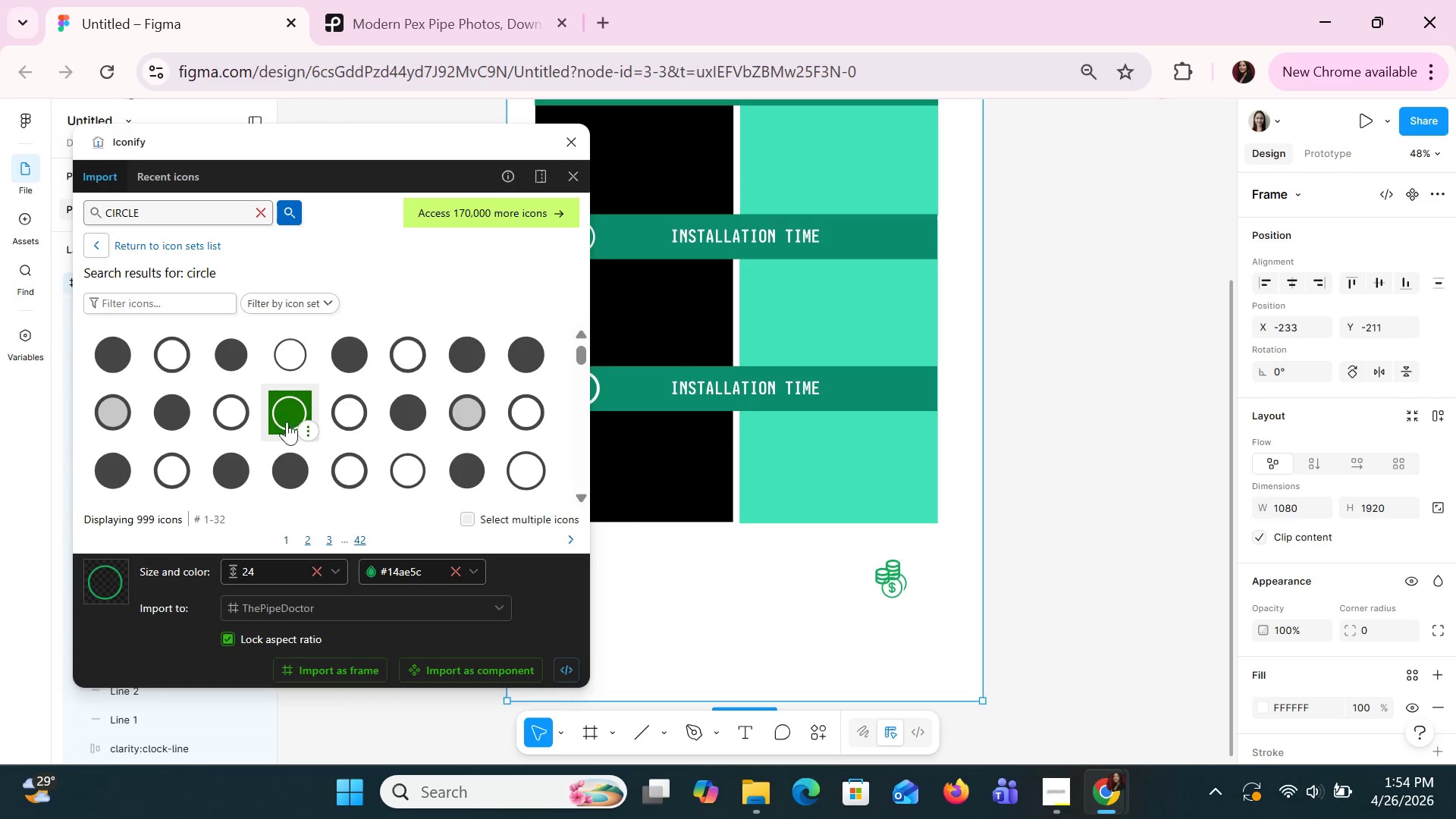 
left_click_drag(start_coordinate=[289, 390], to_coordinate=[758, 581])
 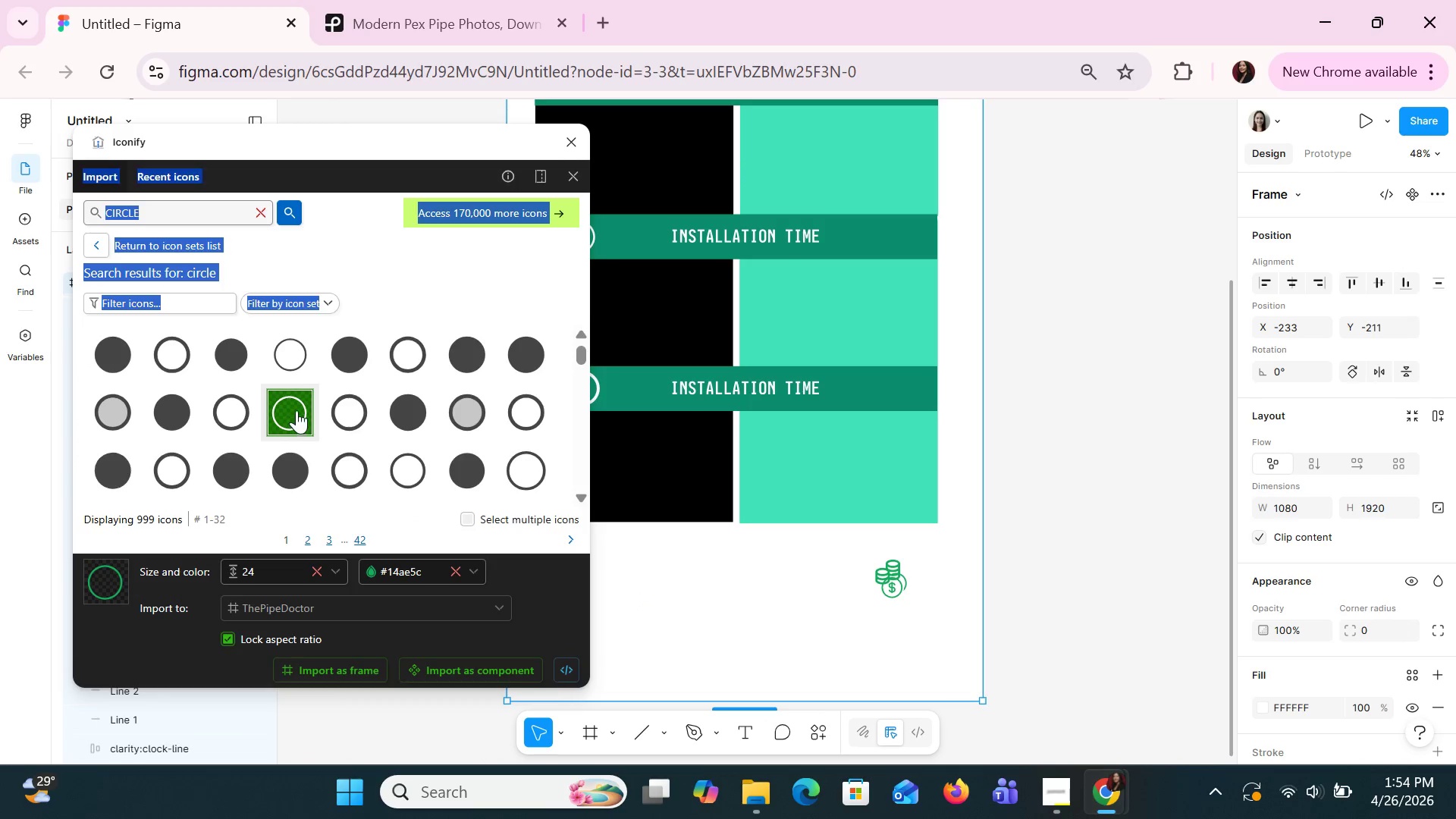 
left_click([297, 410])
 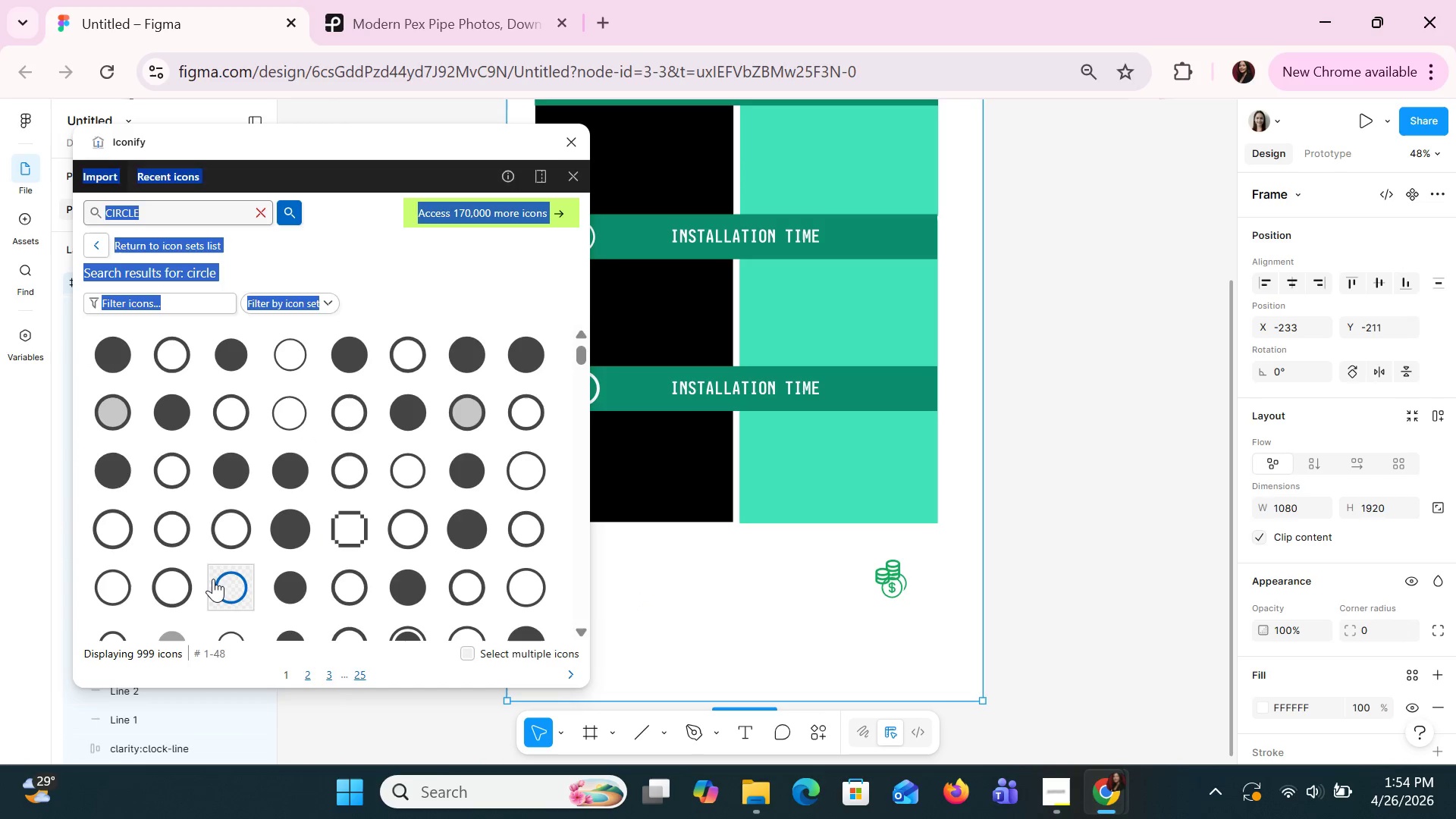 
left_click([215, 582])
 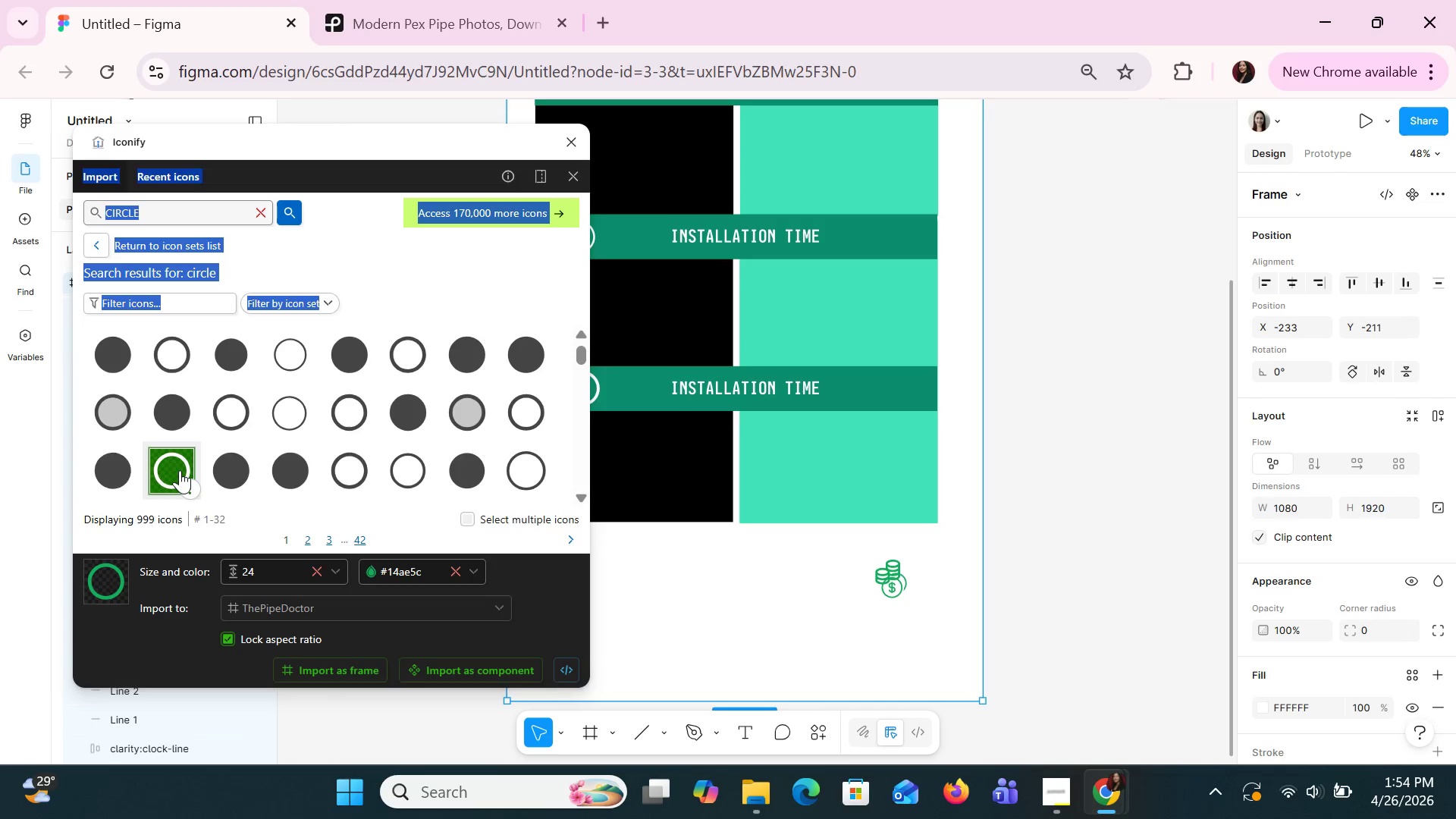 
left_click([210, 413])
 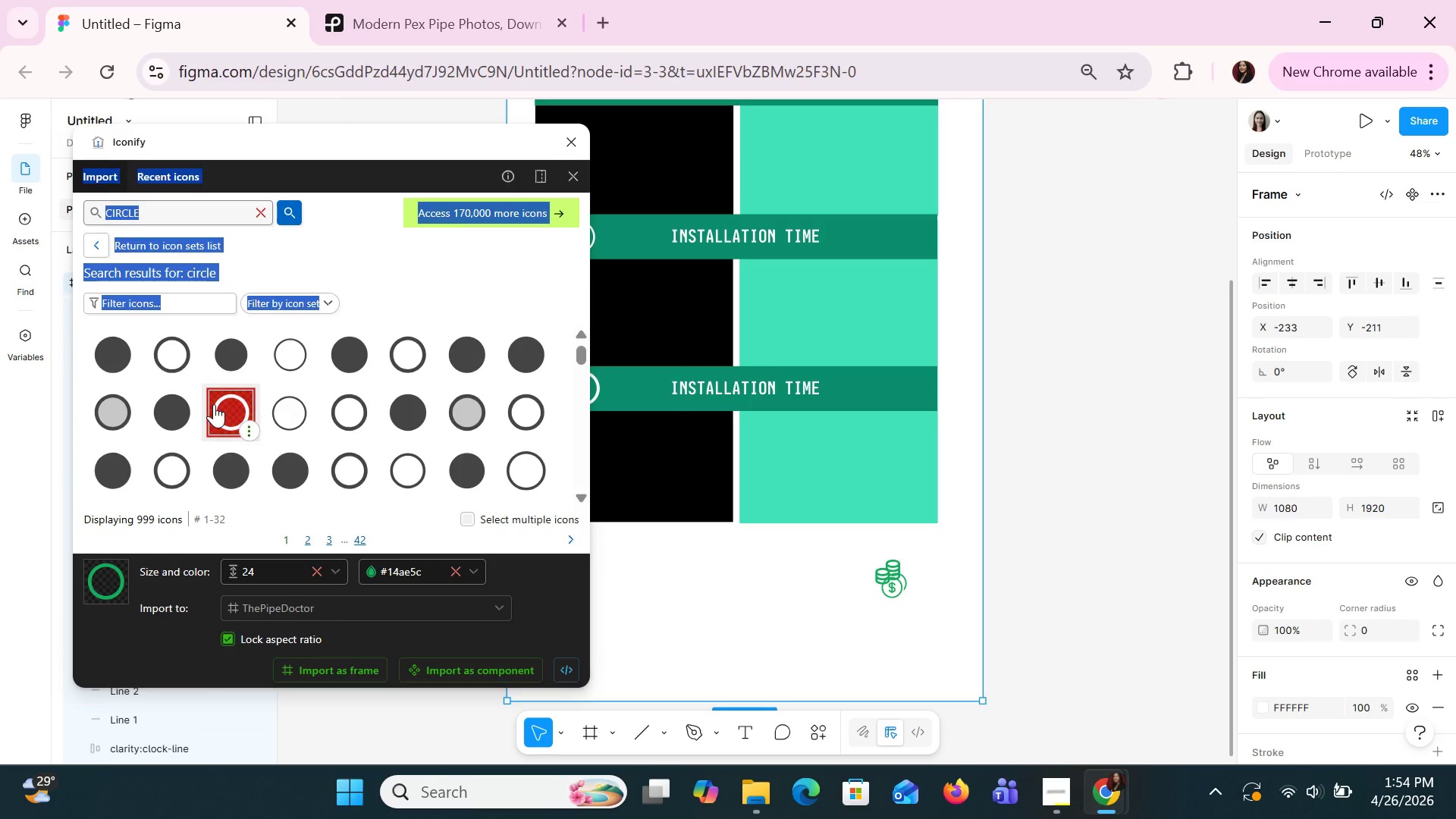 
left_click_drag(start_coordinate=[214, 404], to_coordinate=[730, 593])
 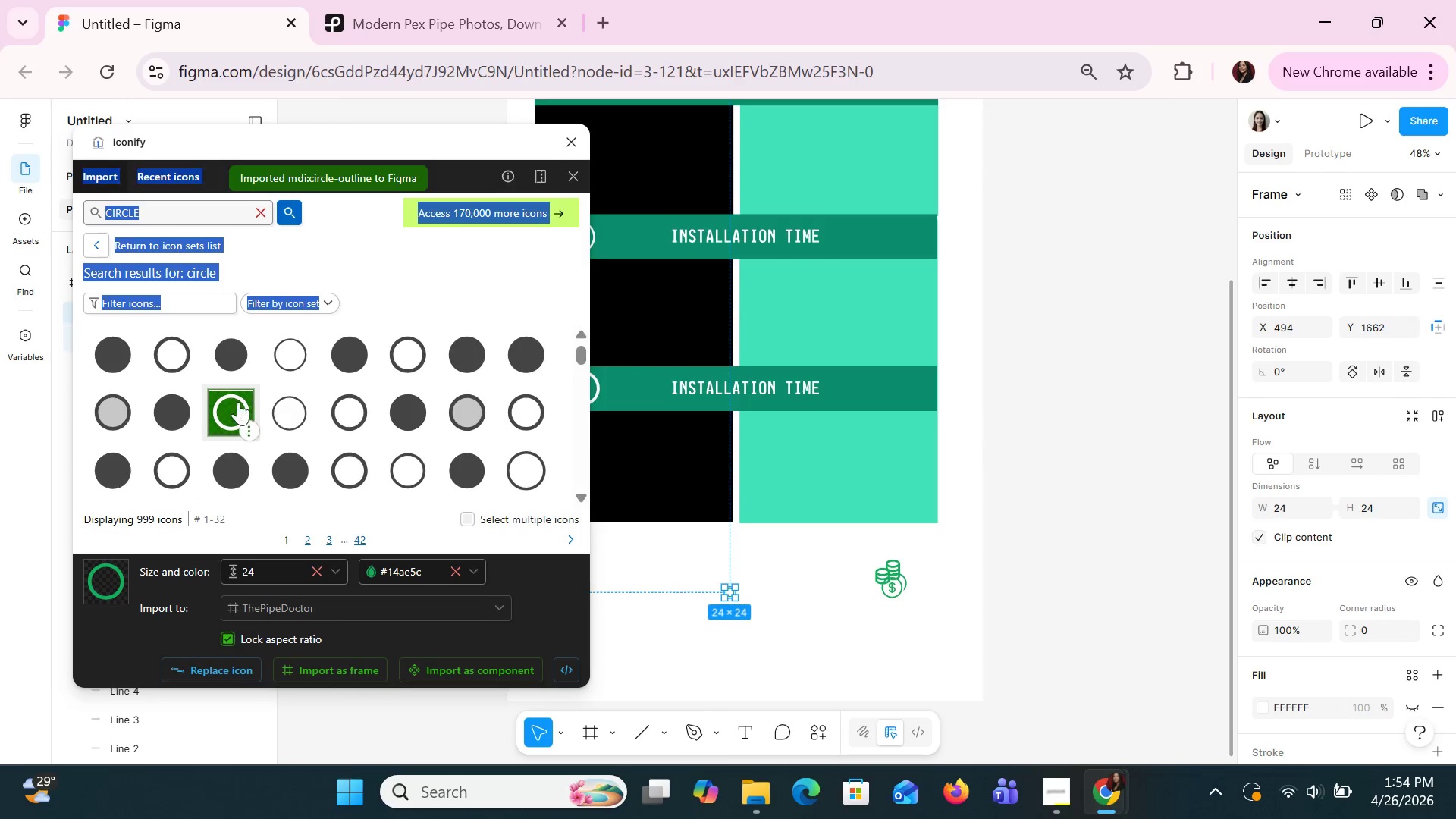 
left_click_drag(start_coordinate=[231, 397], to_coordinate=[731, 555])
 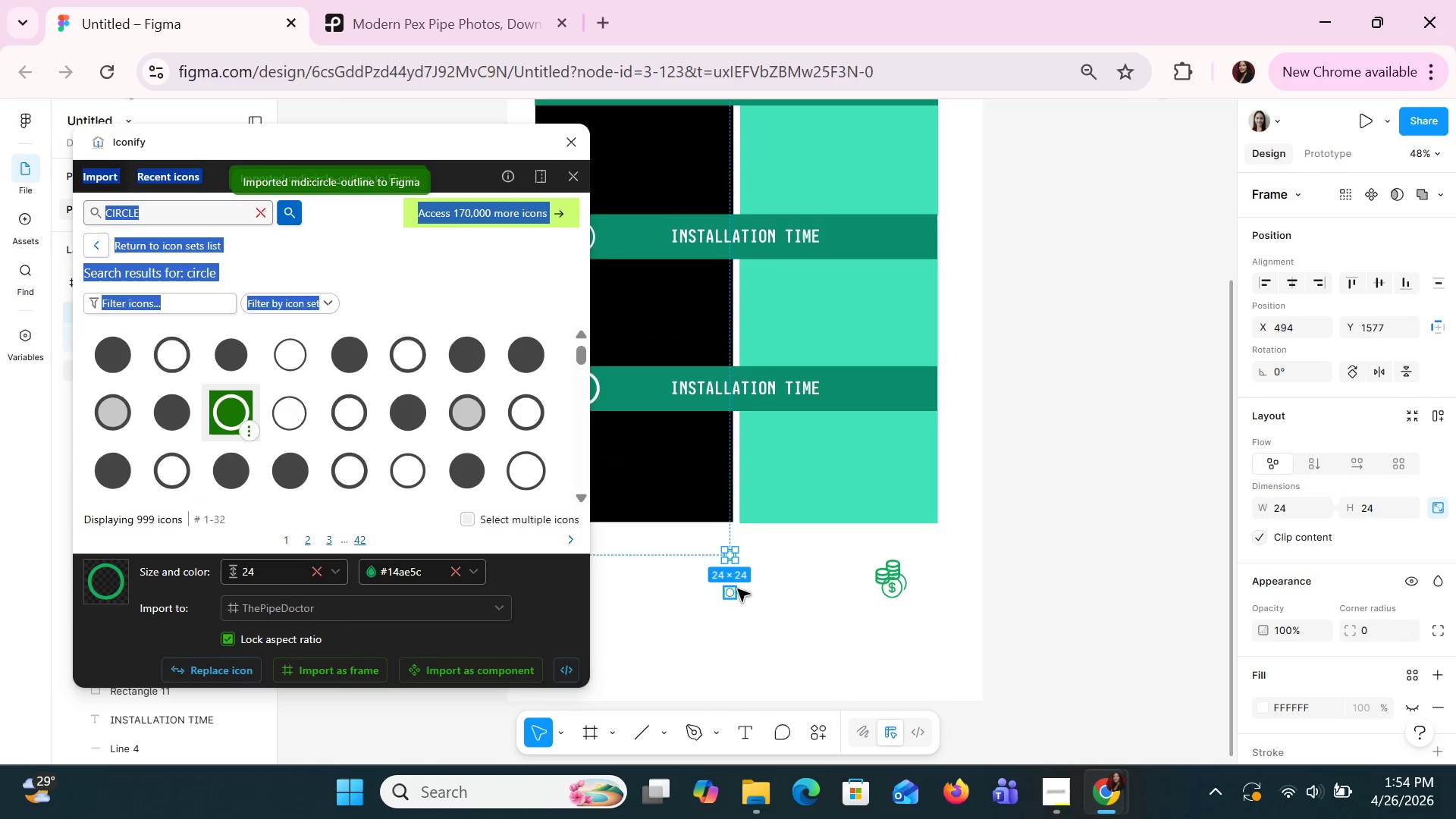 
left_click([736, 590])
 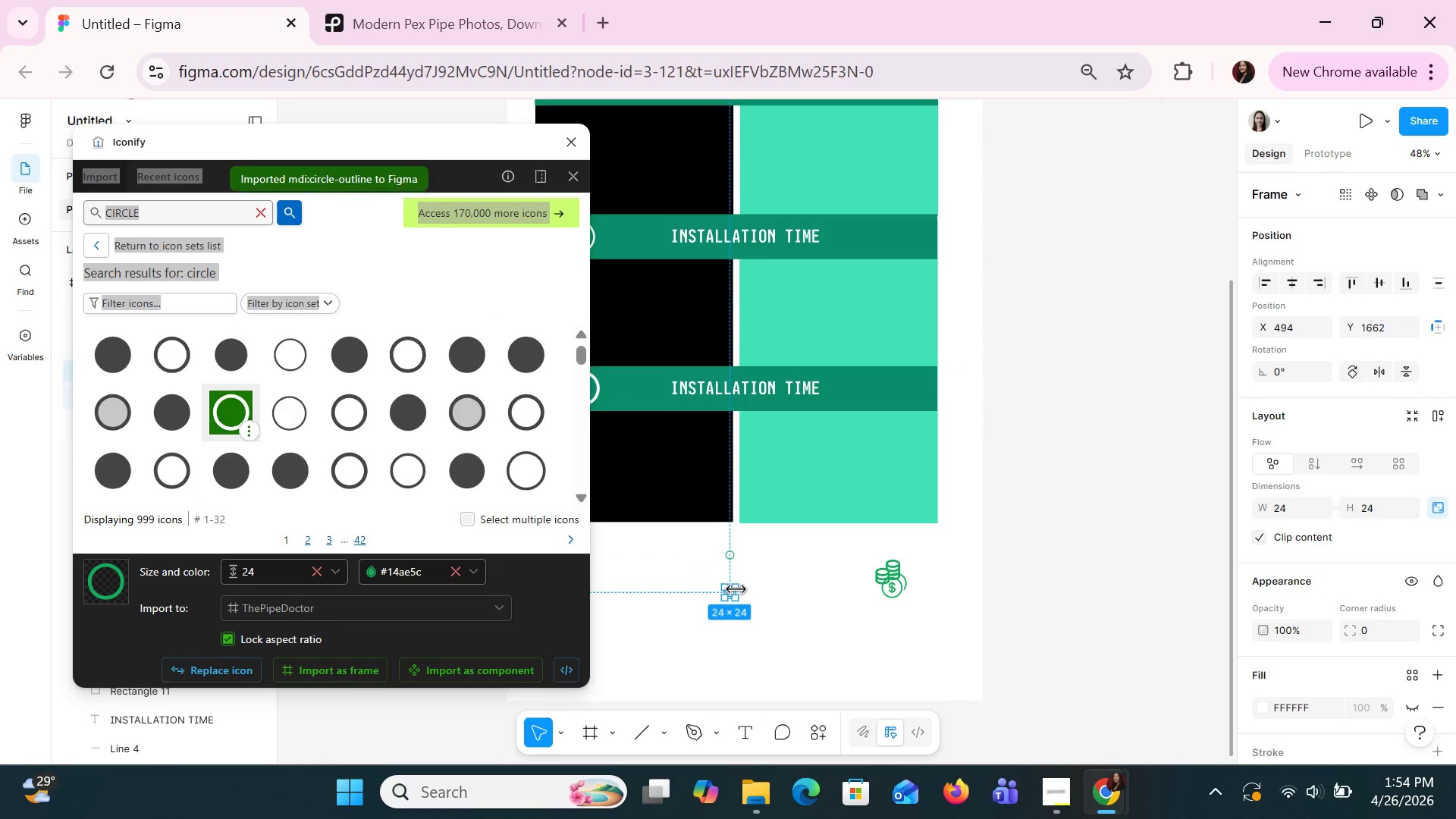 
key(Delete)
 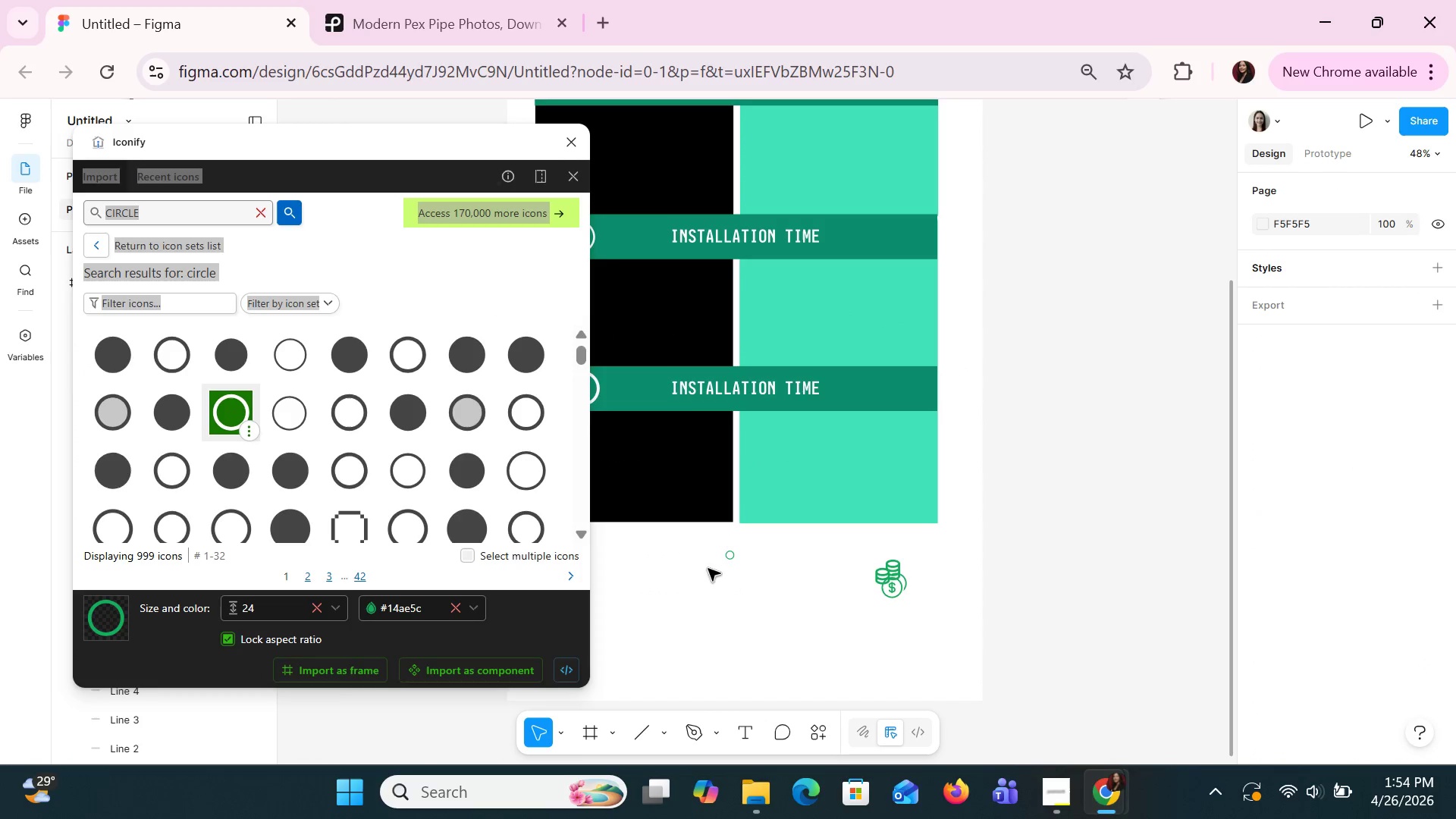 
left_click([730, 558])
 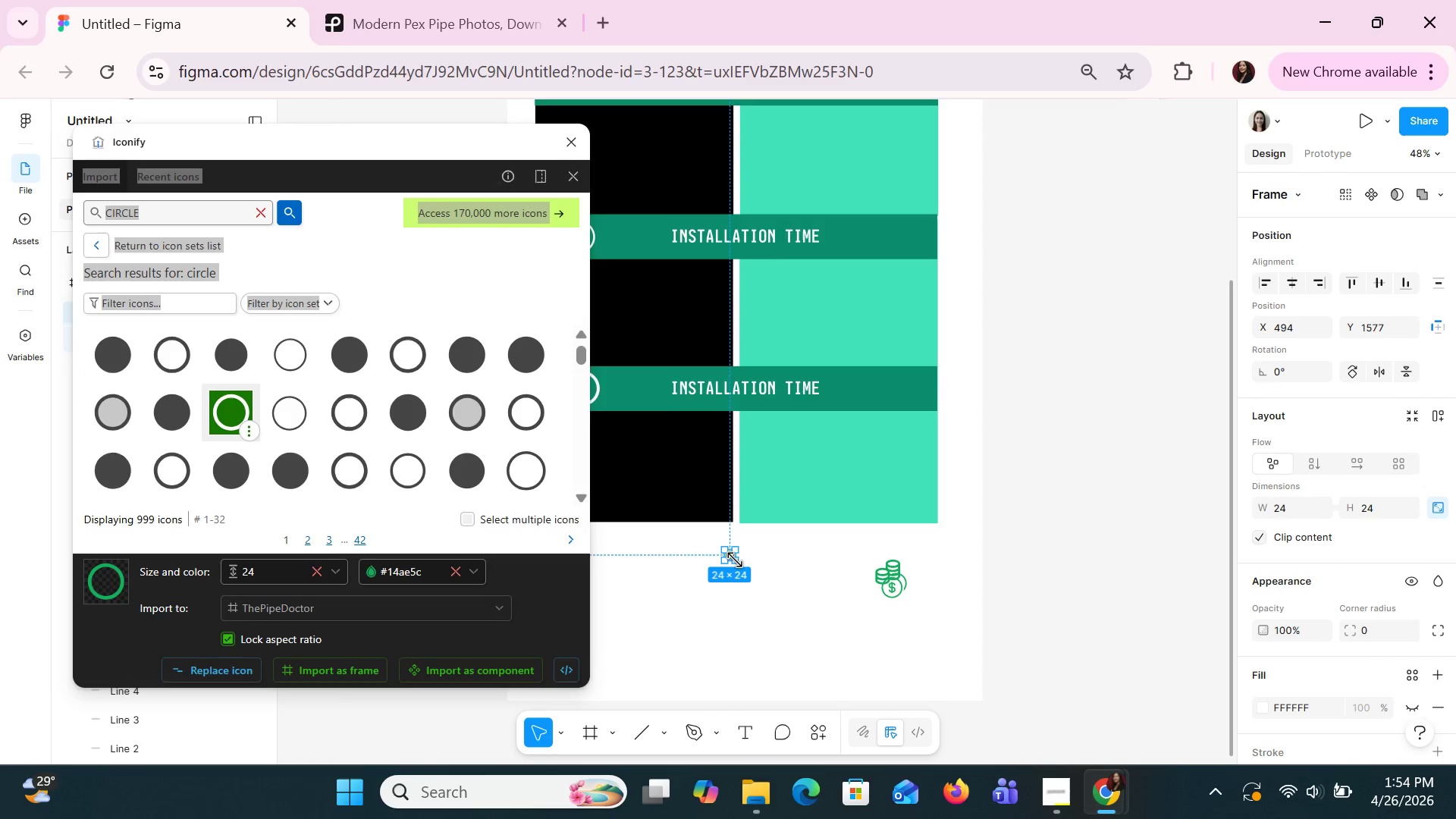 
left_click_drag(start_coordinate=[736, 562], to_coordinate=[777, 609])
 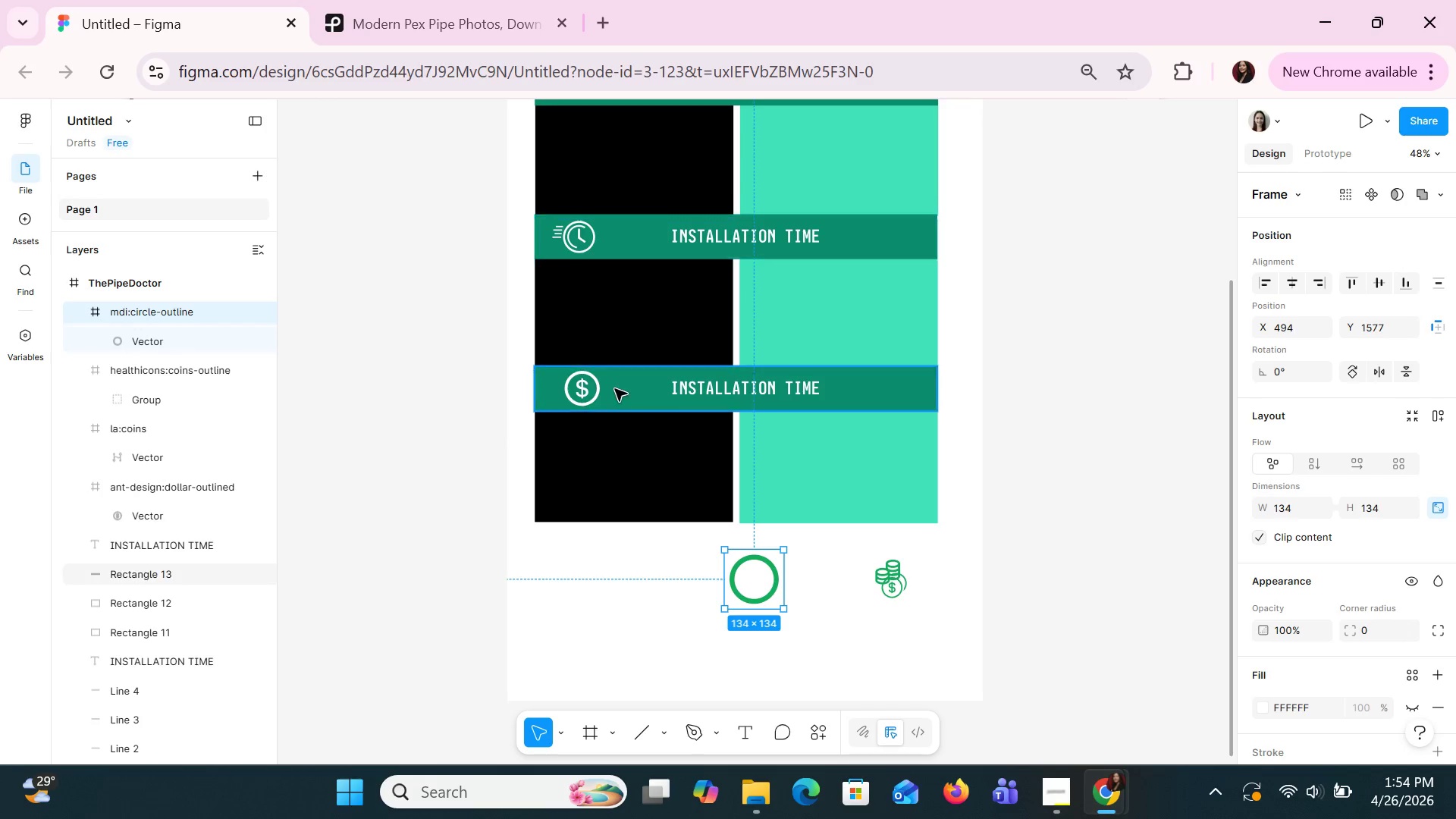 
left_click([597, 388])
 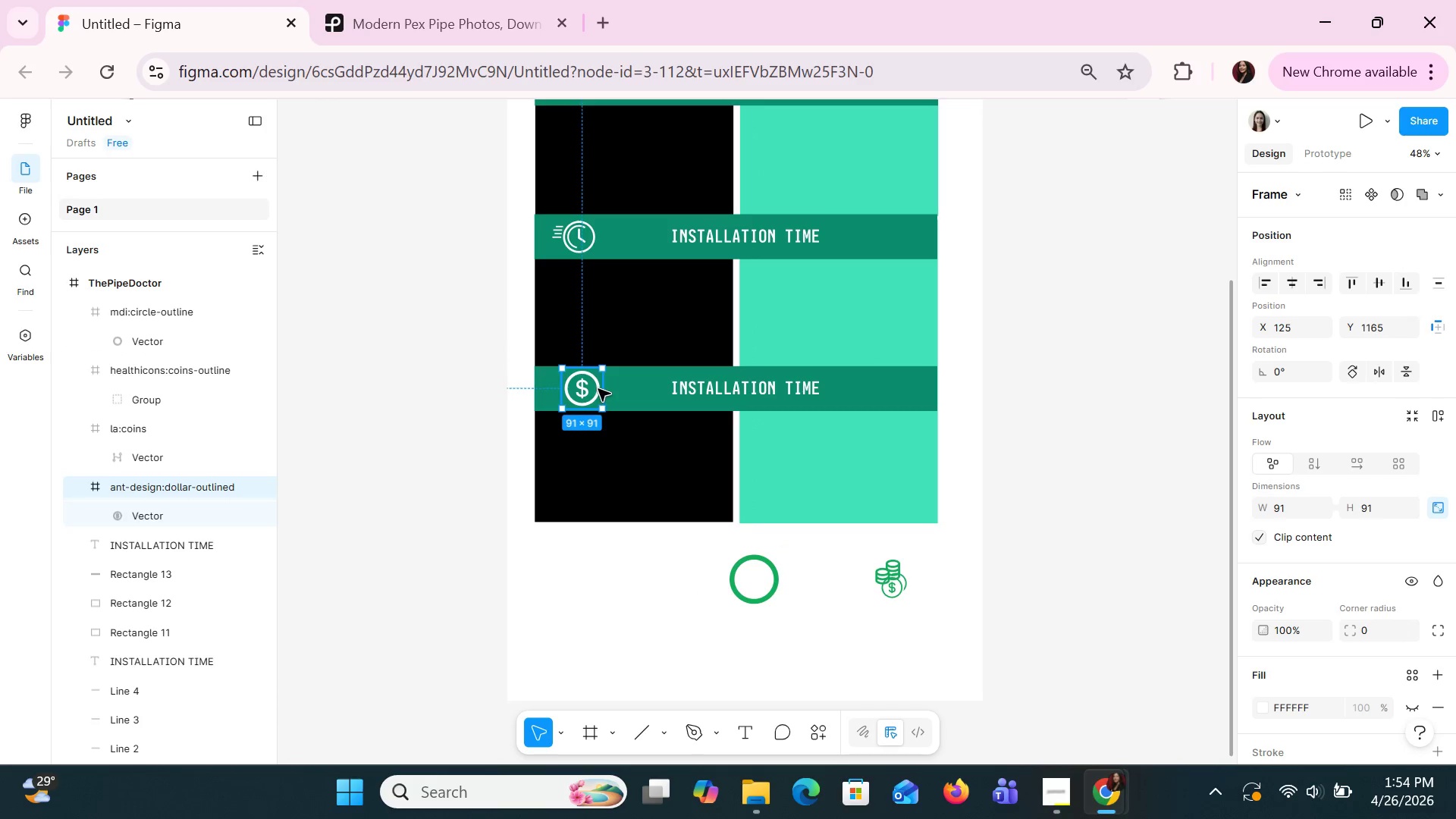 
key(Delete)
 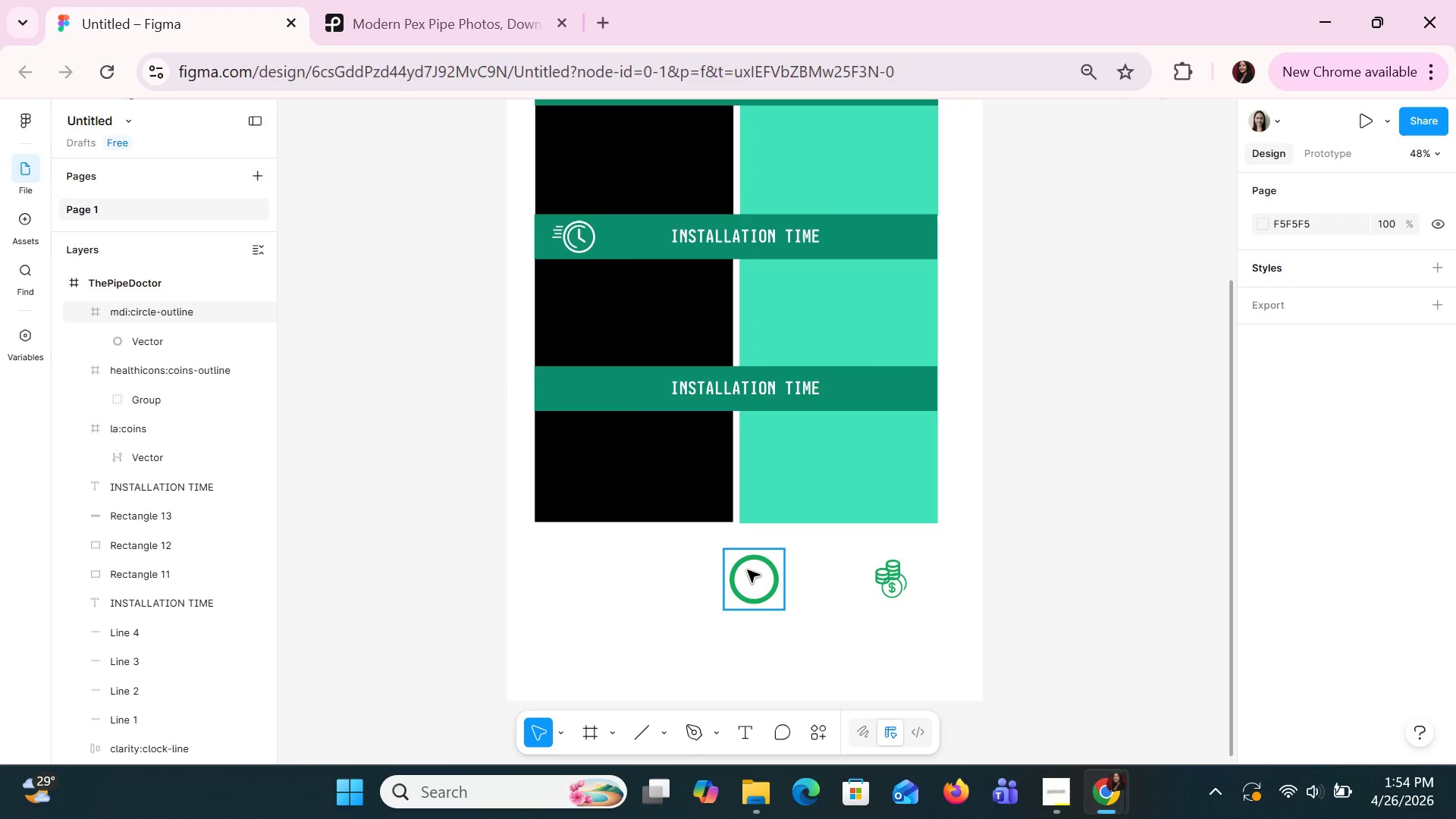 
left_click([747, 570])
 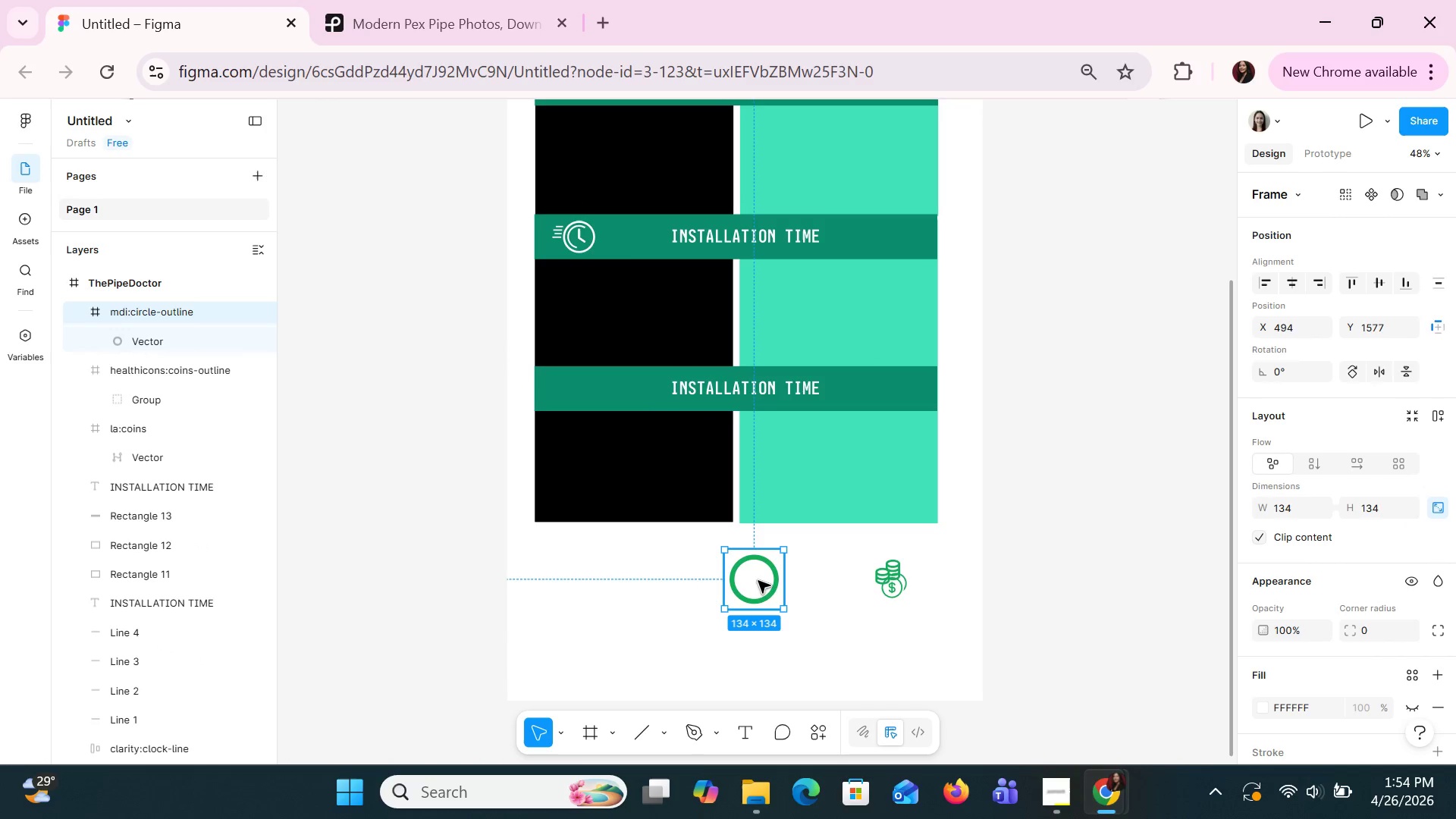 
left_click_drag(start_coordinate=[758, 580], to_coordinate=[590, 392])
 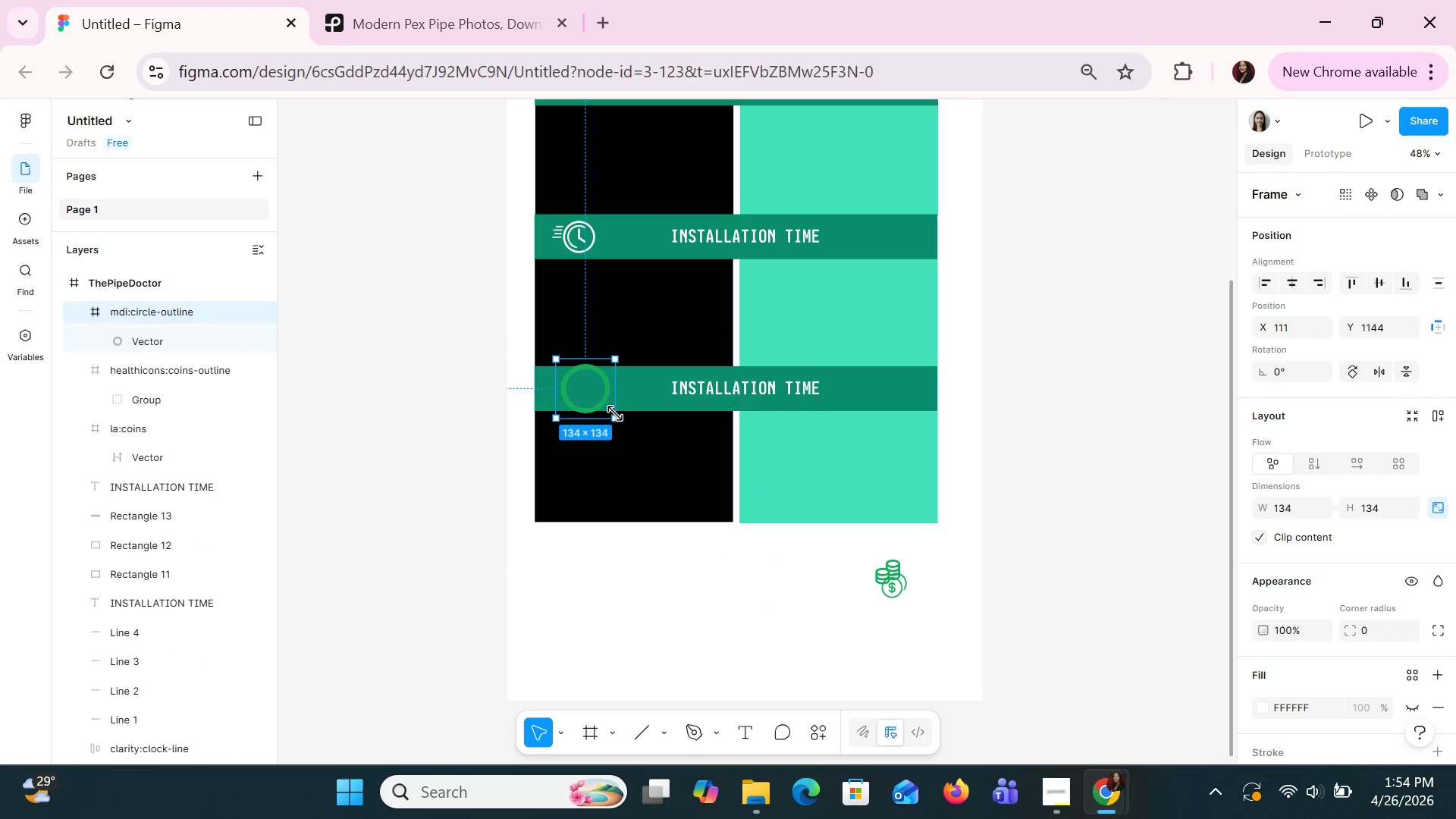 
left_click_drag(start_coordinate=[615, 414], to_coordinate=[598, 394])
 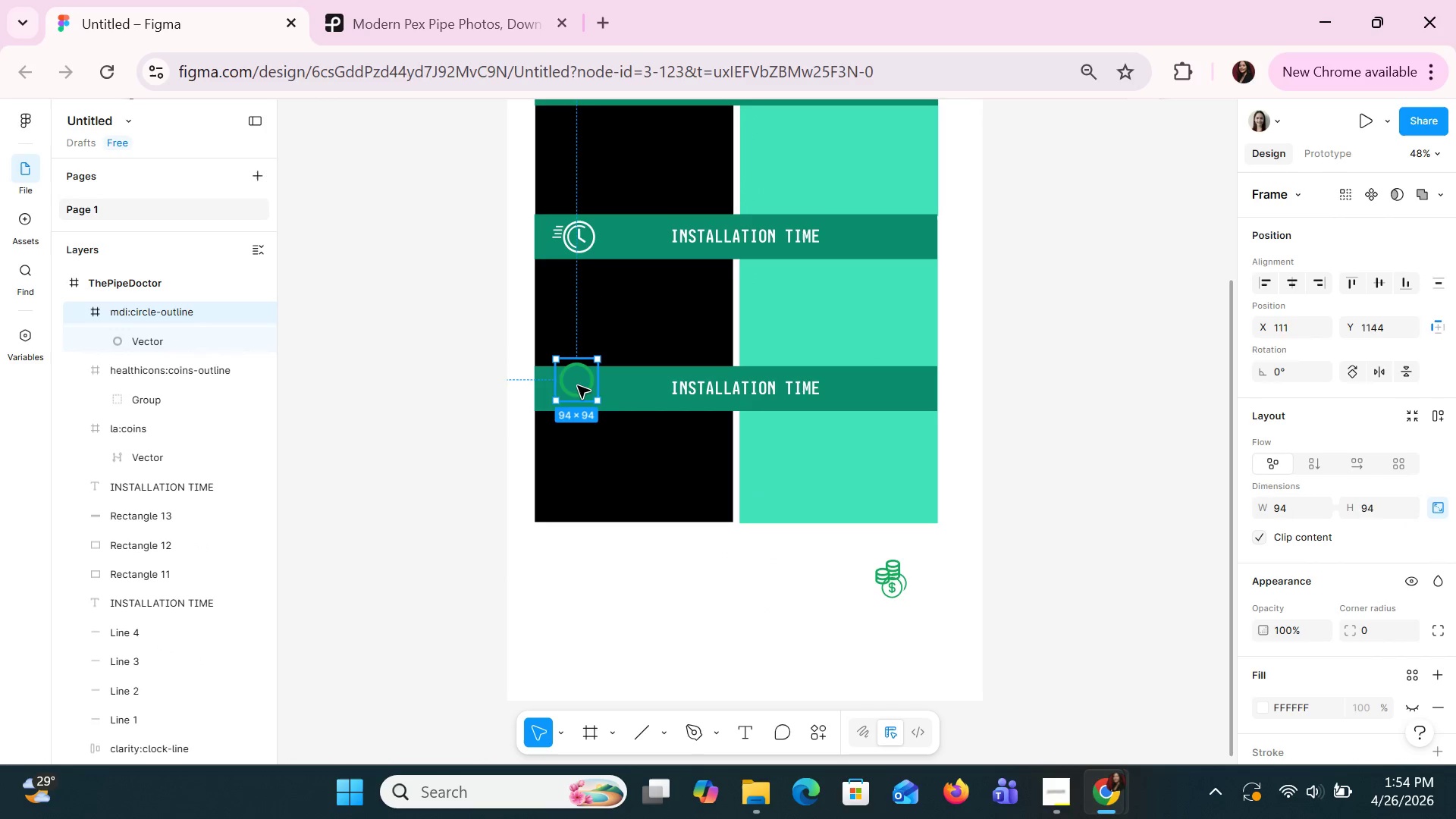 
left_click_drag(start_coordinate=[577, 385], to_coordinate=[581, 393])
 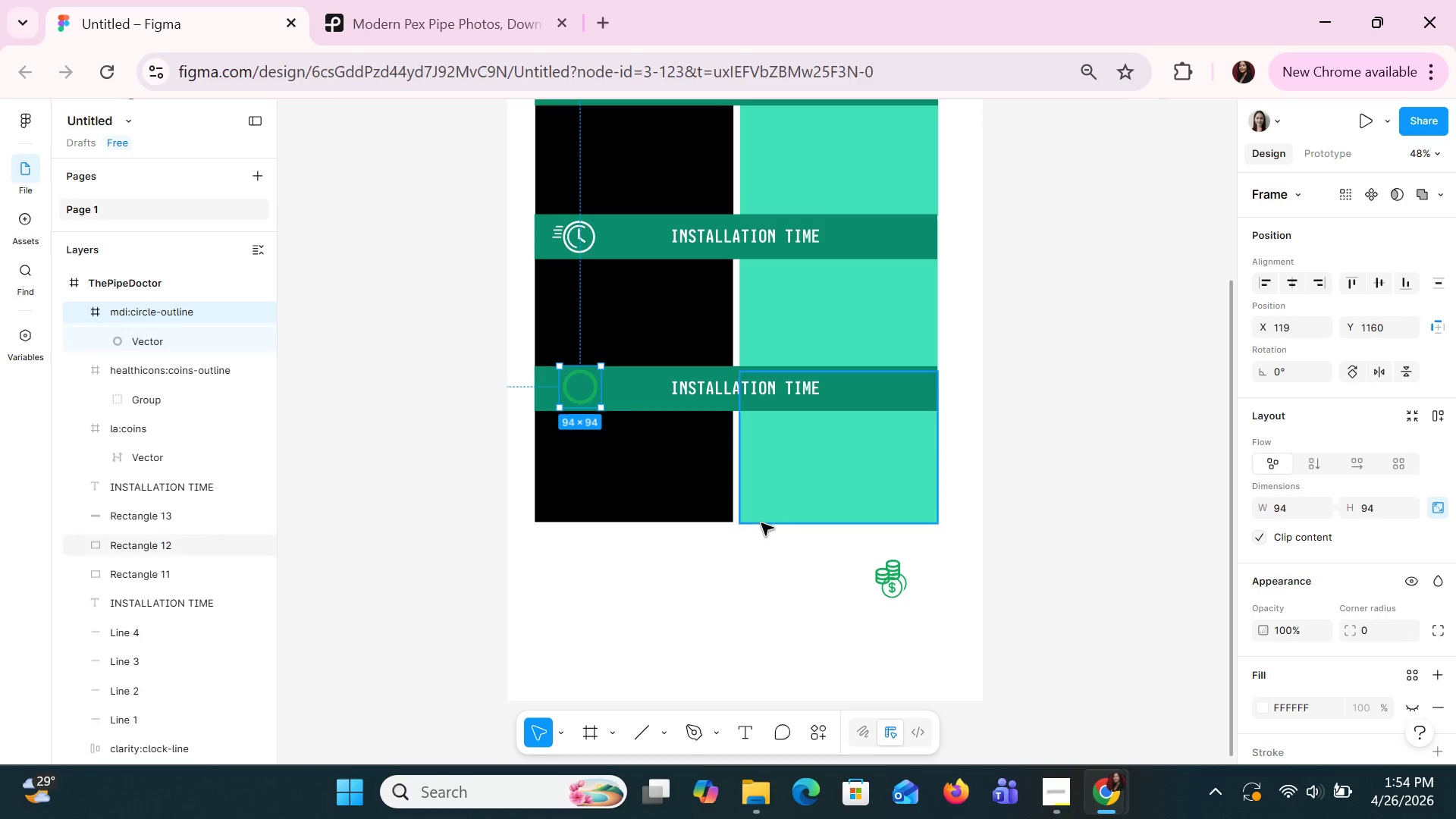 
hold_key(key=ControlLeft, duration=1.39)
scroll: coordinate [761, 523], scroll_direction: up, amount: 1.0
 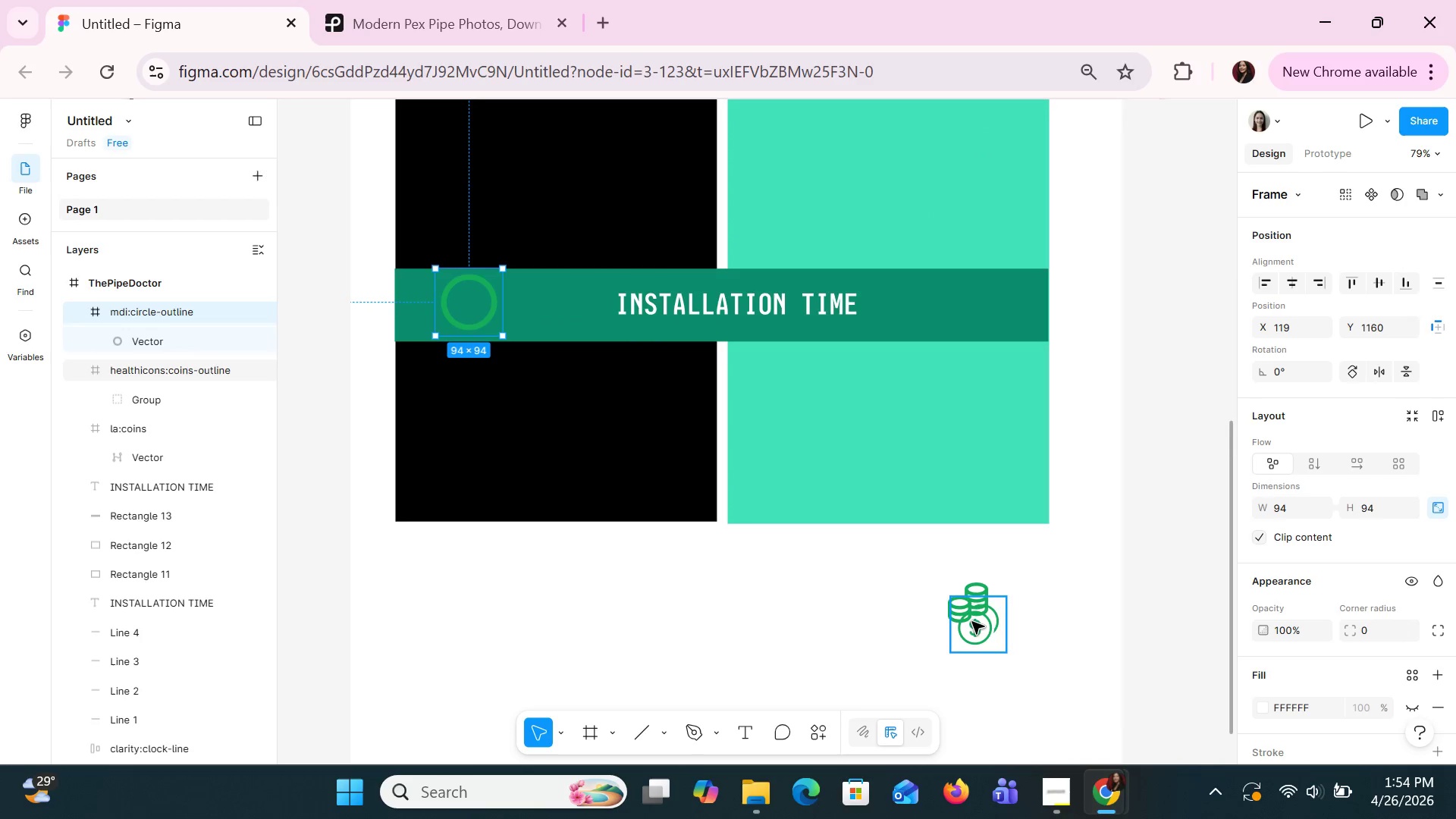 
left_click([971, 621])
 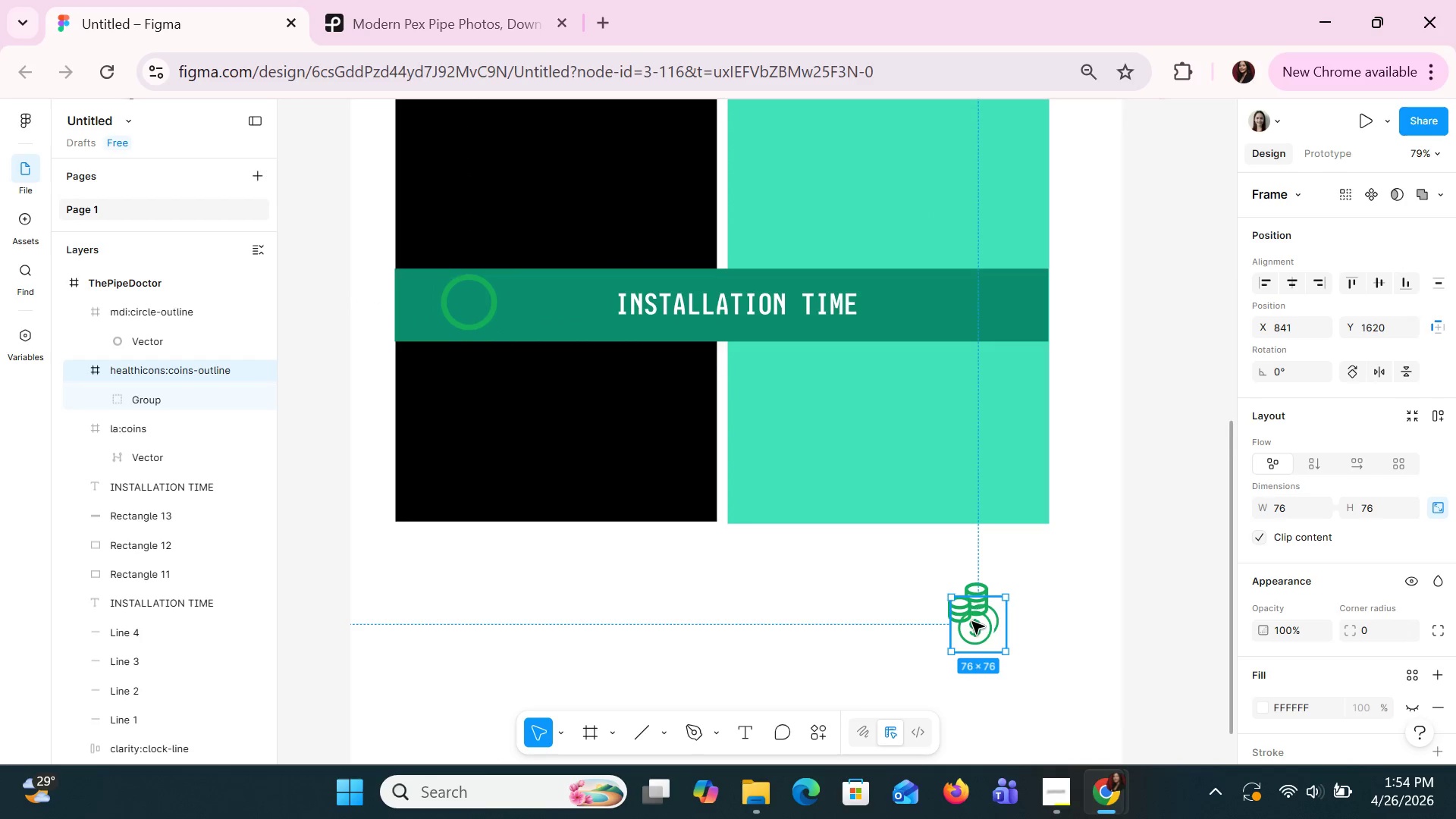 
hold_key(key=ShiftLeft, duration=1.5)
left_click([985, 580])
 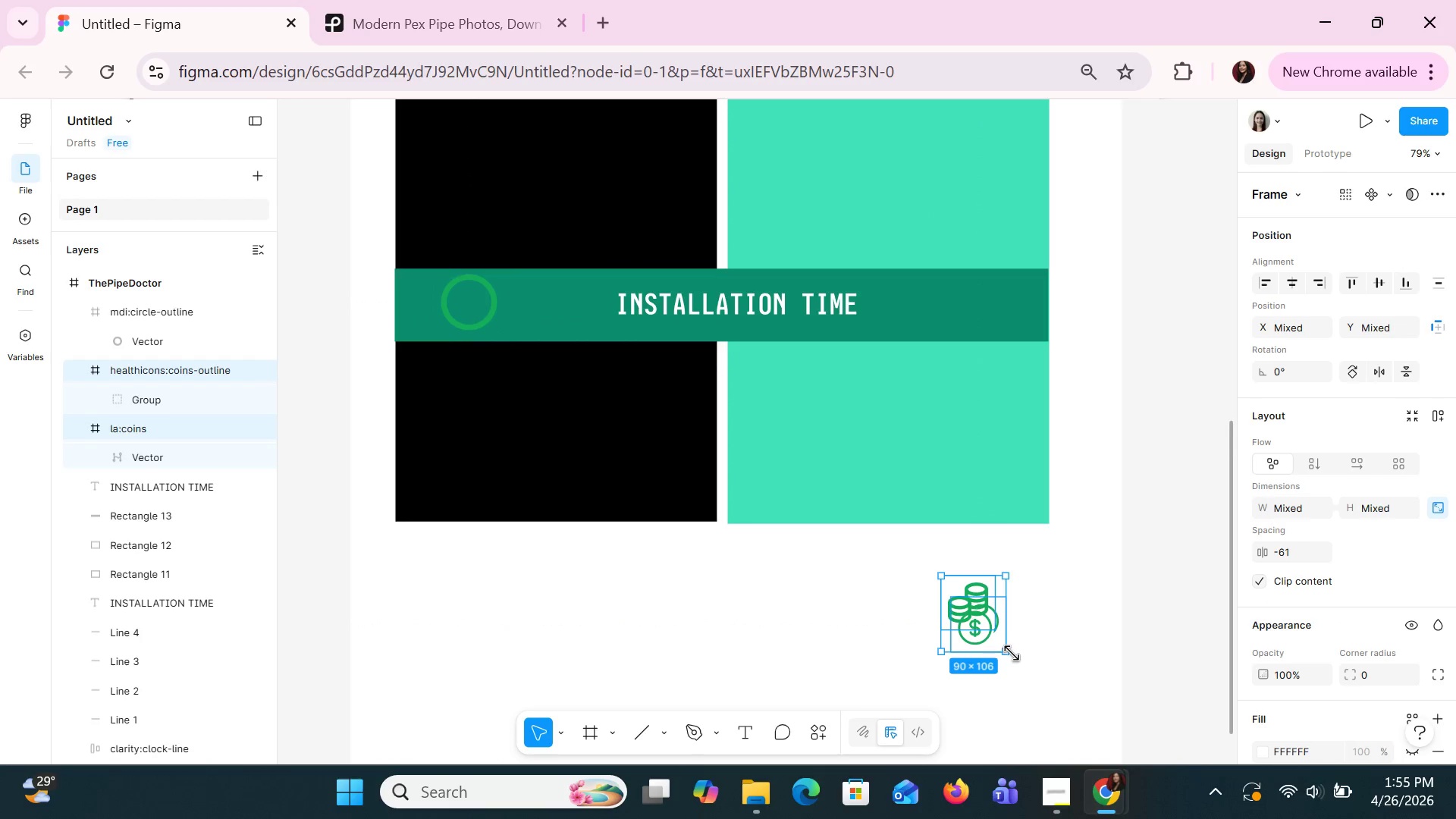 
left_click_drag(start_coordinate=[1009, 654], to_coordinate=[984, 623])
 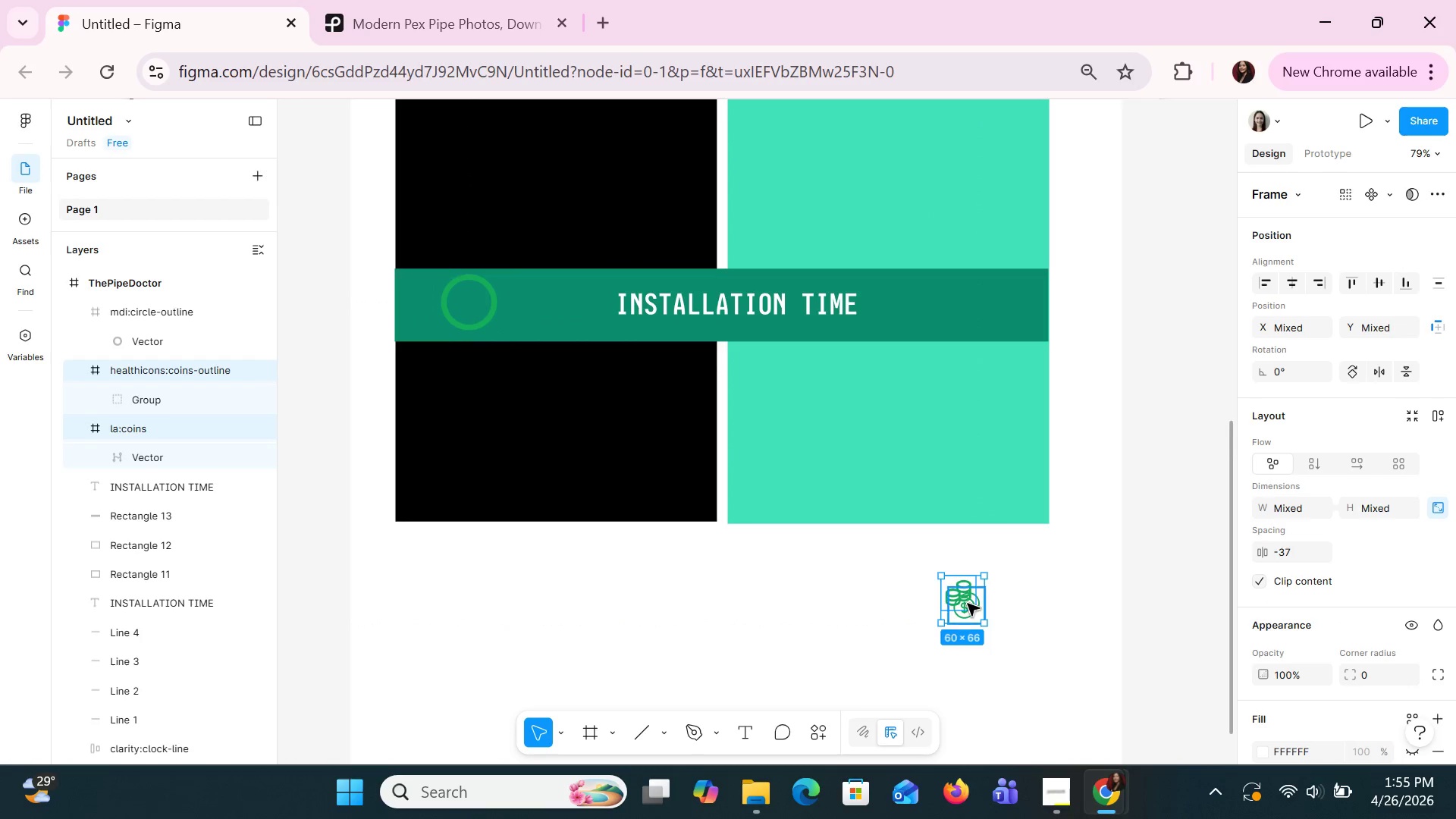 
left_click_drag(start_coordinate=[967, 603], to_coordinate=[475, 310])
 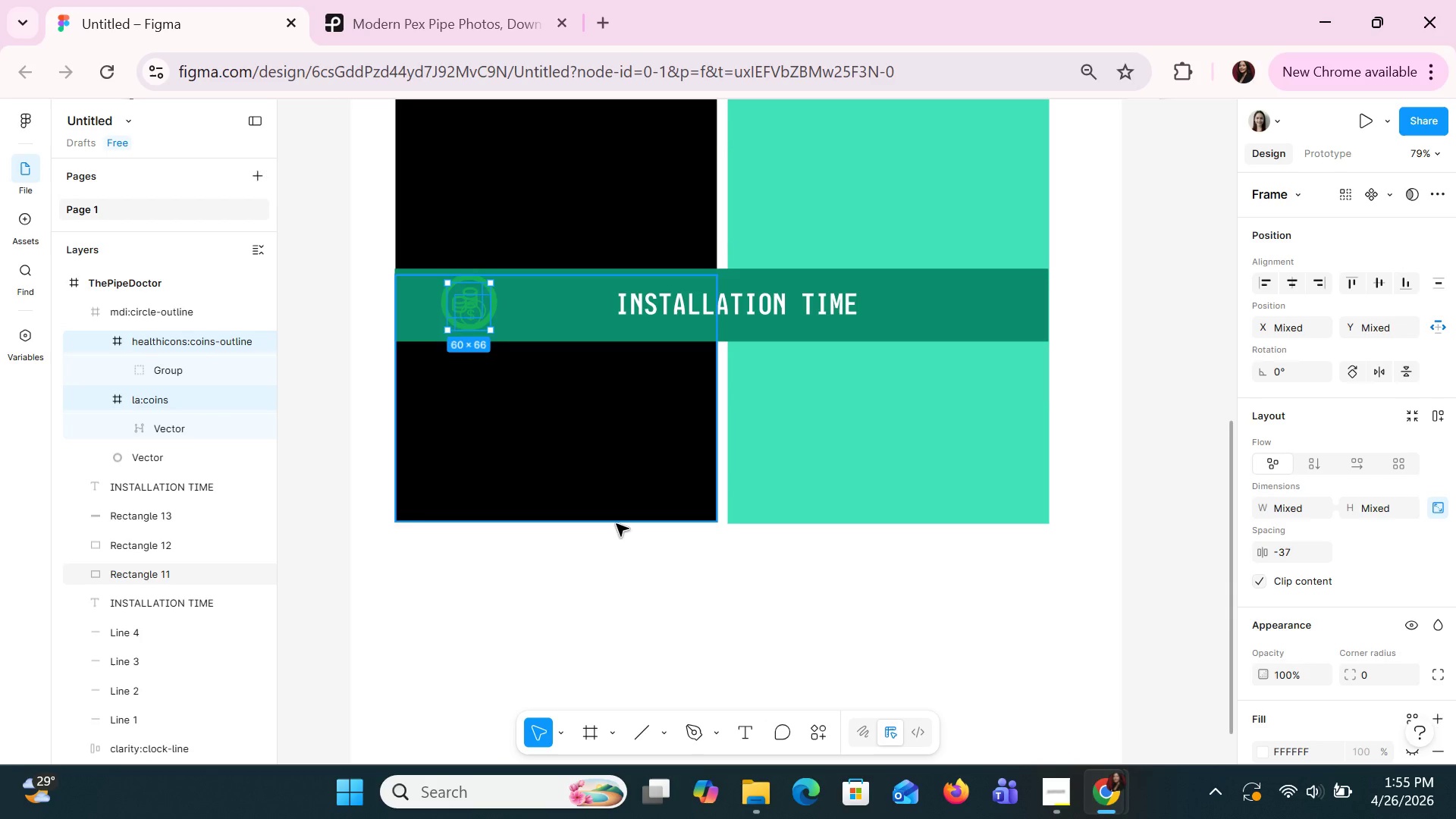 
key(ArrowUp)
 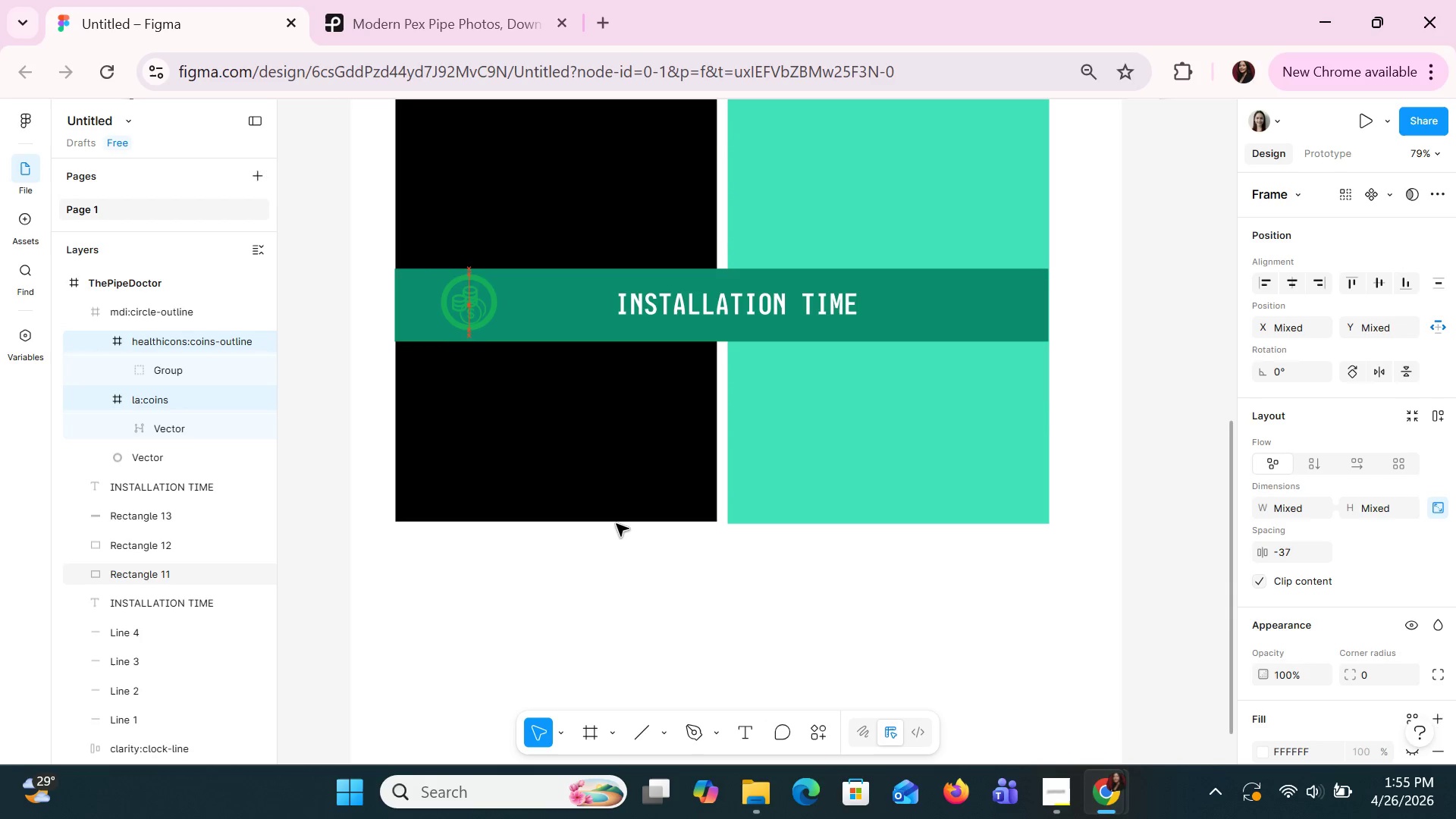 
key(ArrowUp)
 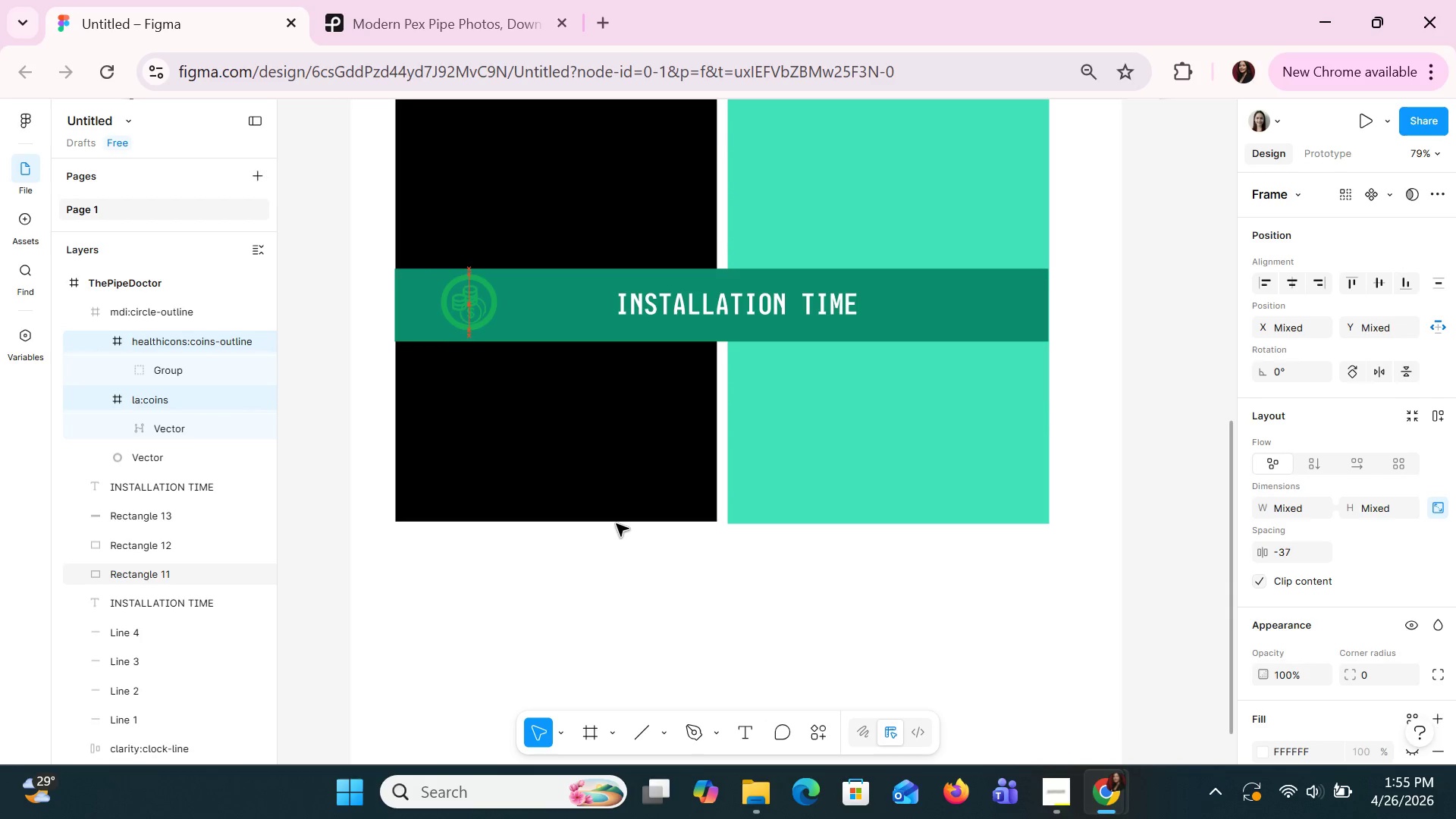 
key(ArrowUp)
 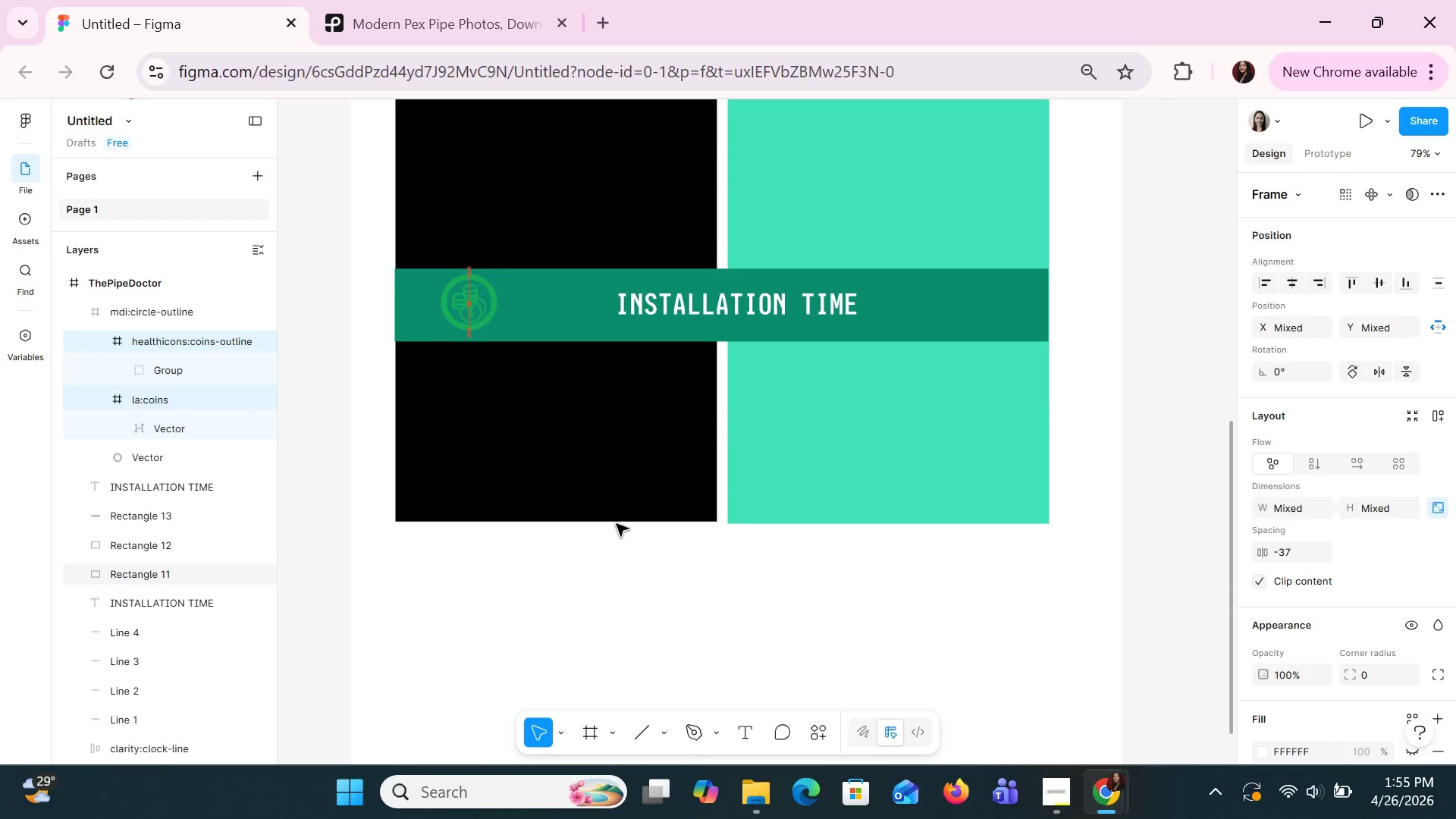 
key(ArrowUp)
 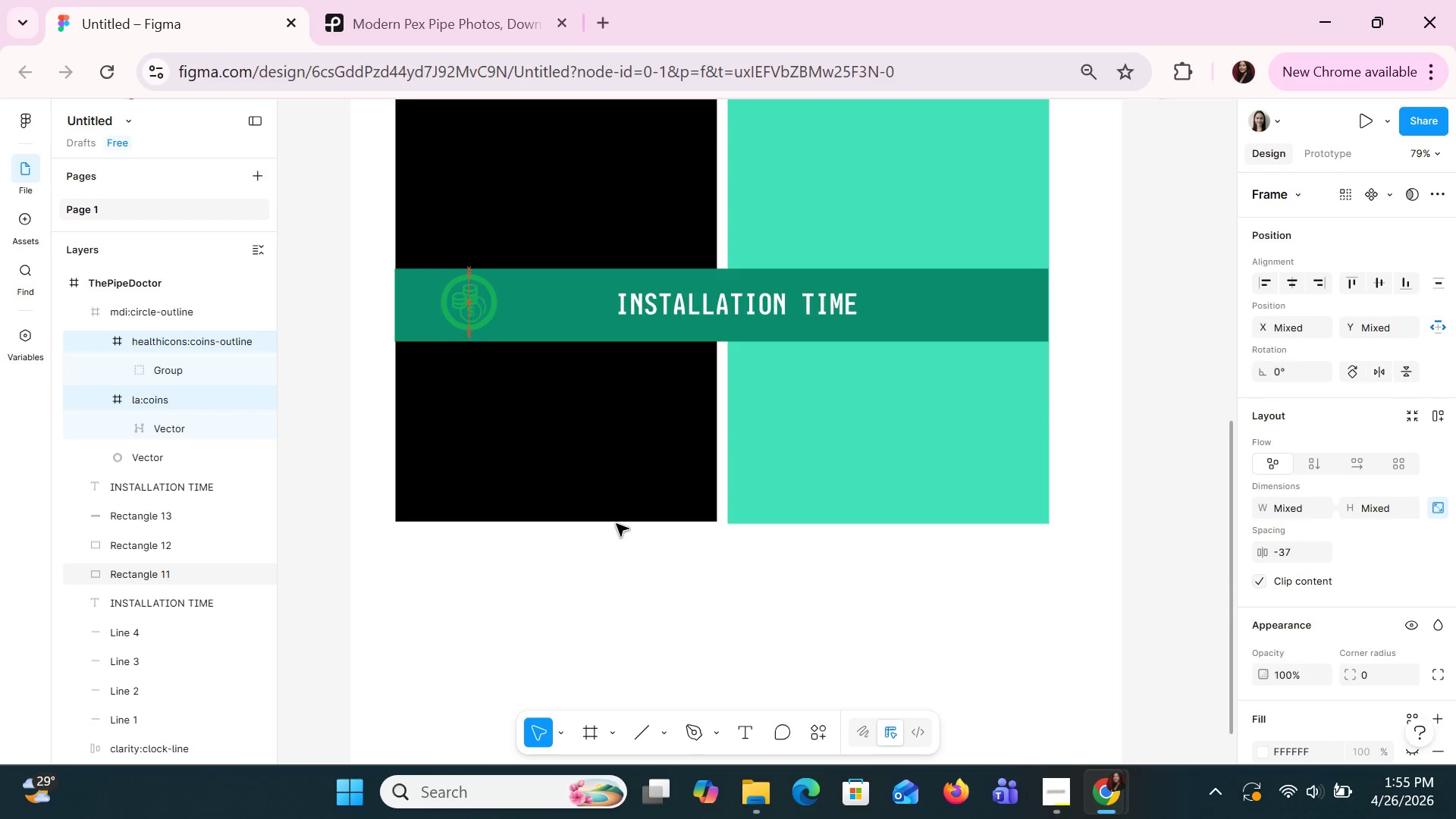 
key(ArrowUp)
 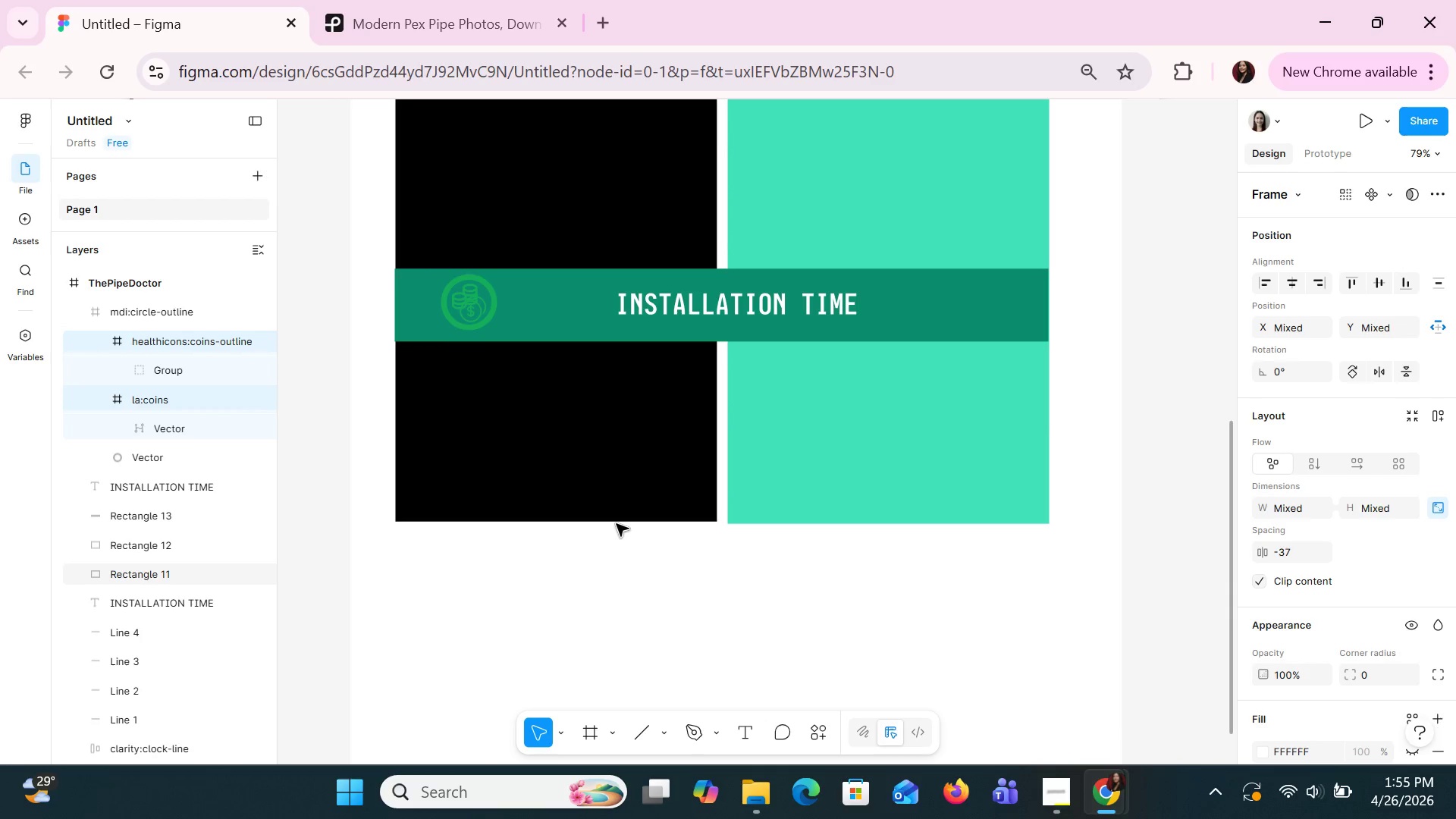 
key(ArrowLeft)
 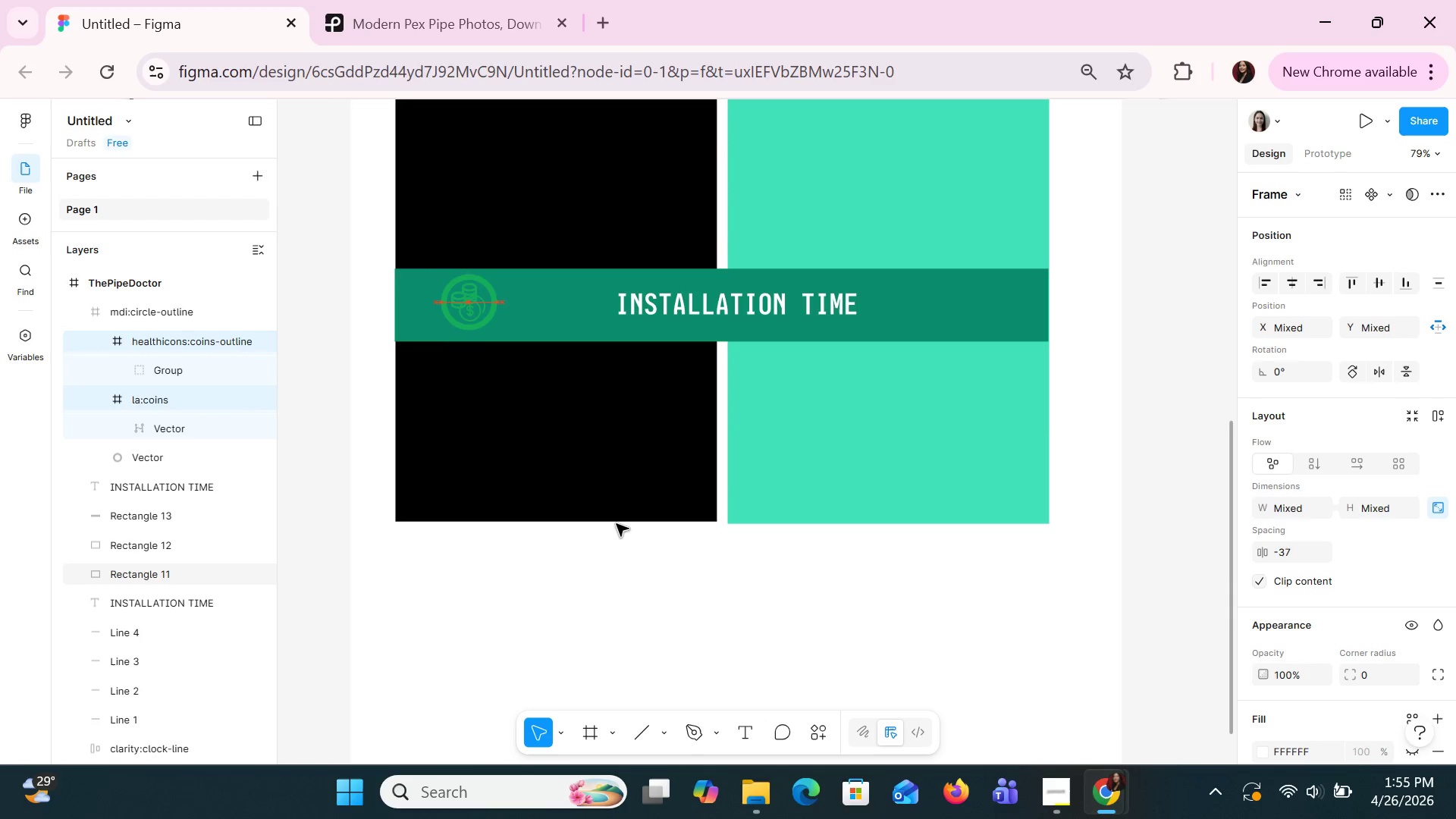 
key(ArrowUp)
 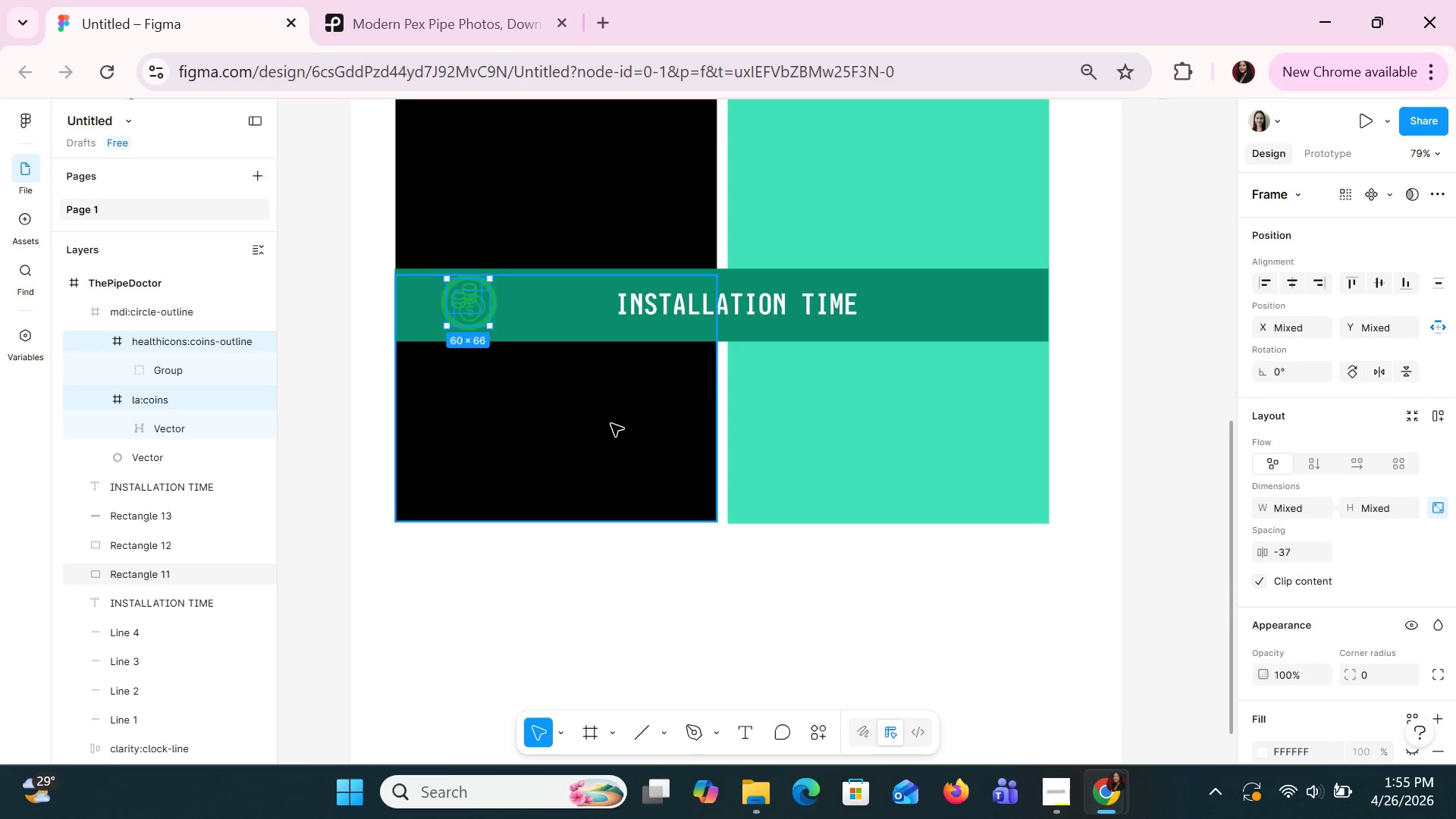 
hold_key(key=ShiftLeft, duration=1.5)
 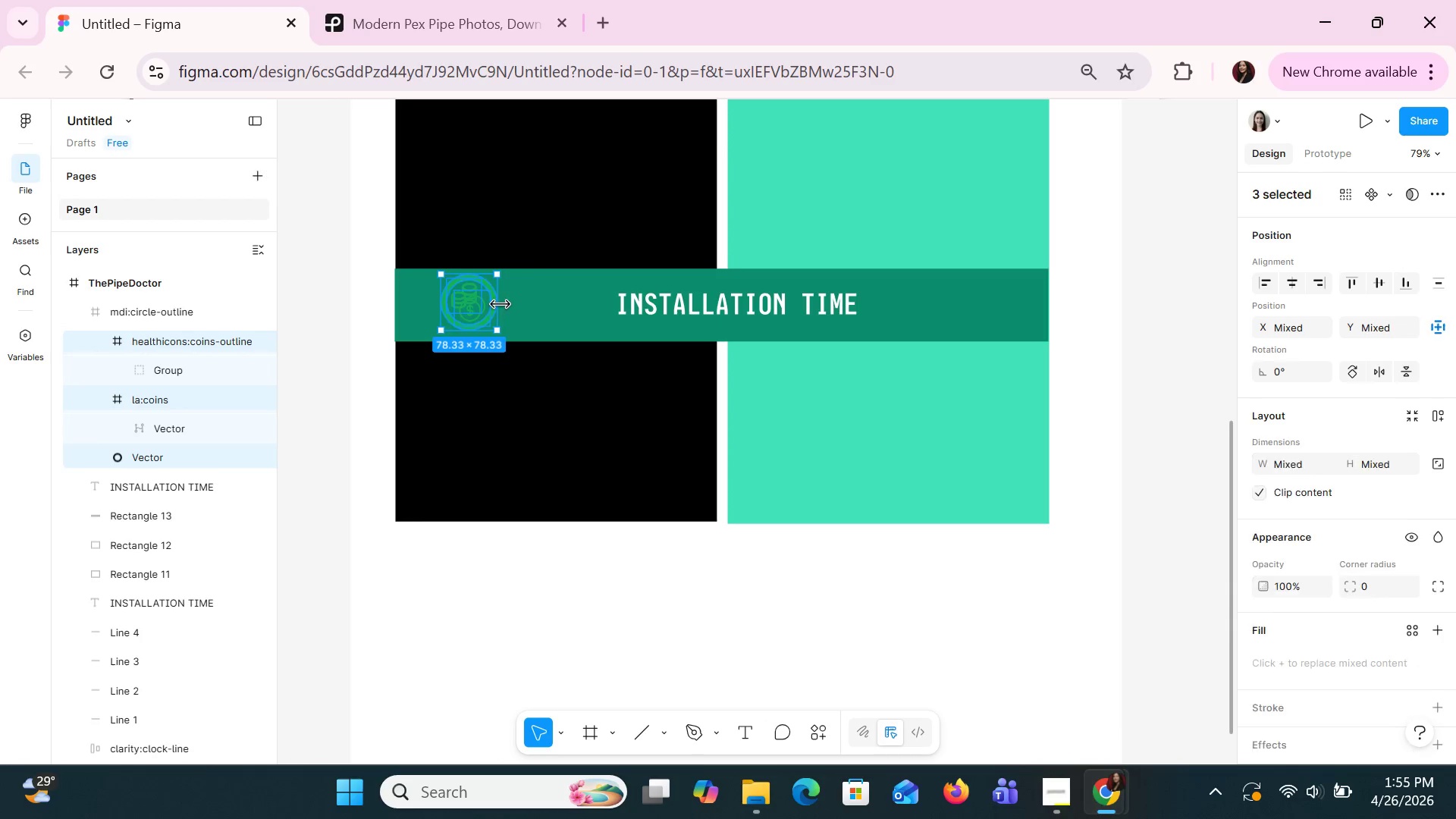 
hold_key(key=ShiftLeft, duration=1.14)
left_click([500, 305])
 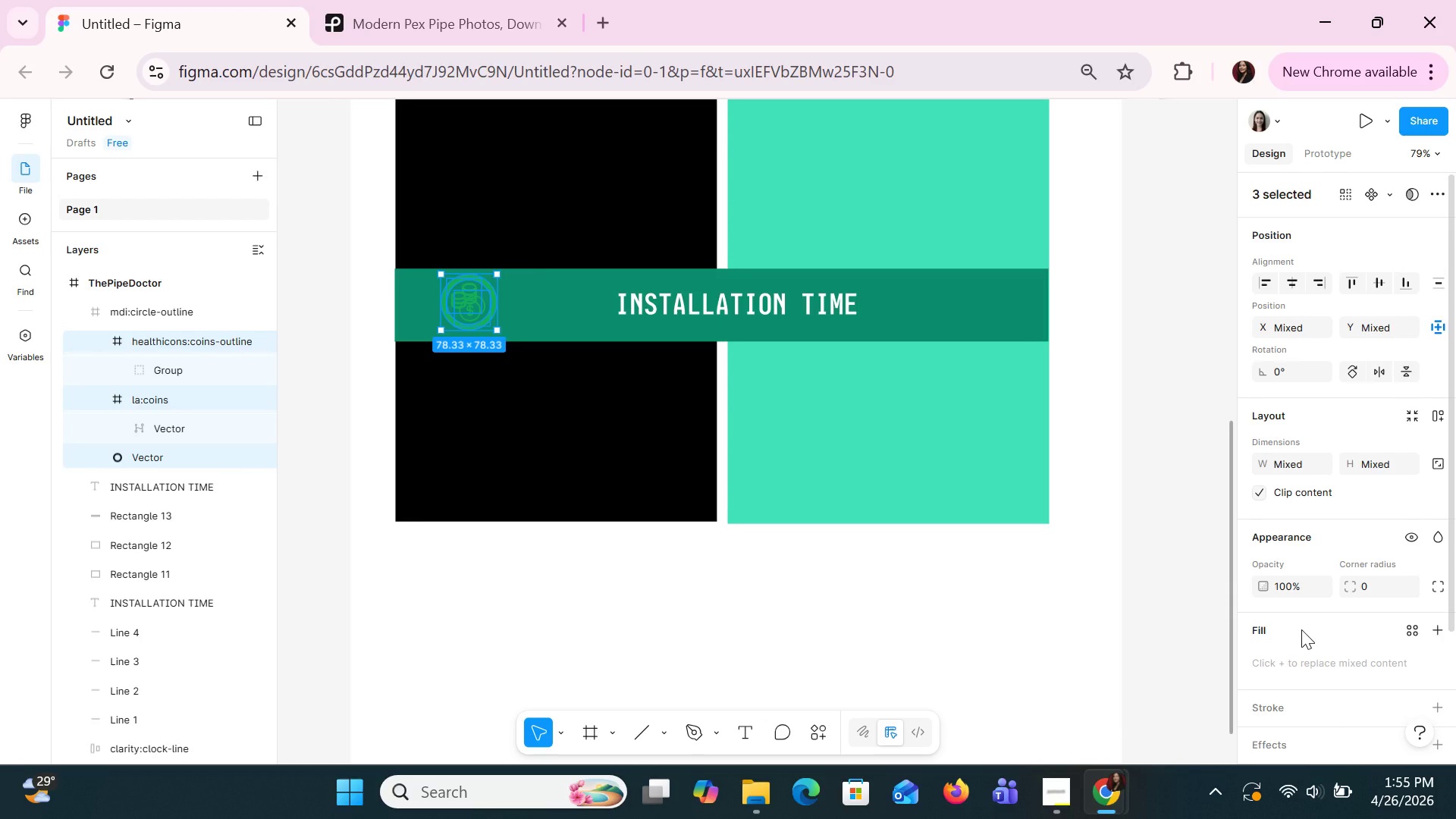 
key(Shift+A)
 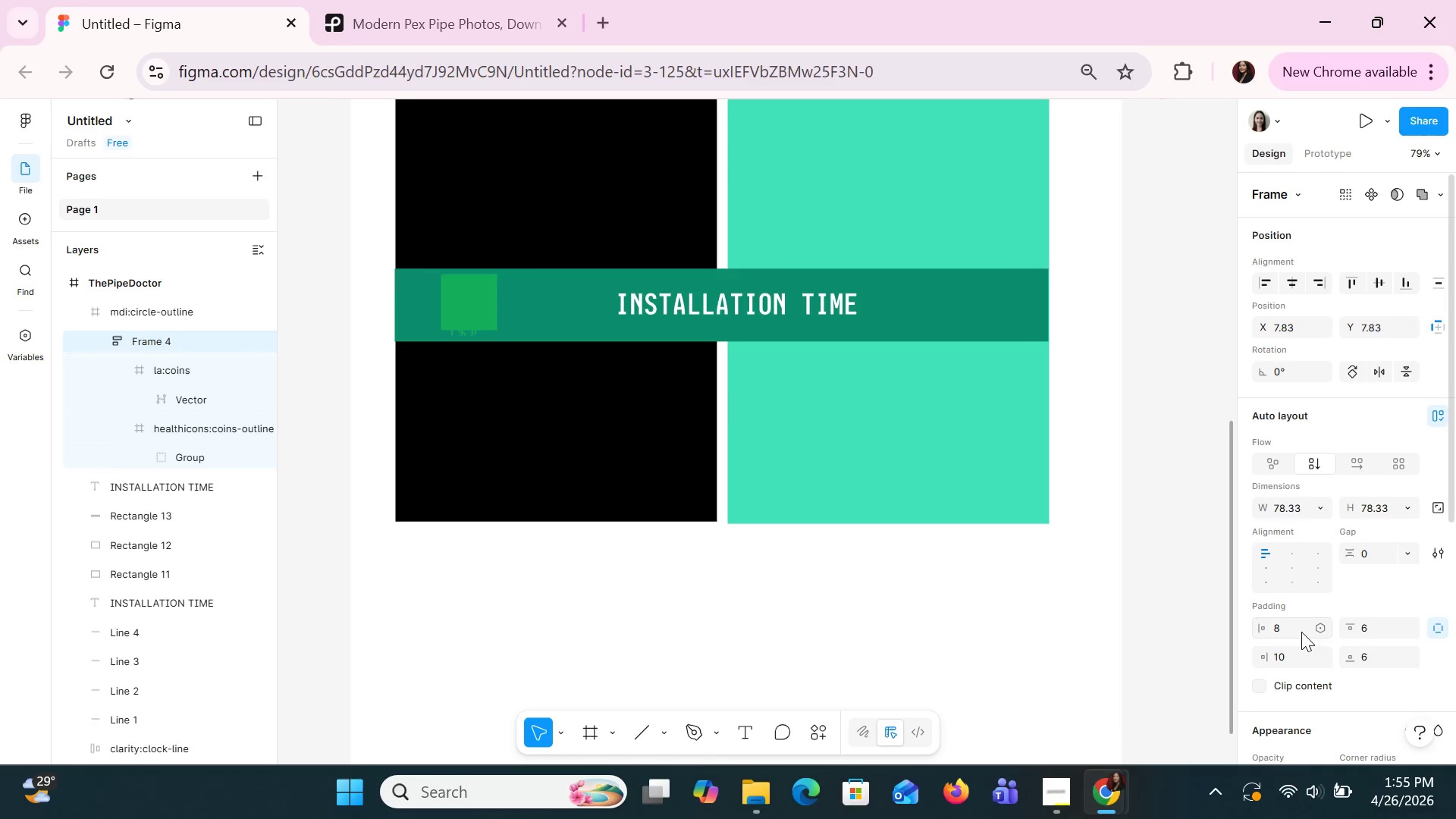 
key(Control+Z)
 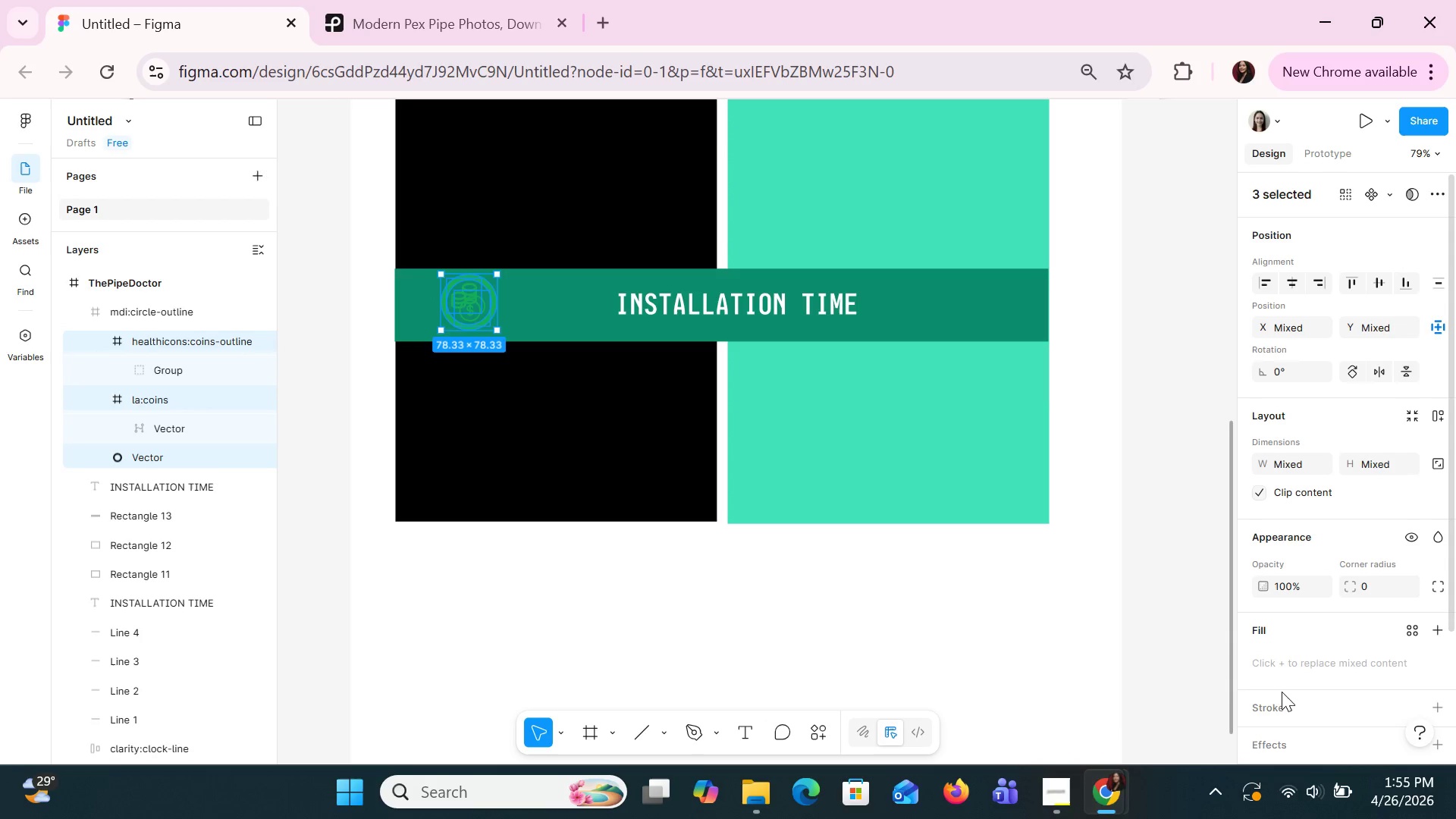 
scroll: coordinate [1339, 662], scroll_direction: none, amount: 0.0
 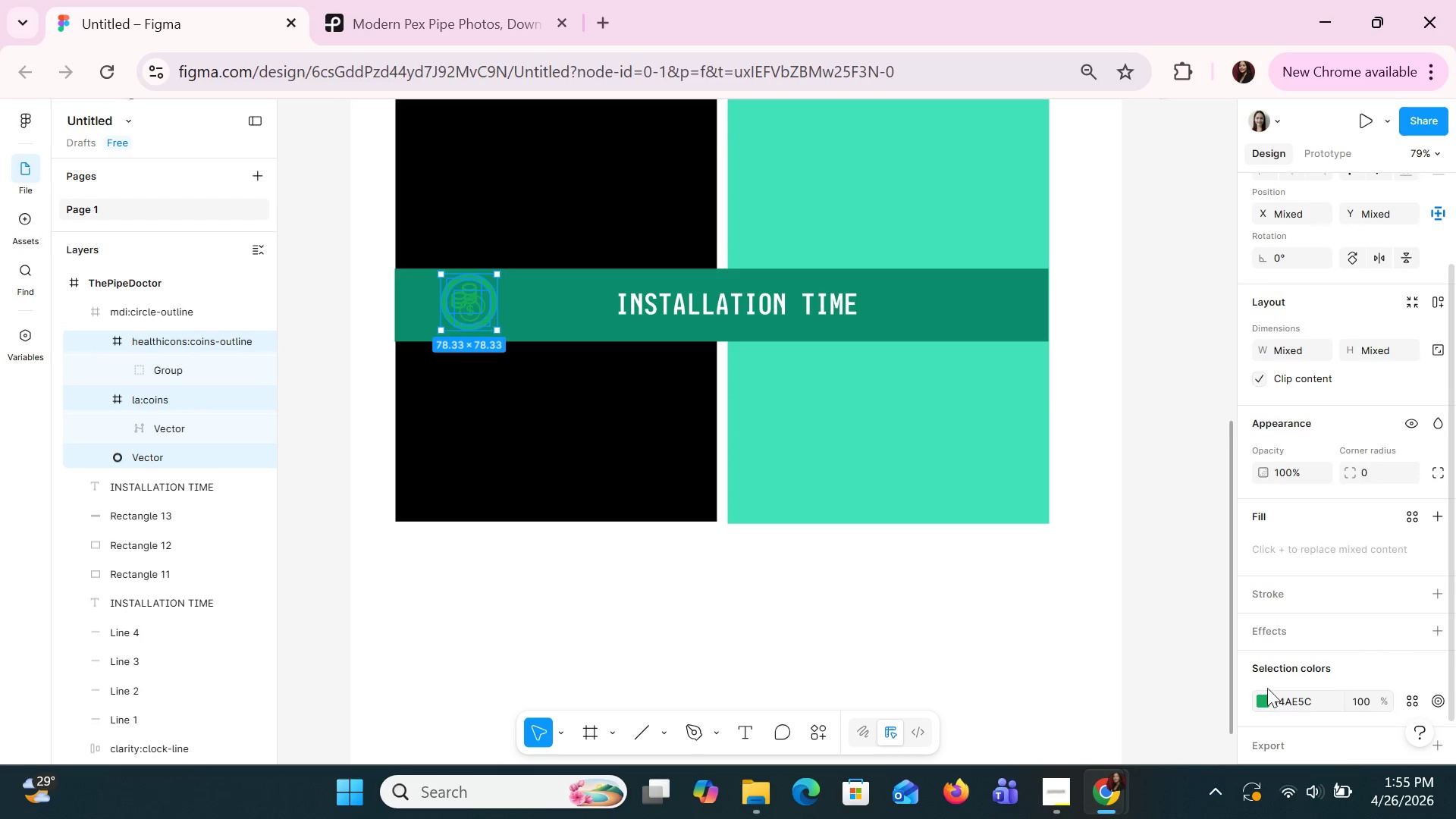 
left_click([1298, 691])
 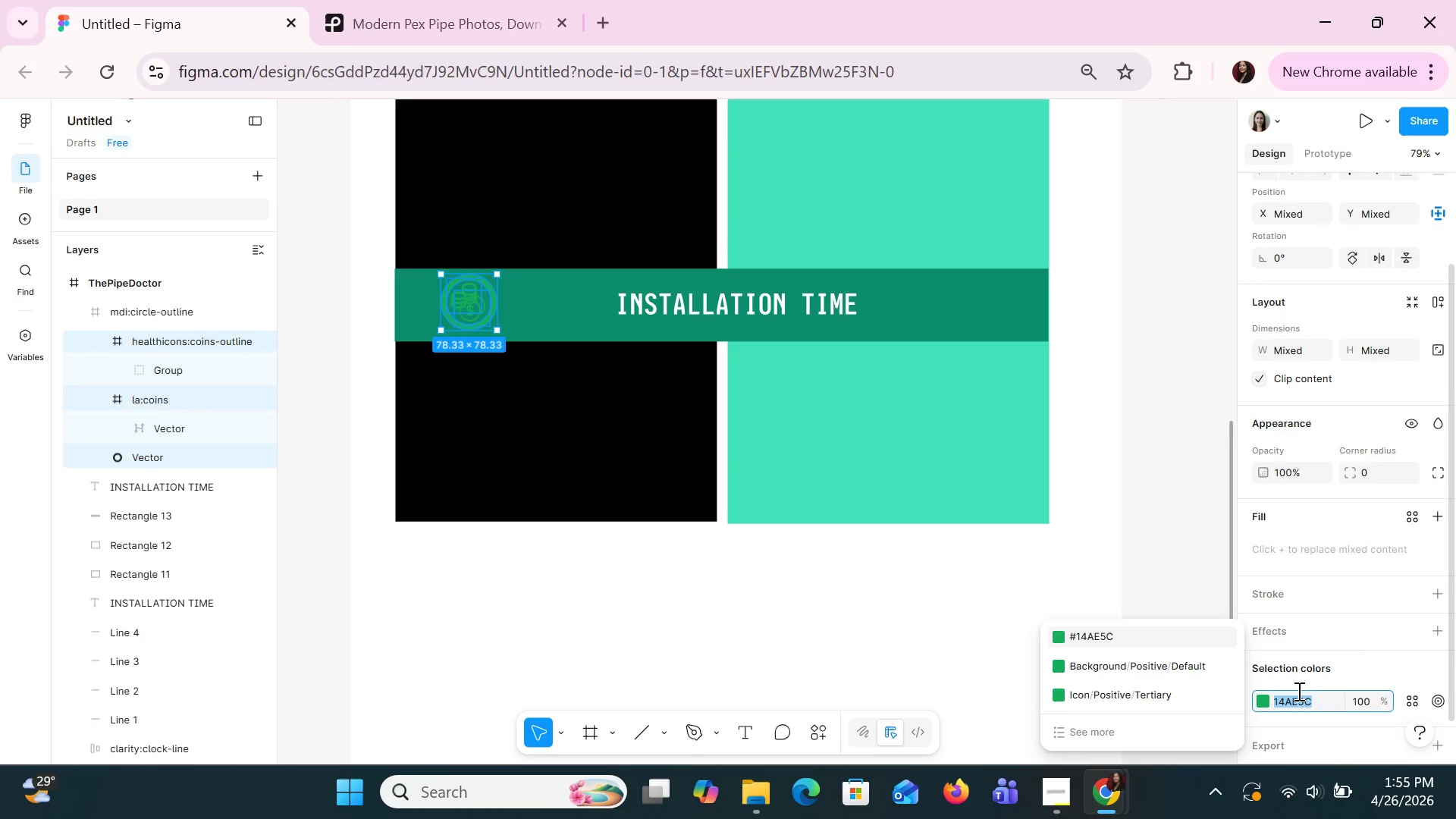 
type(WHITE)
 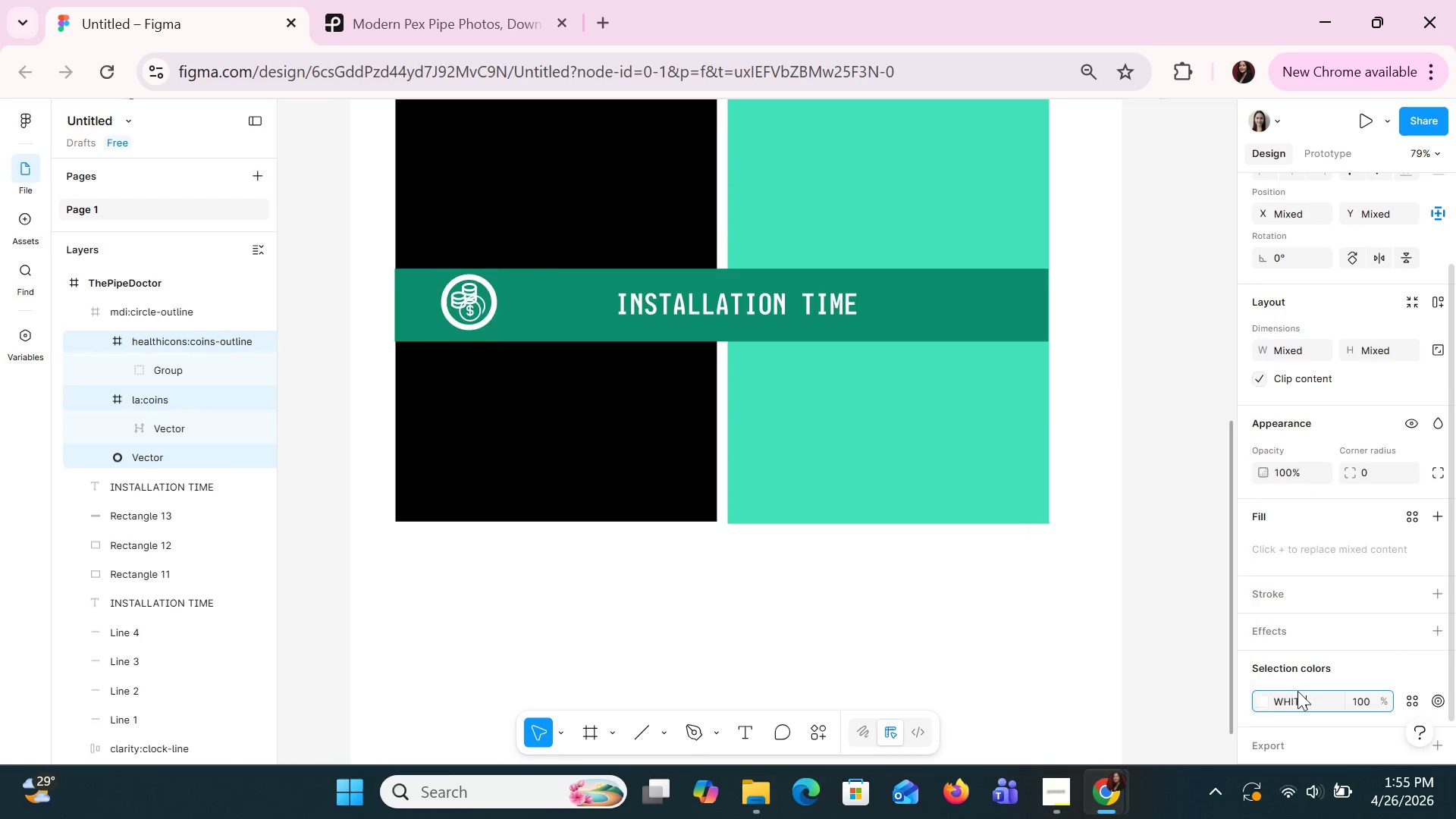 
key(Enter)
 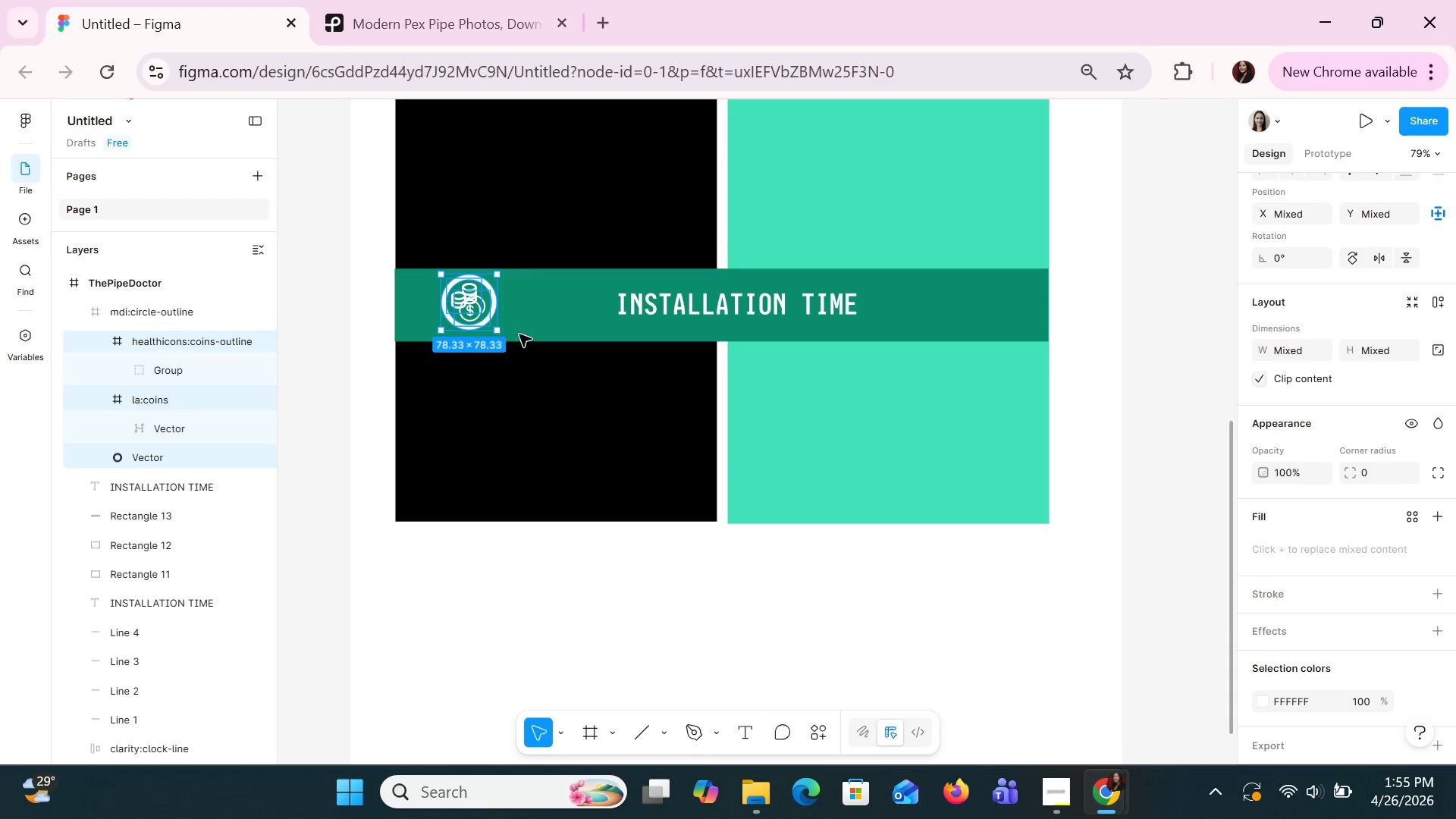 
wait(11.14)
 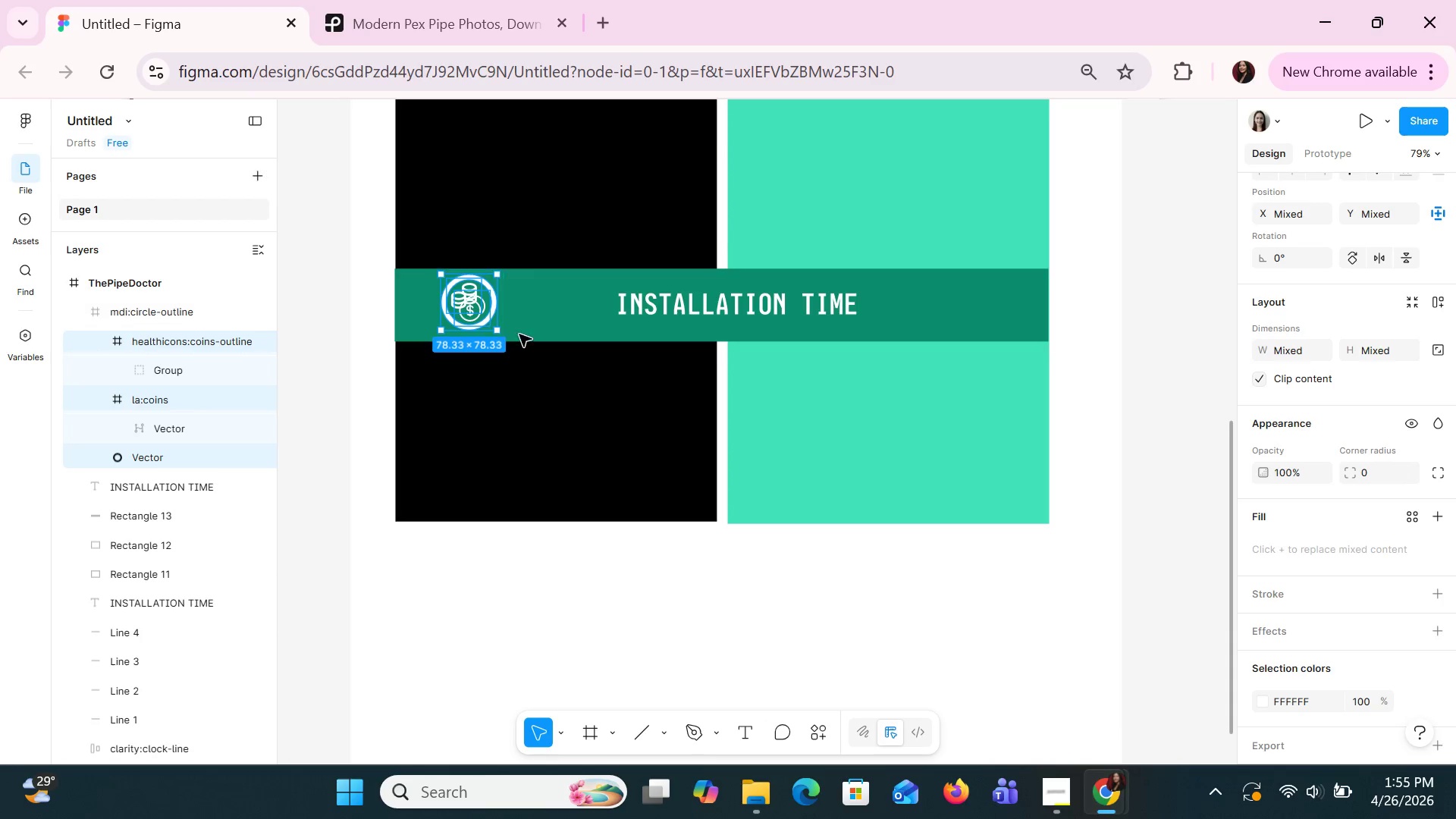 
right_click([454, 296])
 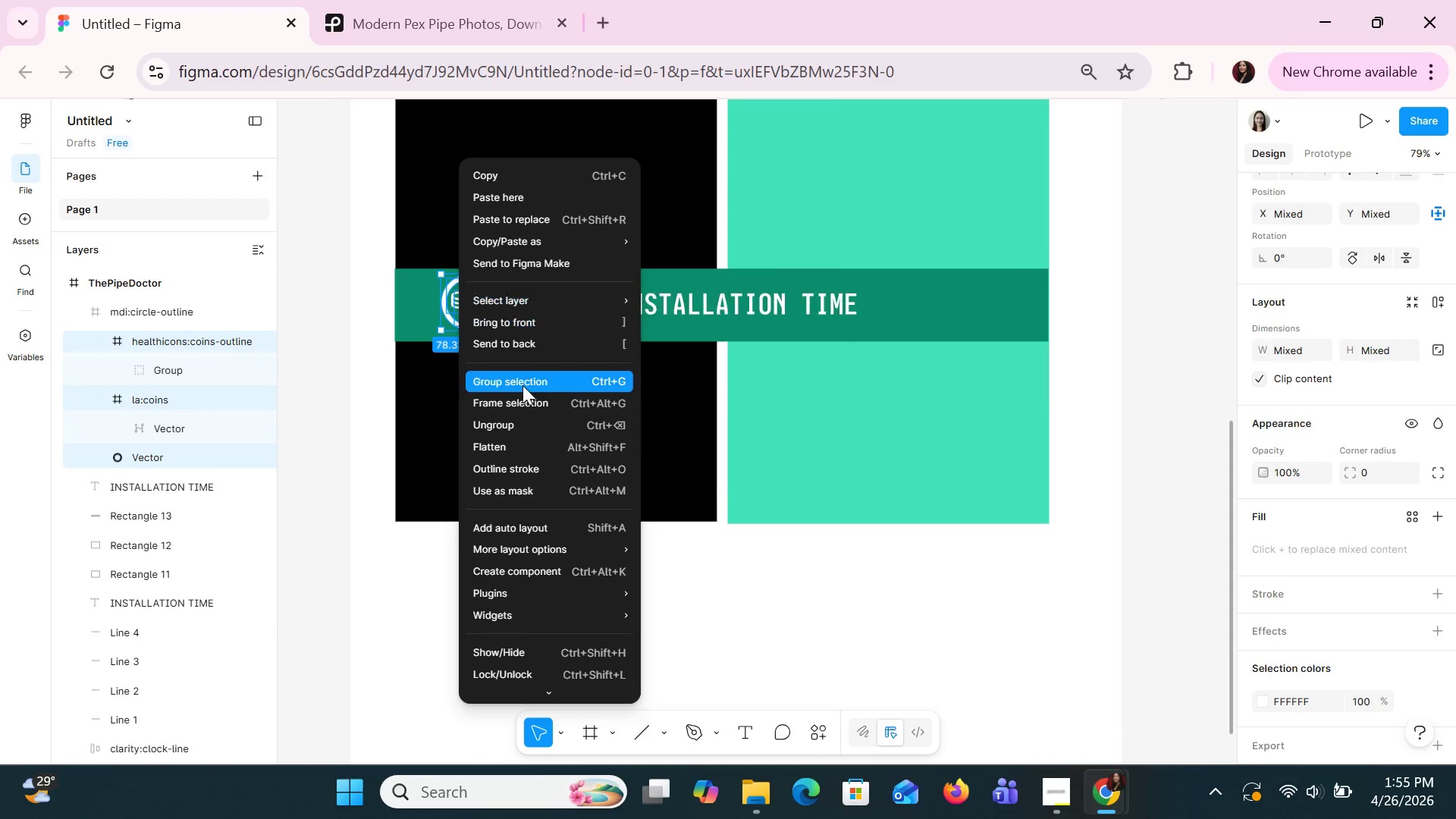 
left_click([524, 388])
 